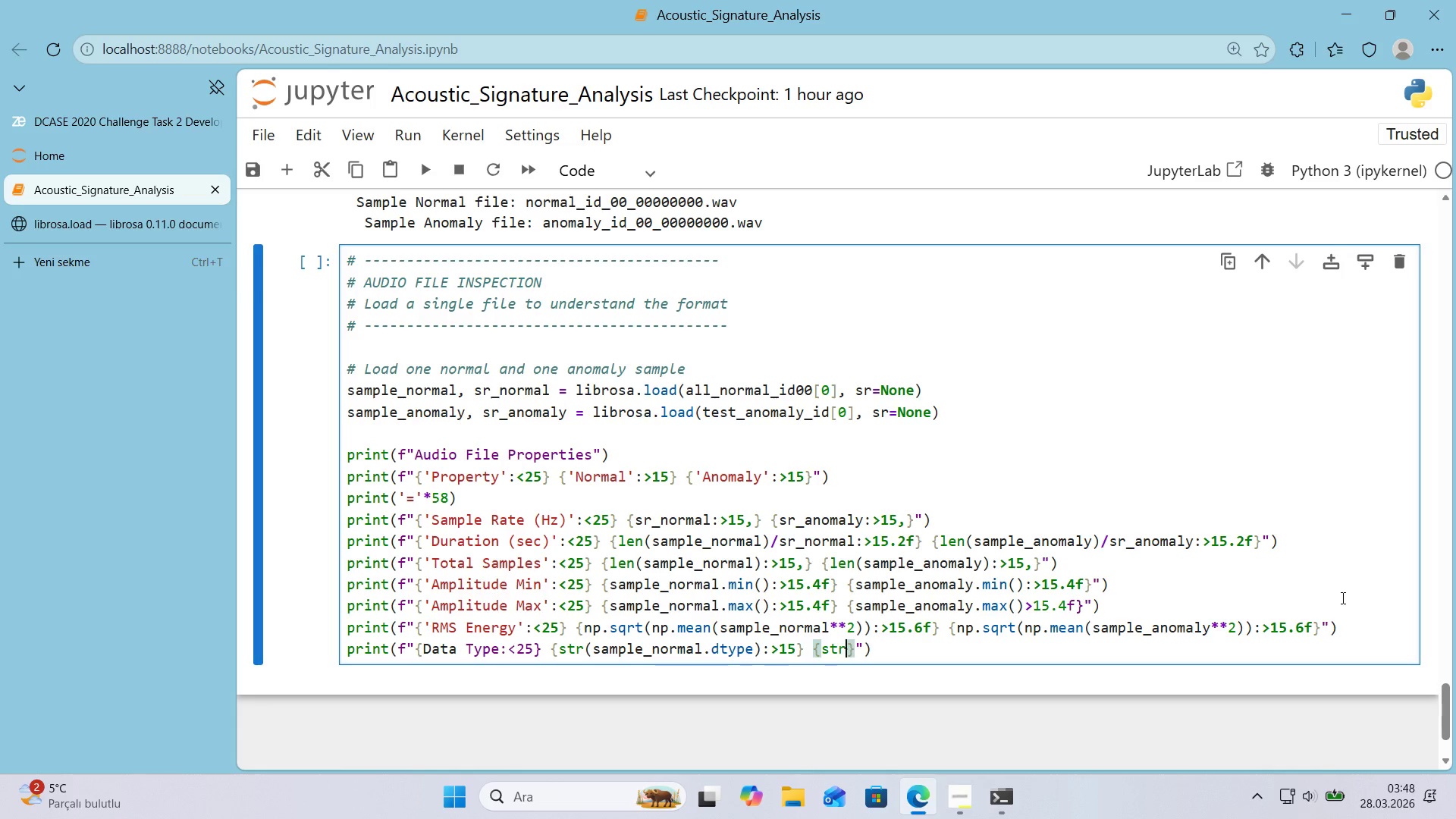 
type(*()
 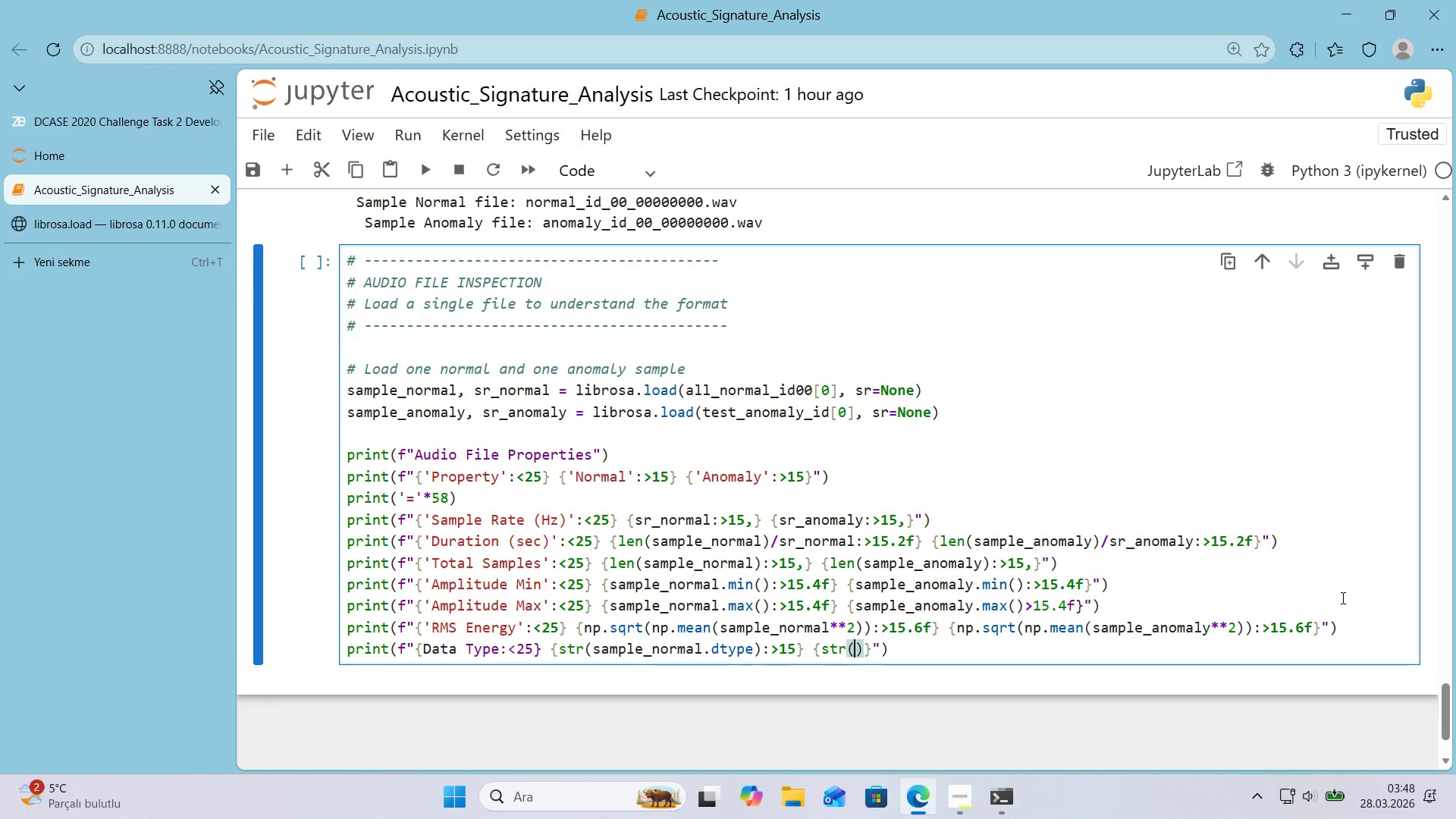 
 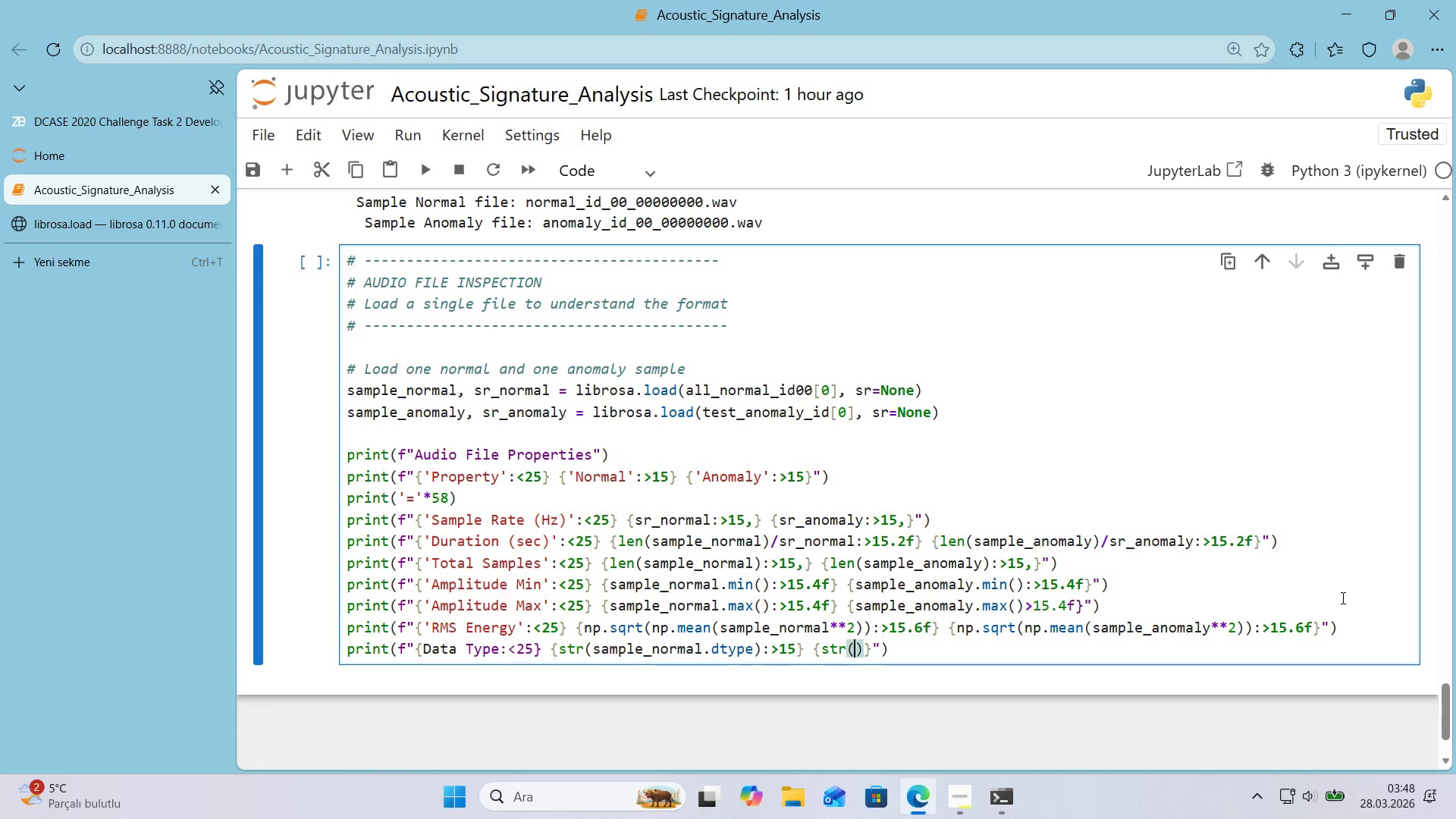 
key(ArrowLeft)
 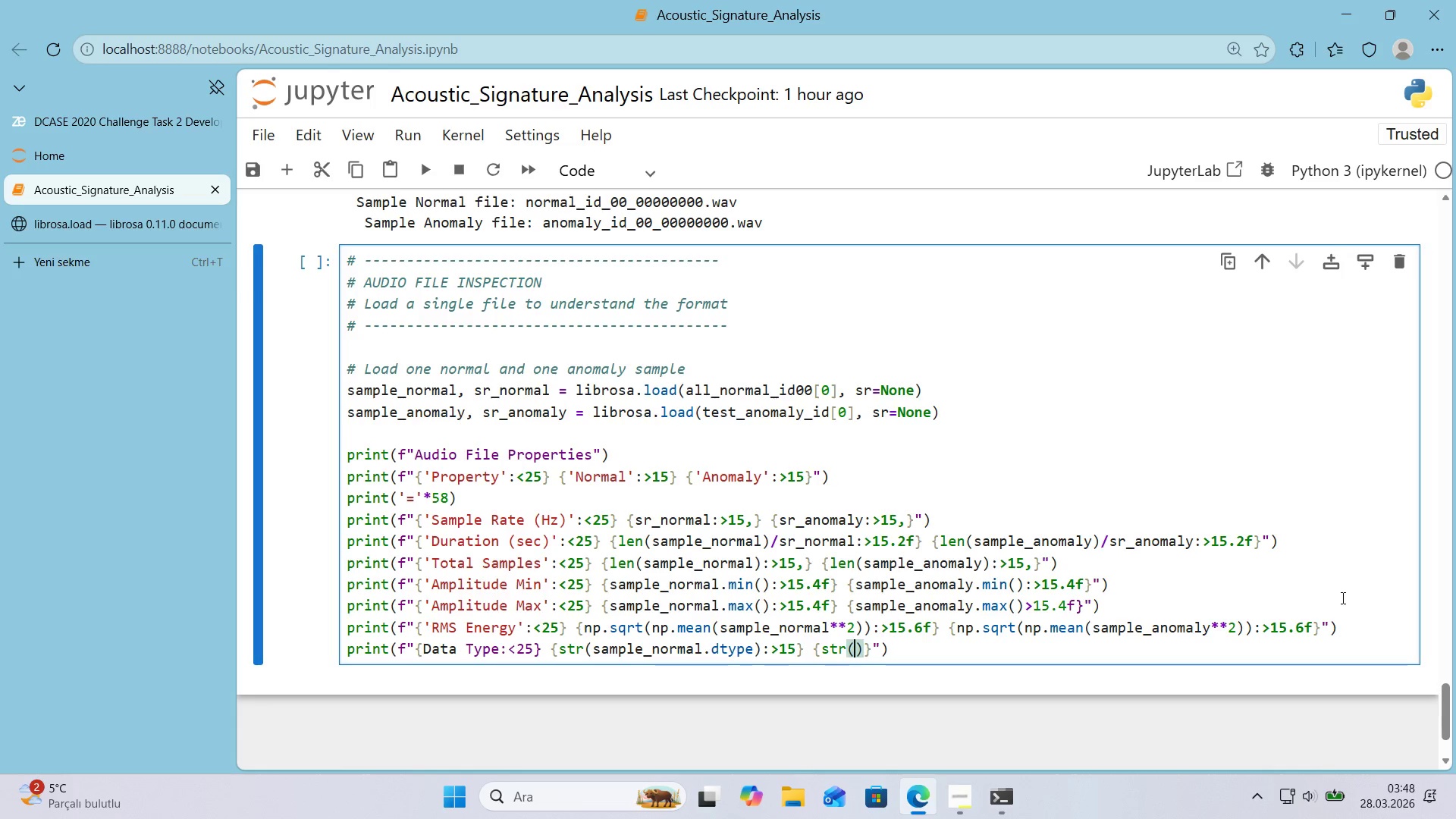 
type(sample_anomaly_)
key(Backspace)
type(.dtype>)
key(Backspace)
 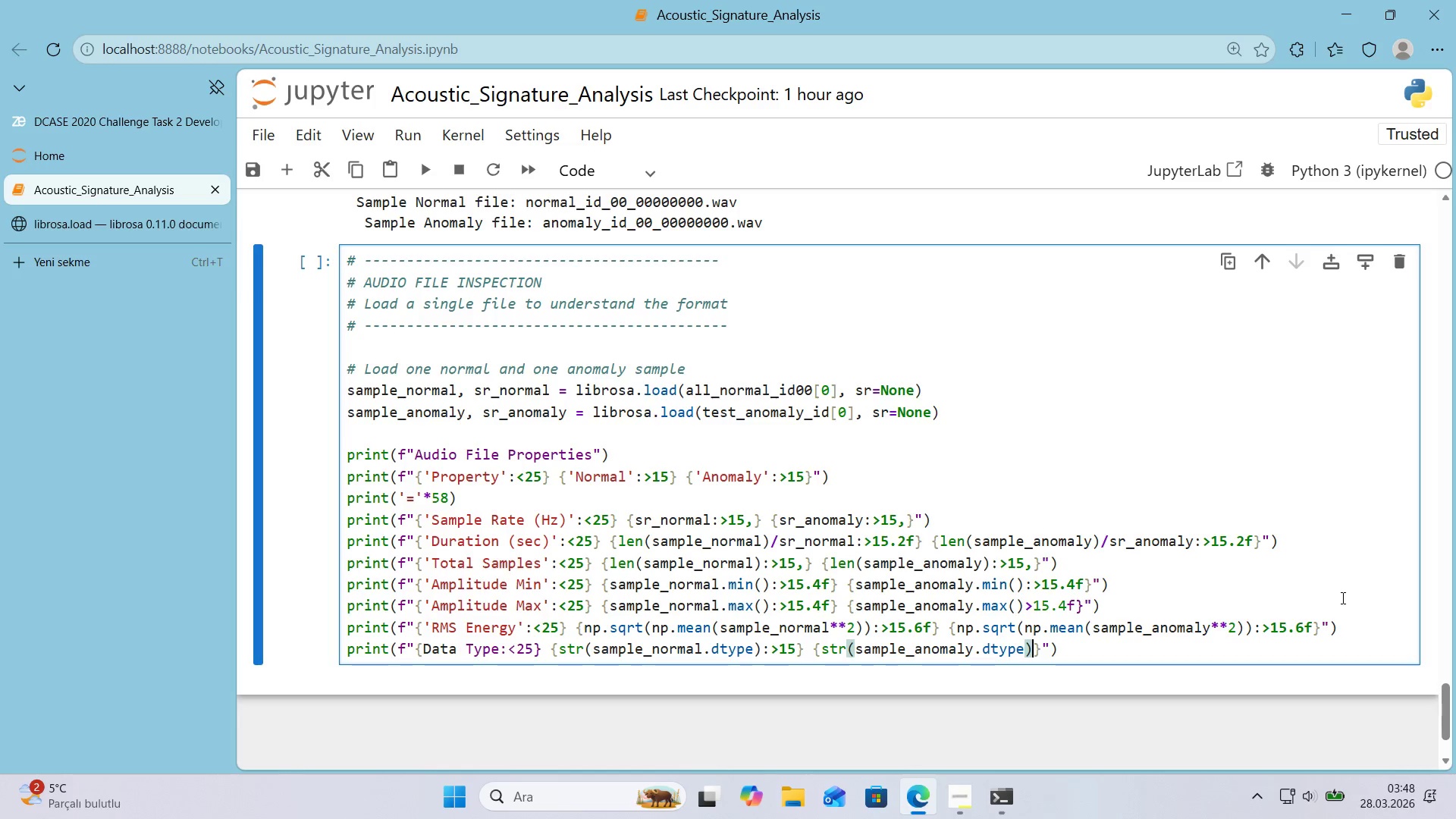 
 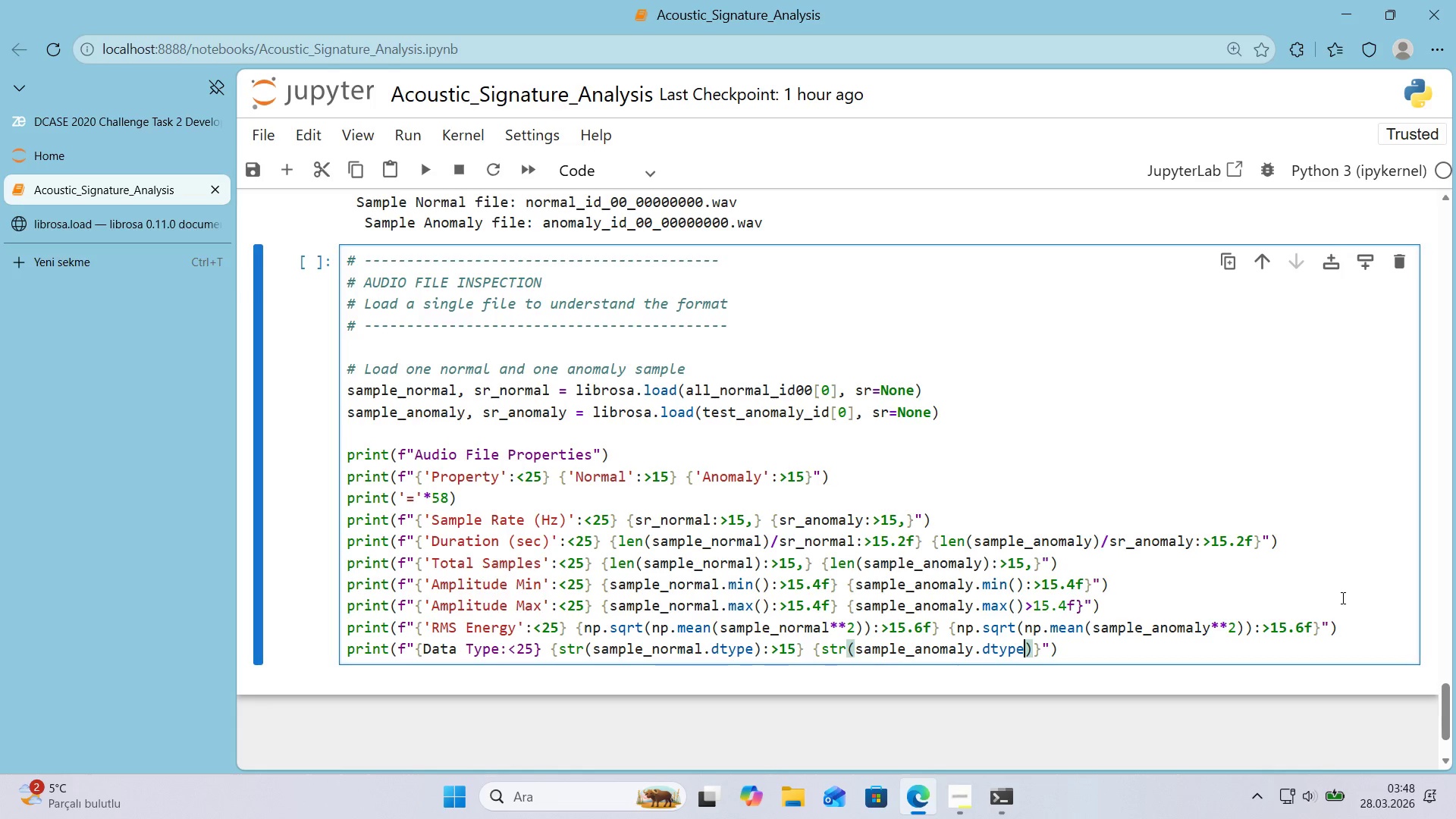 
key(ArrowRight)
 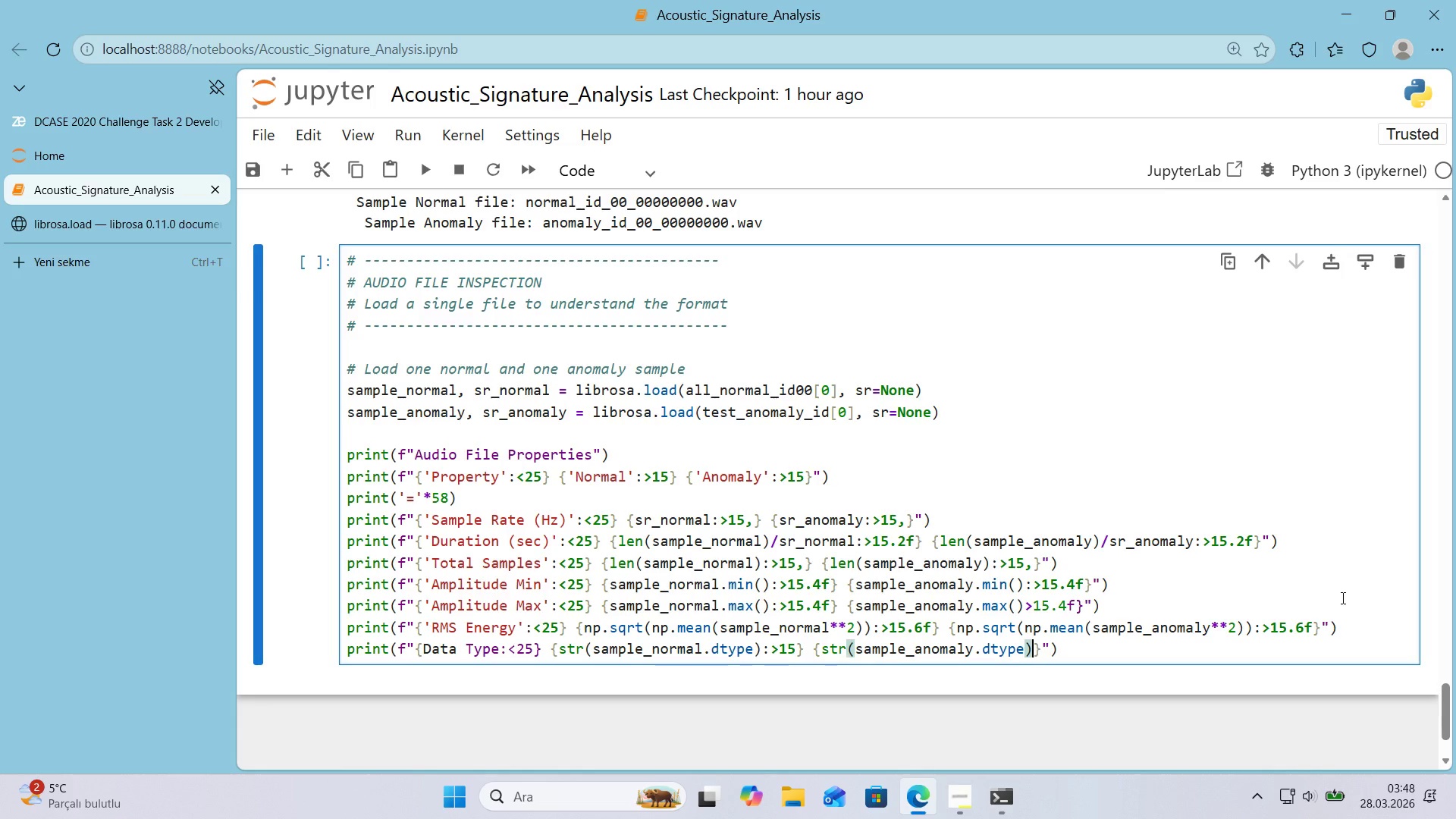 
type(>[Break]15)
 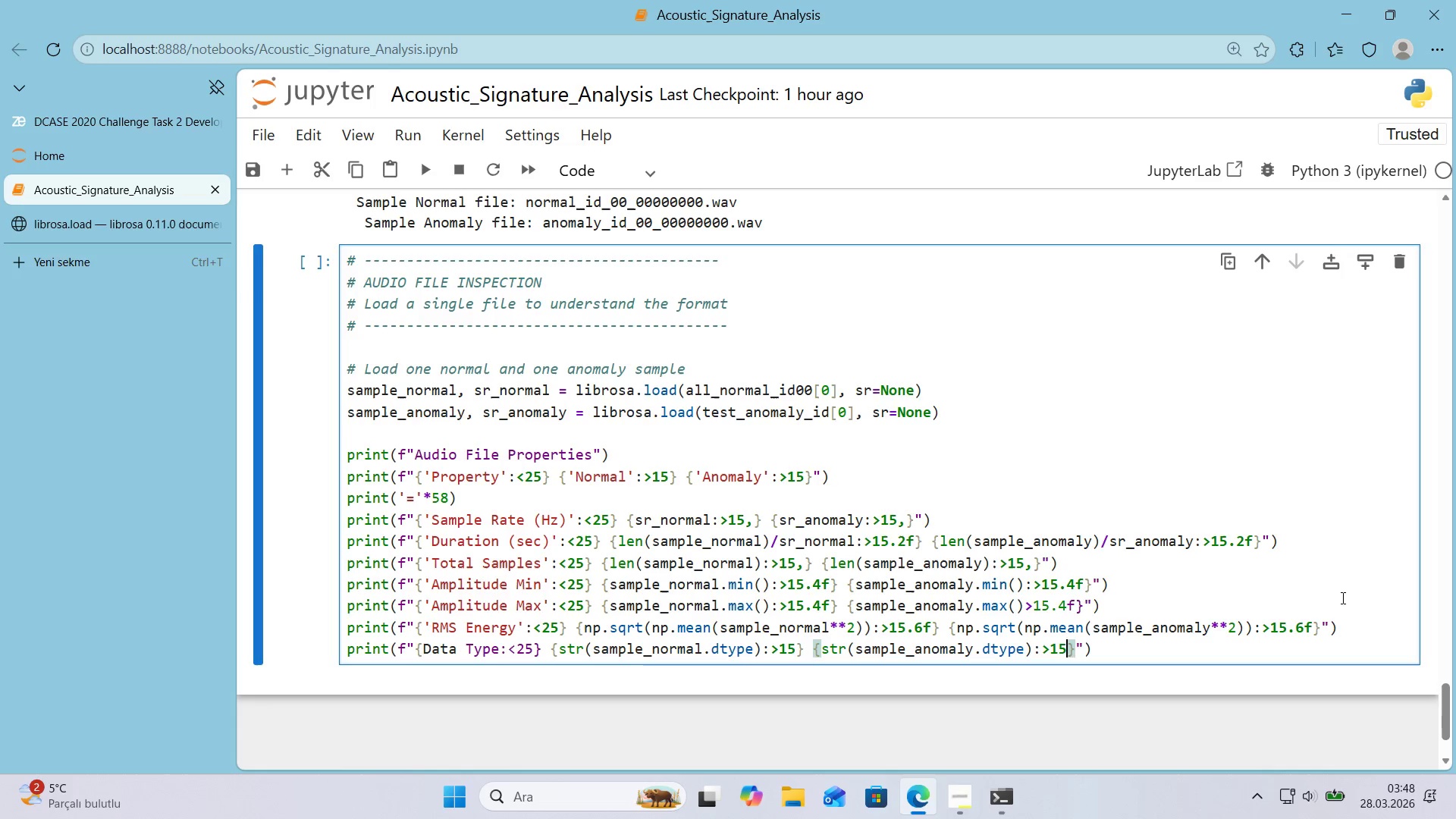 
wait(5.41)
 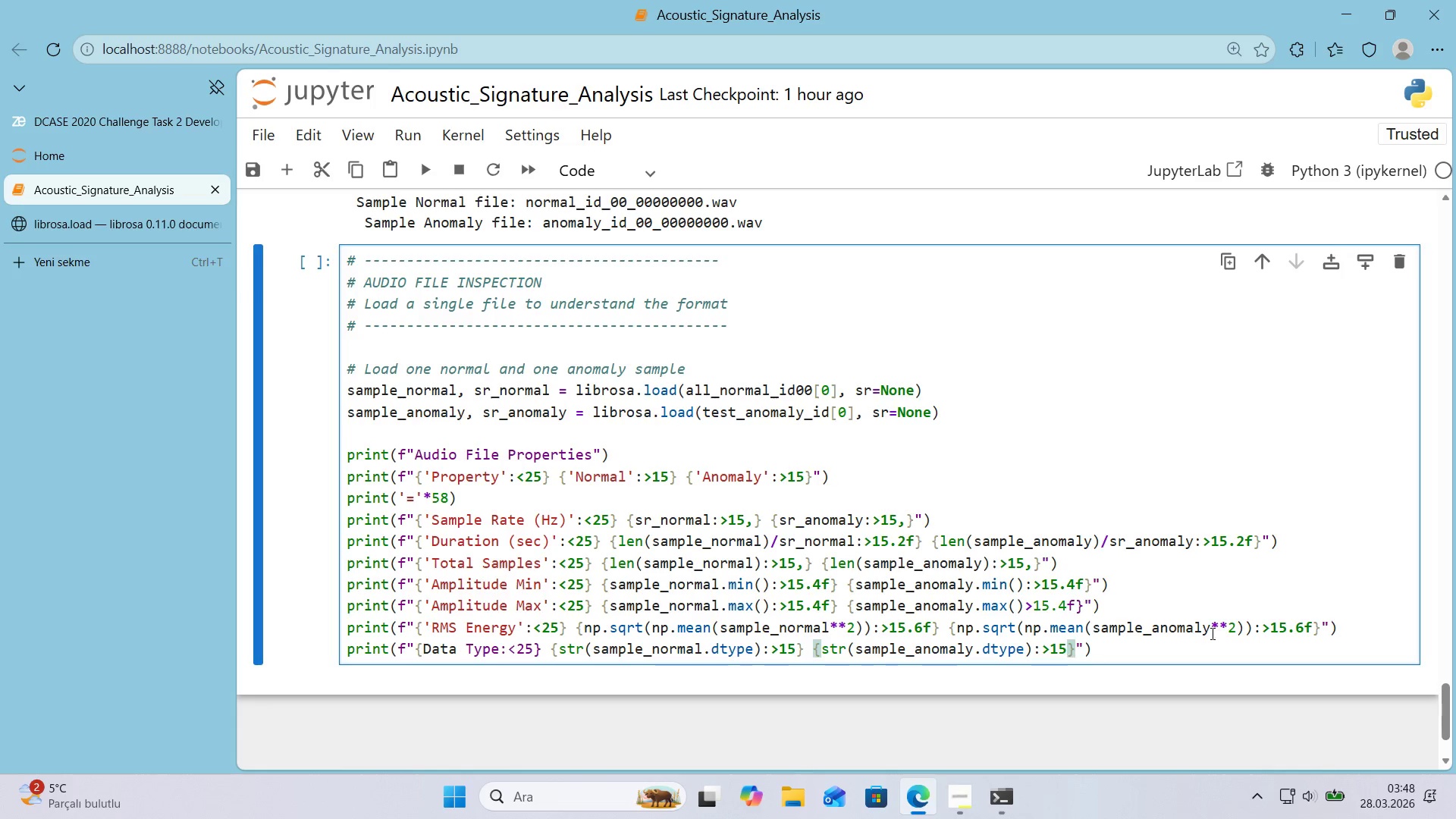 
left_click([419, 648])
 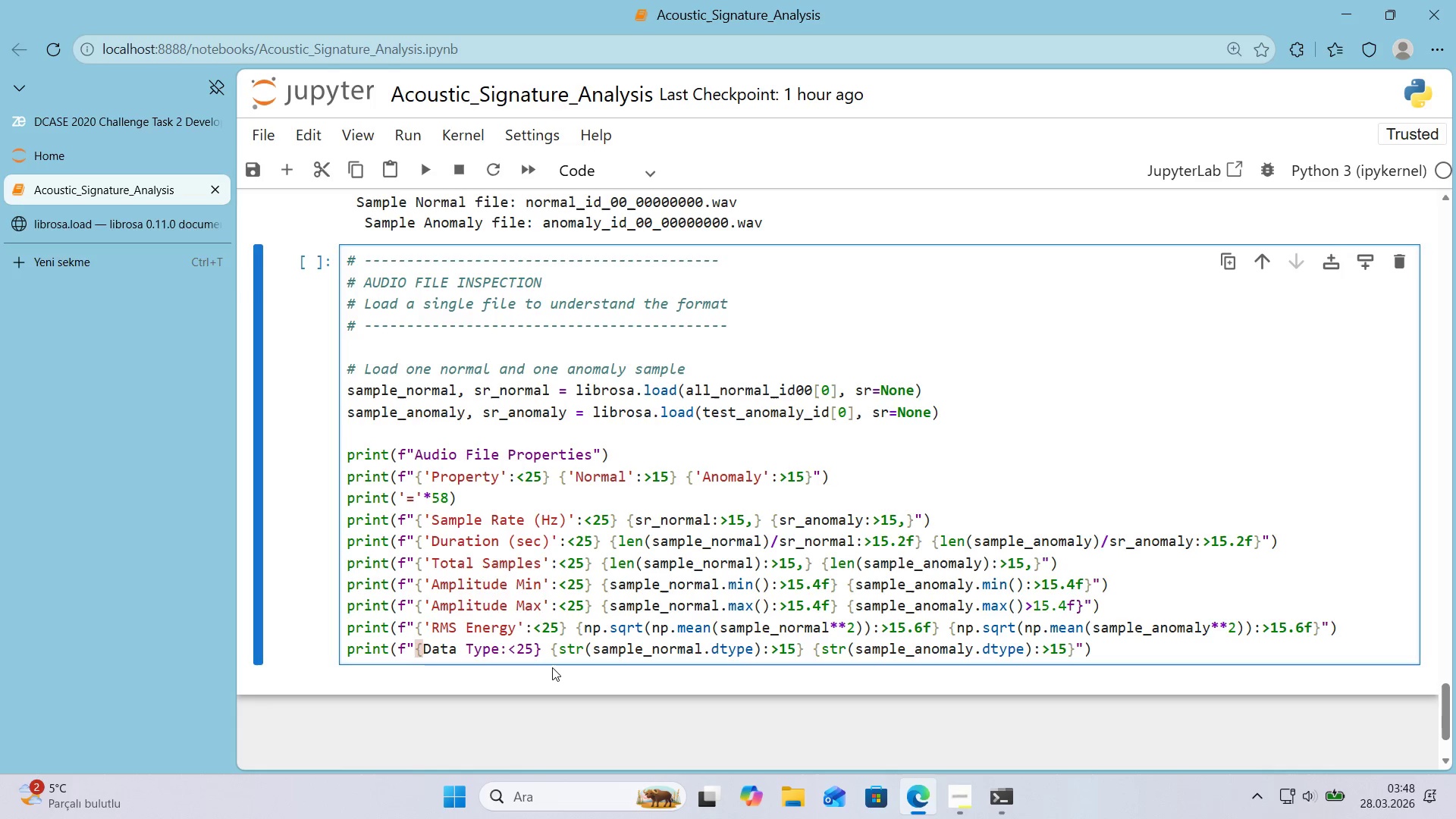 
key(ArrowRight)
 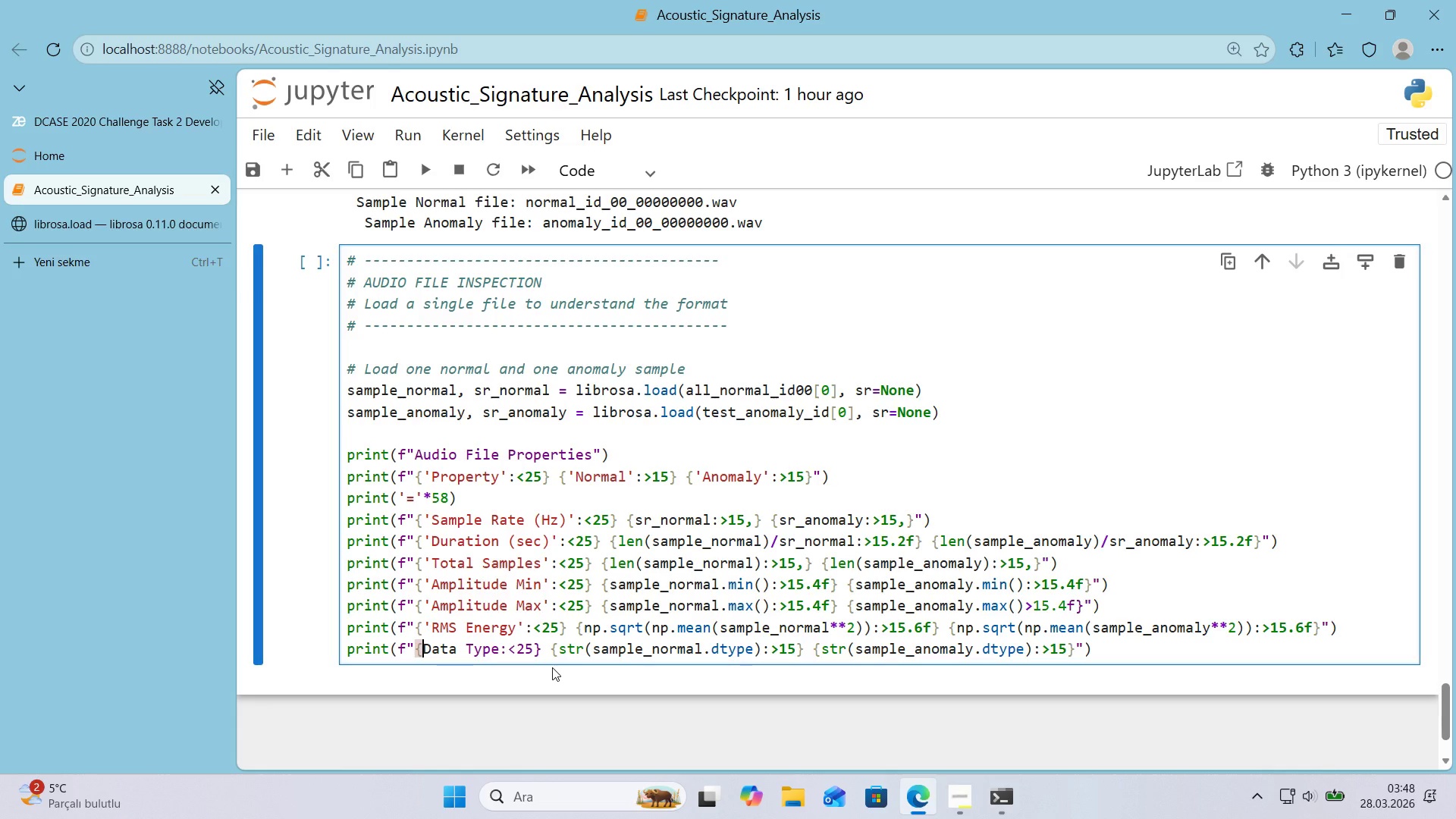 
key(Shift+2)
 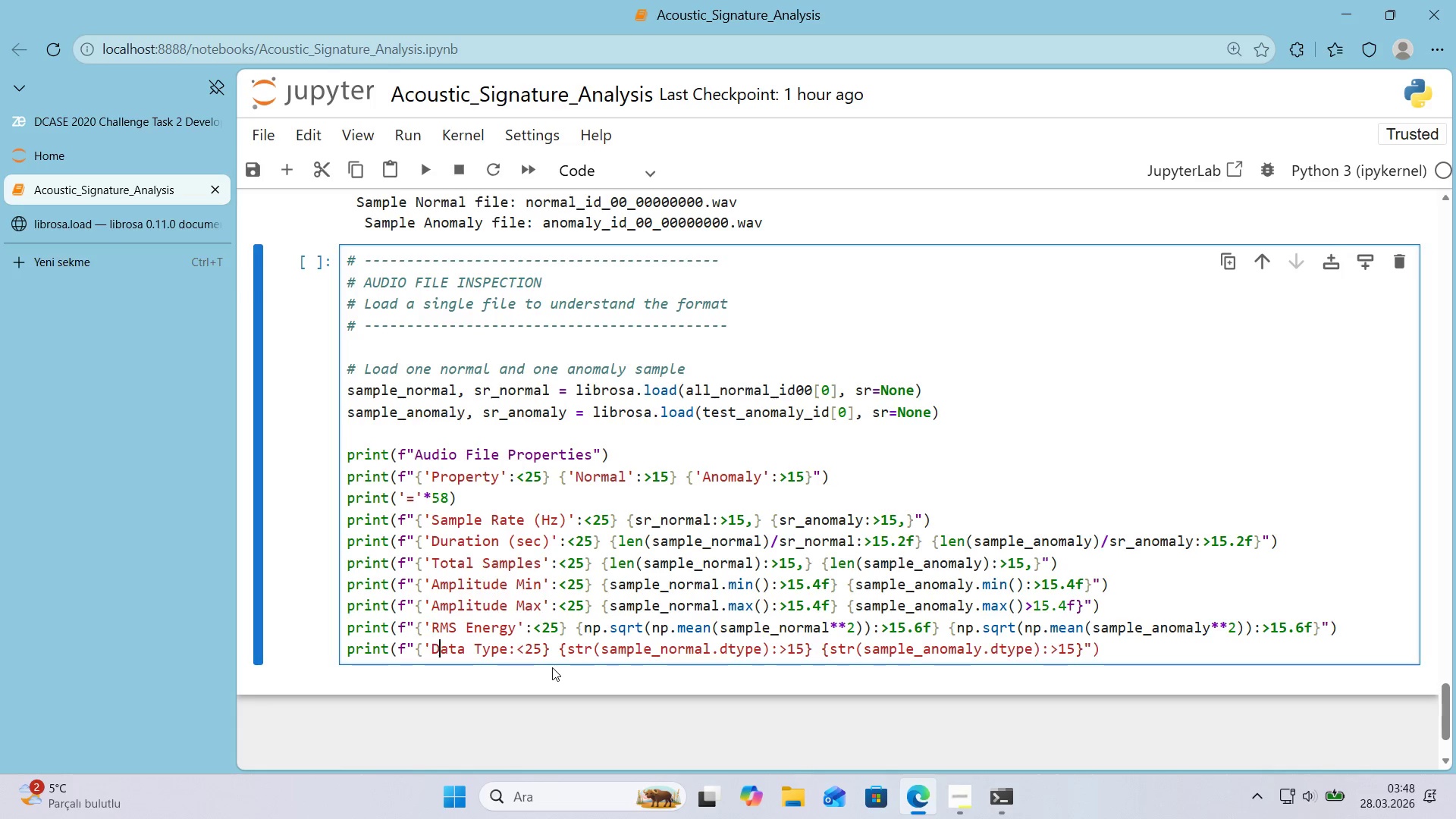 
key(ArrowRight)
 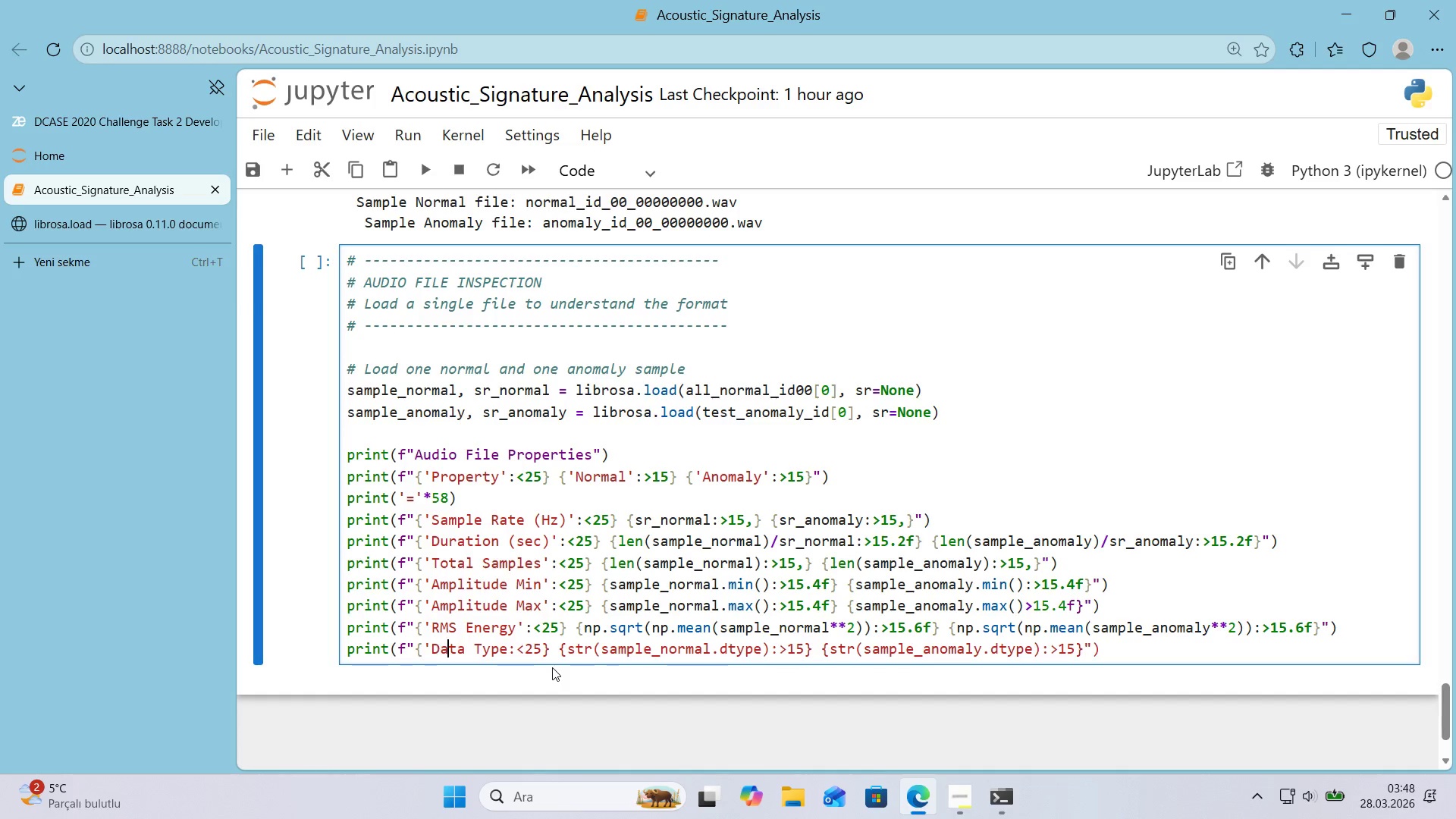 
key(ArrowRight)
 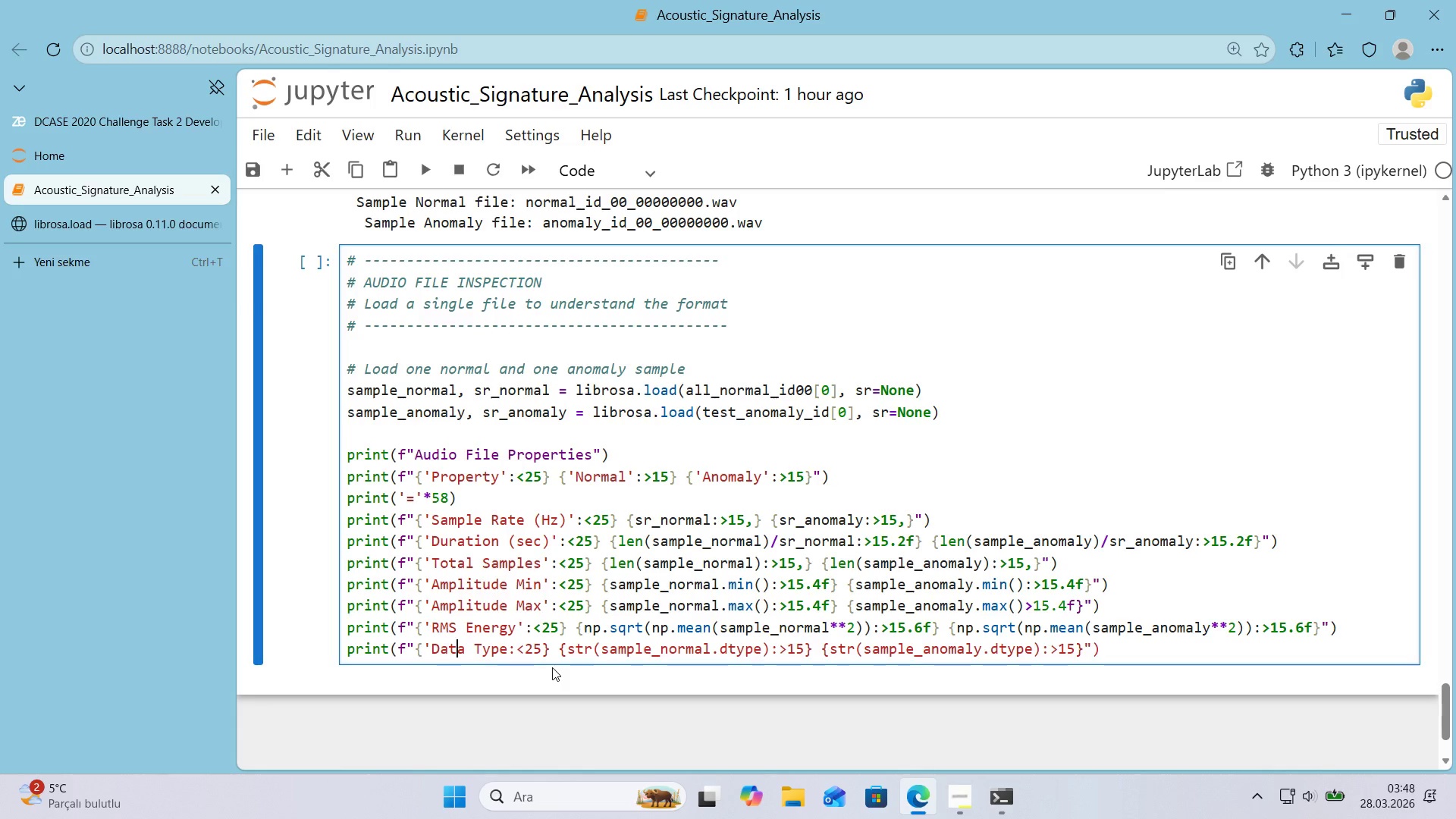 
key(ArrowRight)
 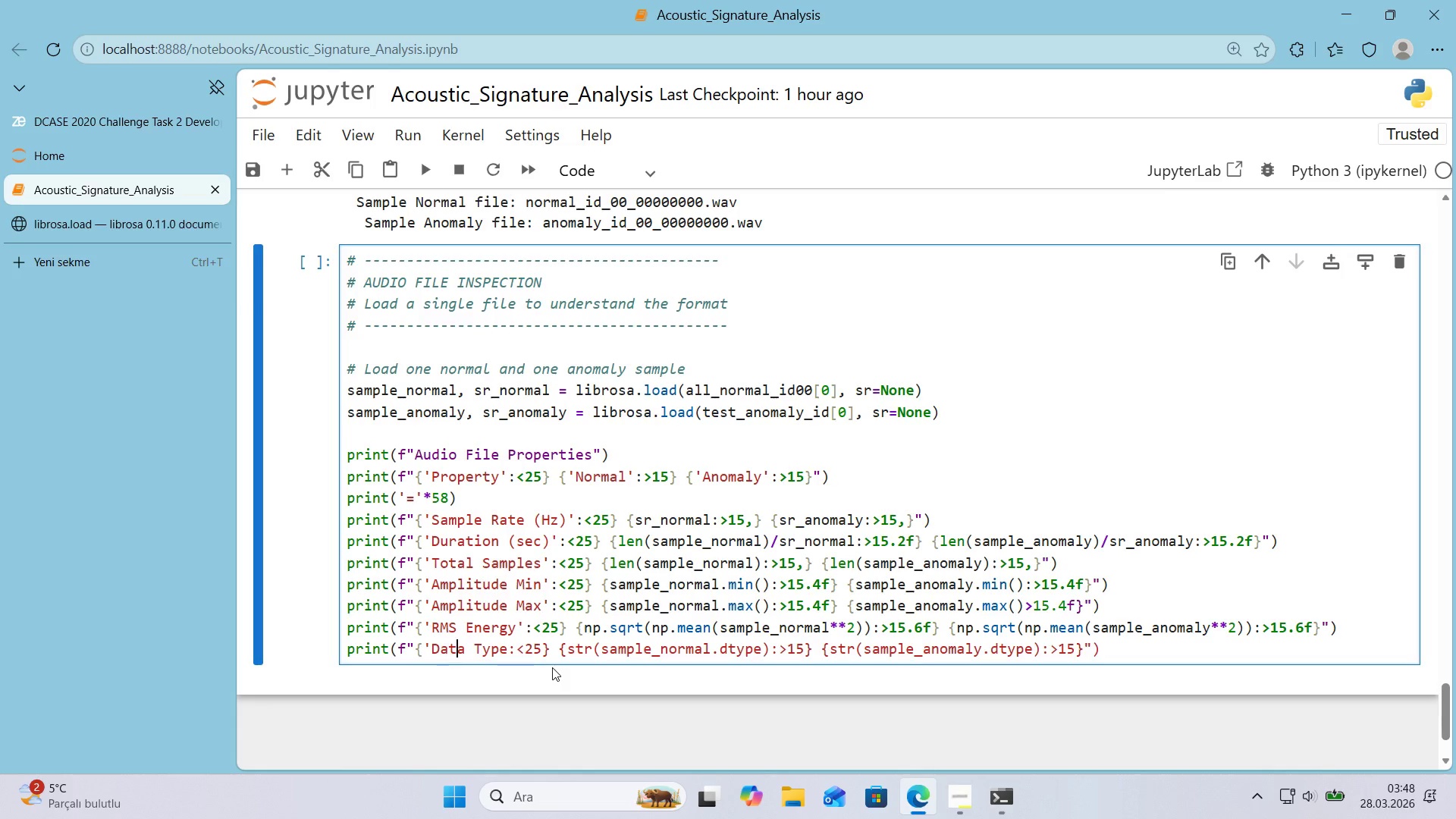 
key(ArrowRight)
 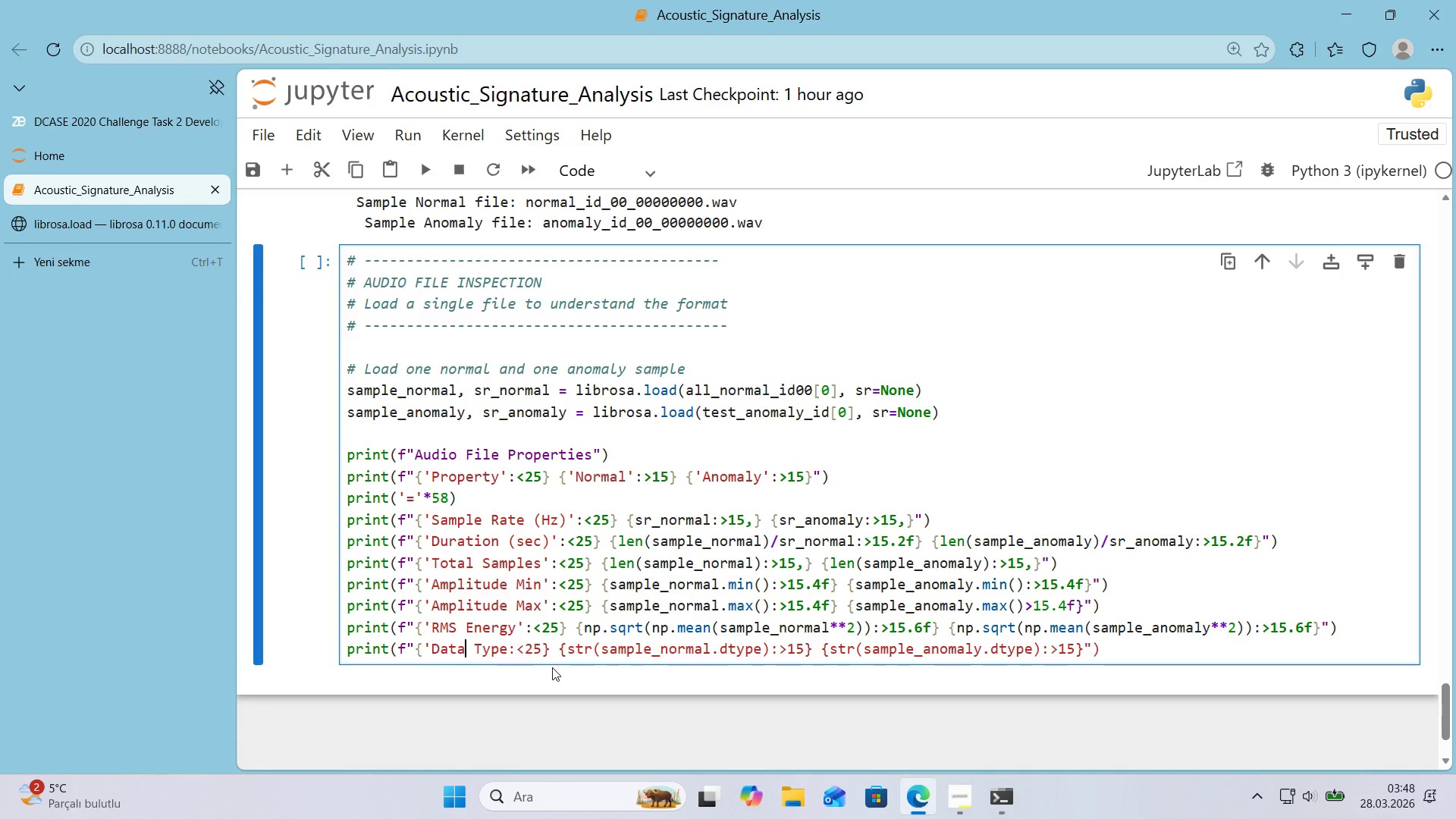 
key(ArrowRight)
 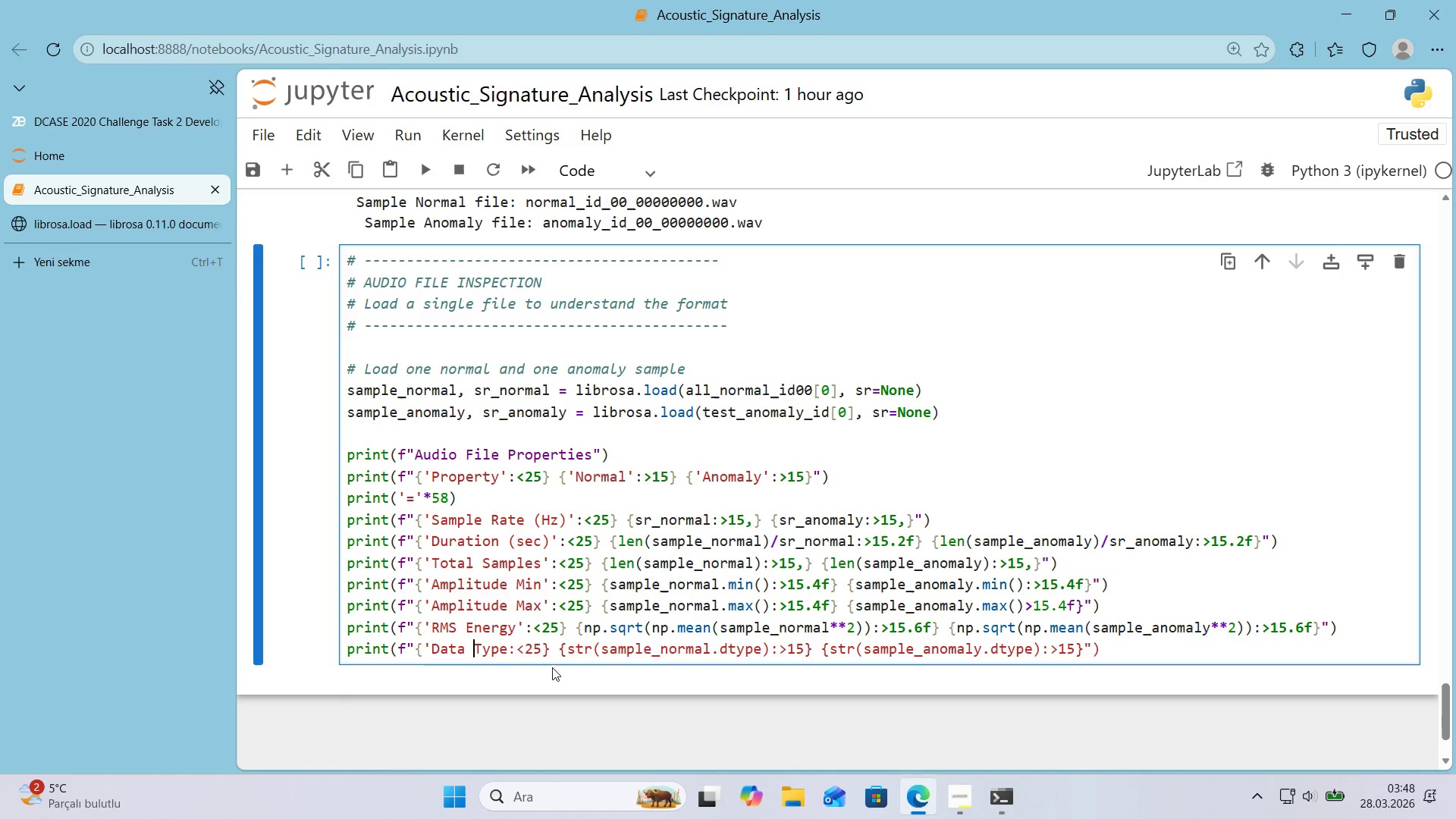 
key(ArrowRight)
 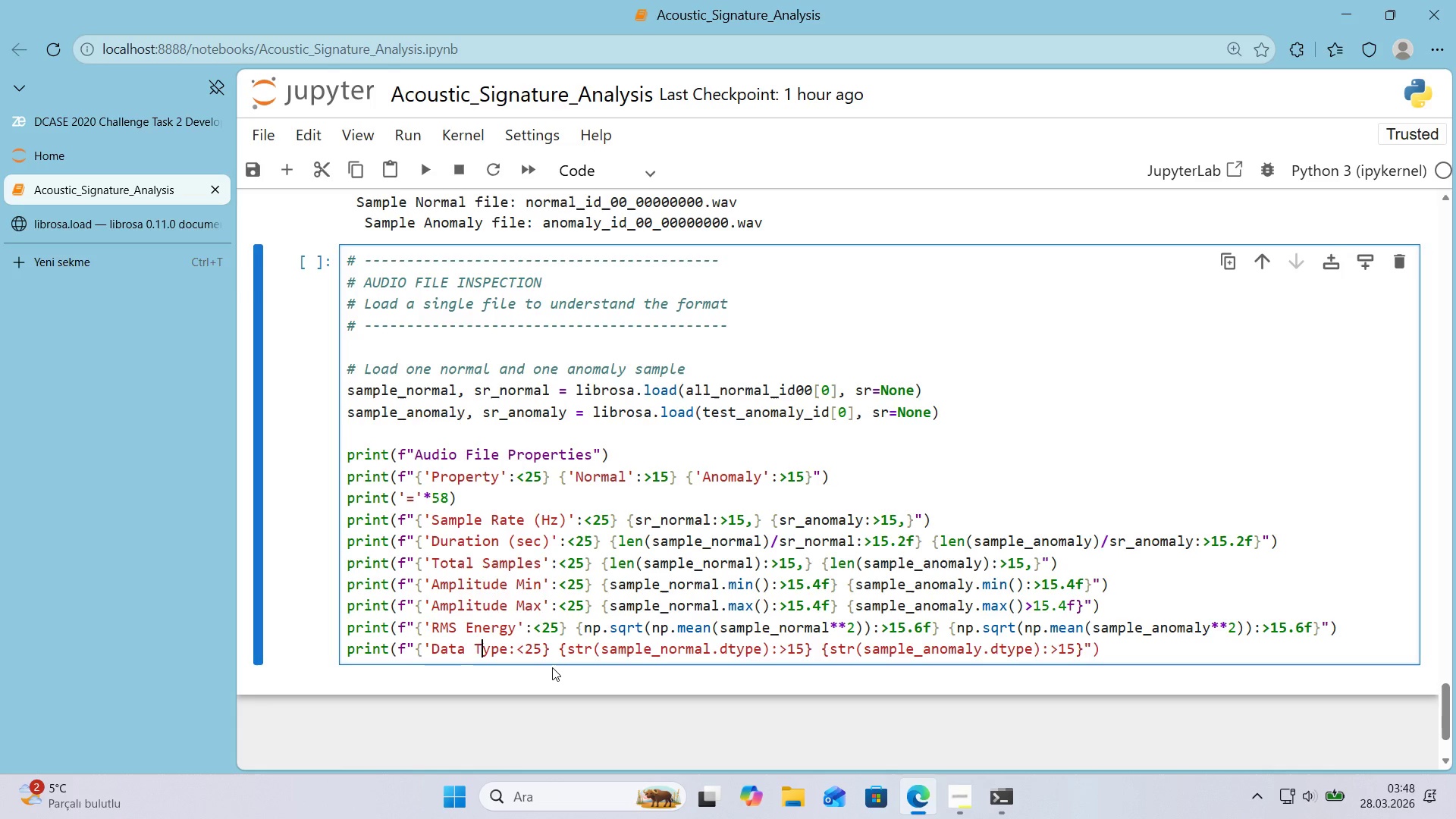 
key(ArrowRight)
 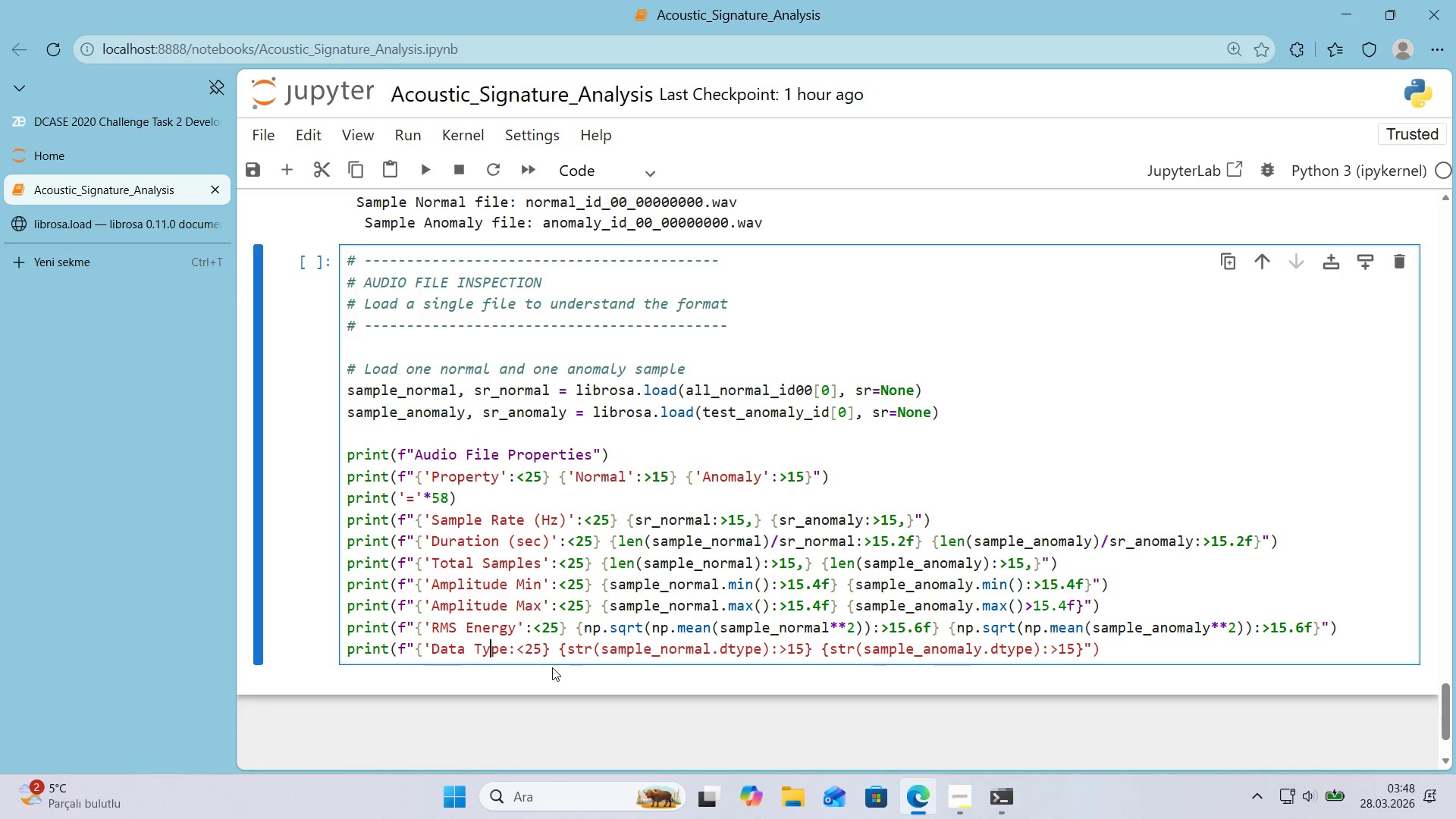 
key(ArrowRight)
 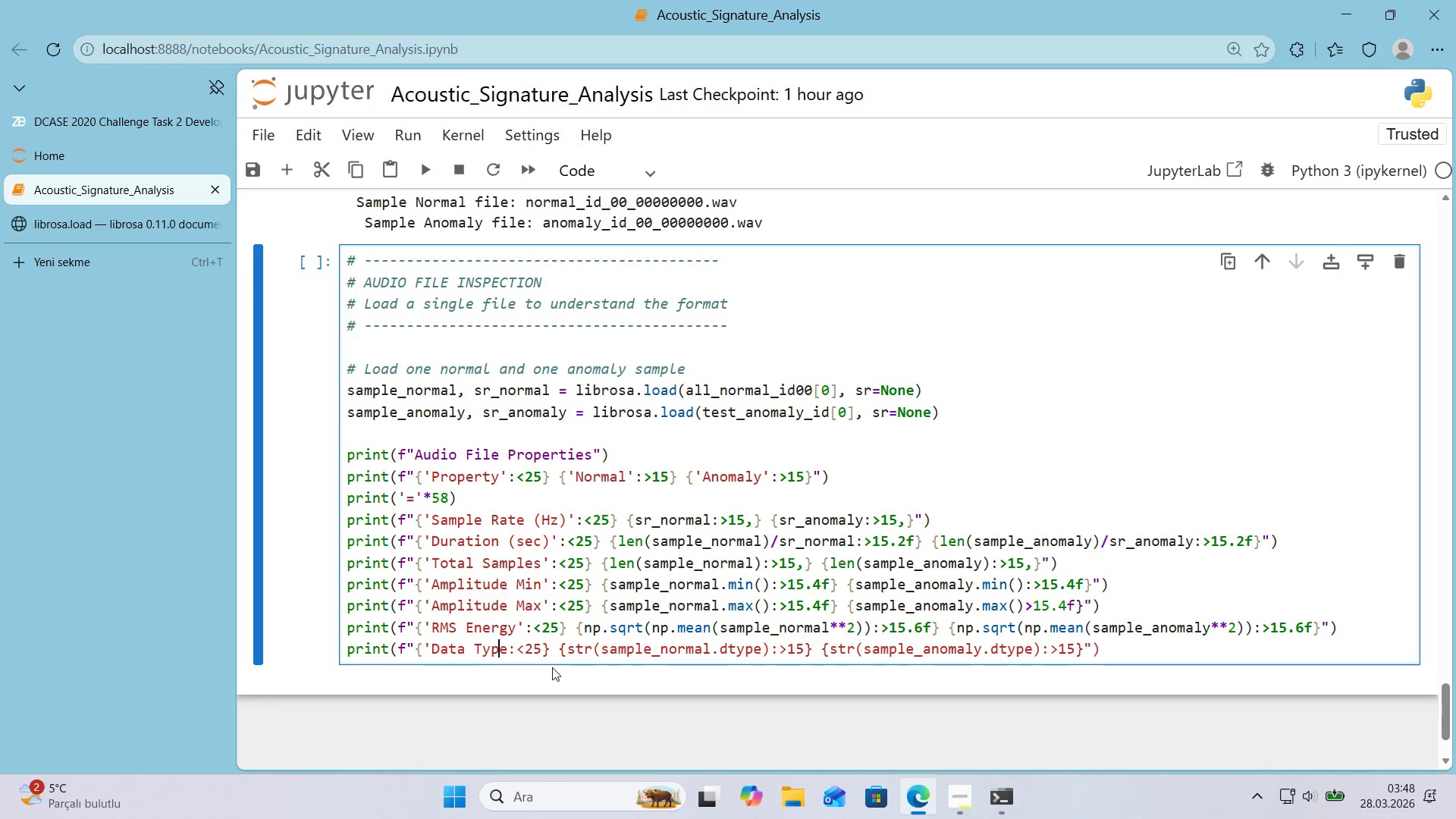 
key(ArrowRight)
 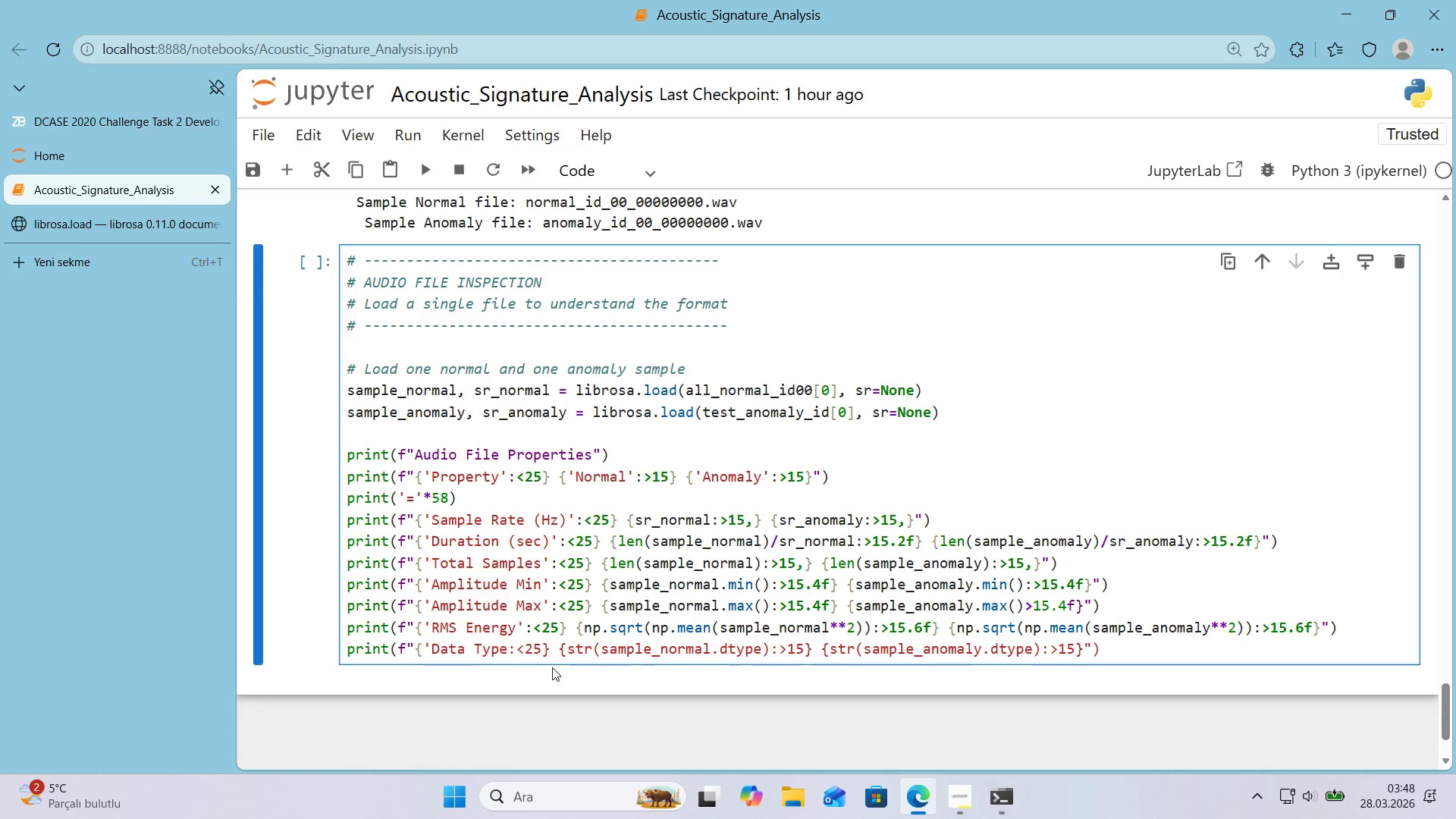 
key(Shift+2)
 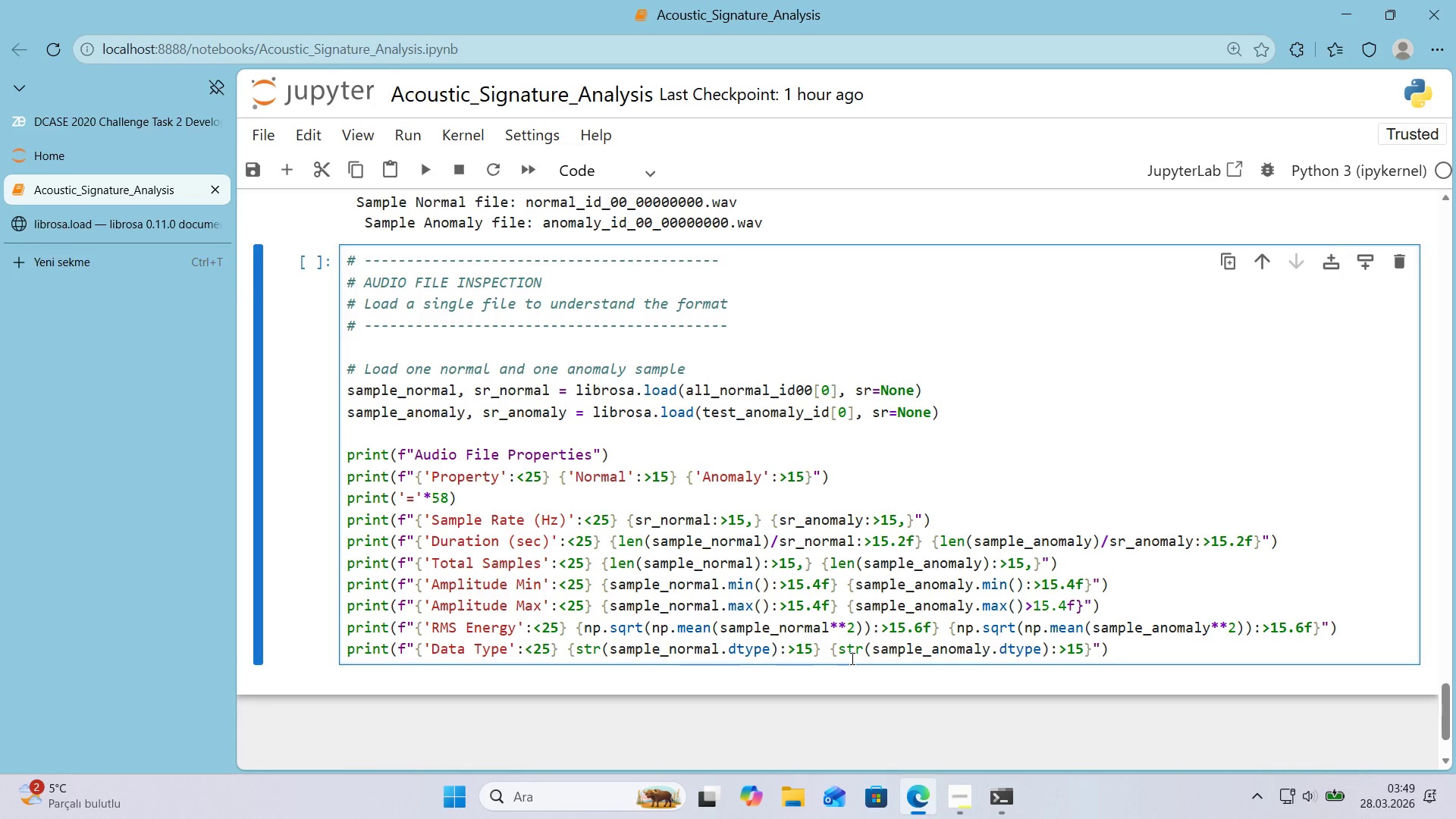 
wait(20.41)
 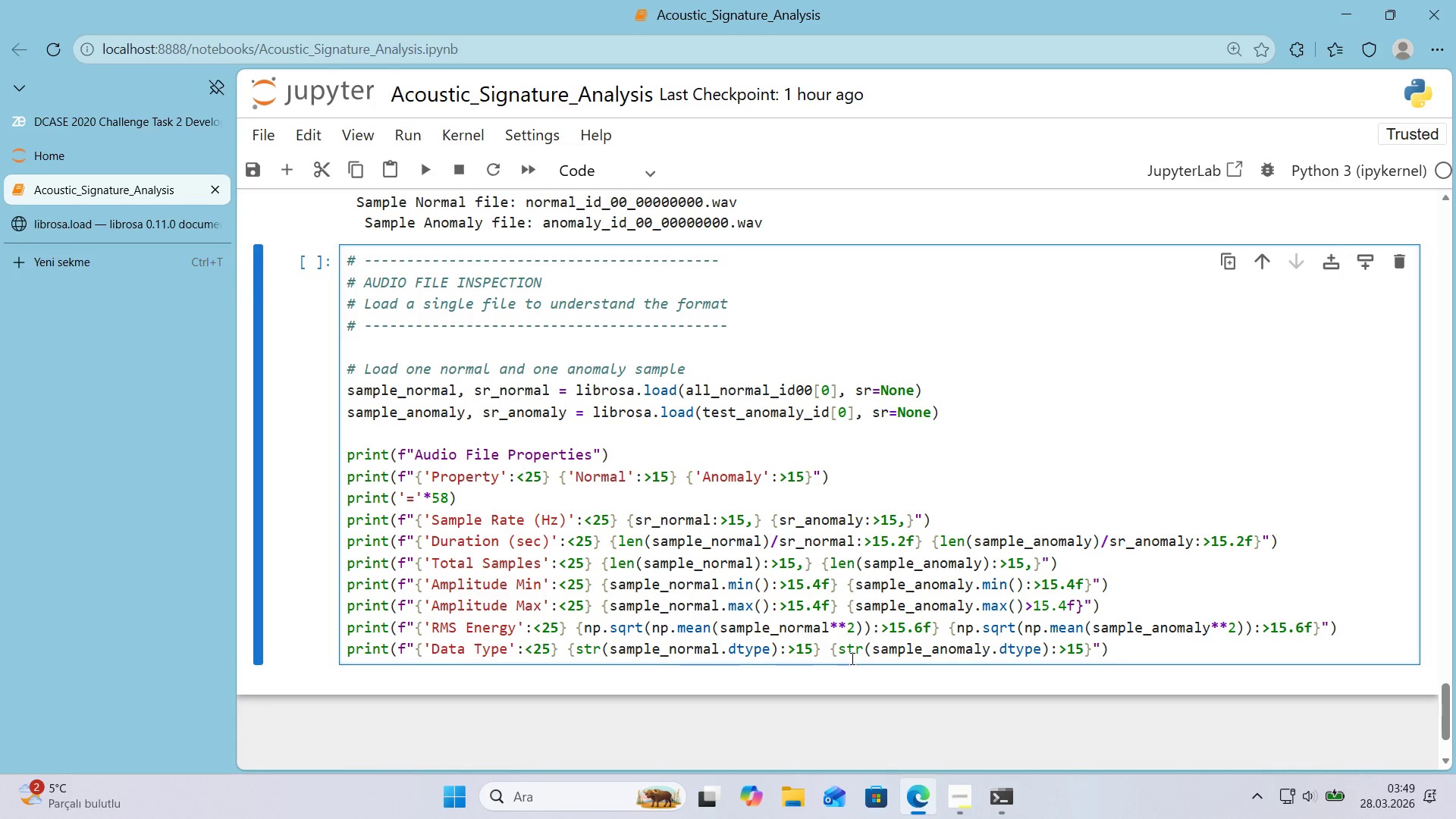 
left_click([1118, 656])
 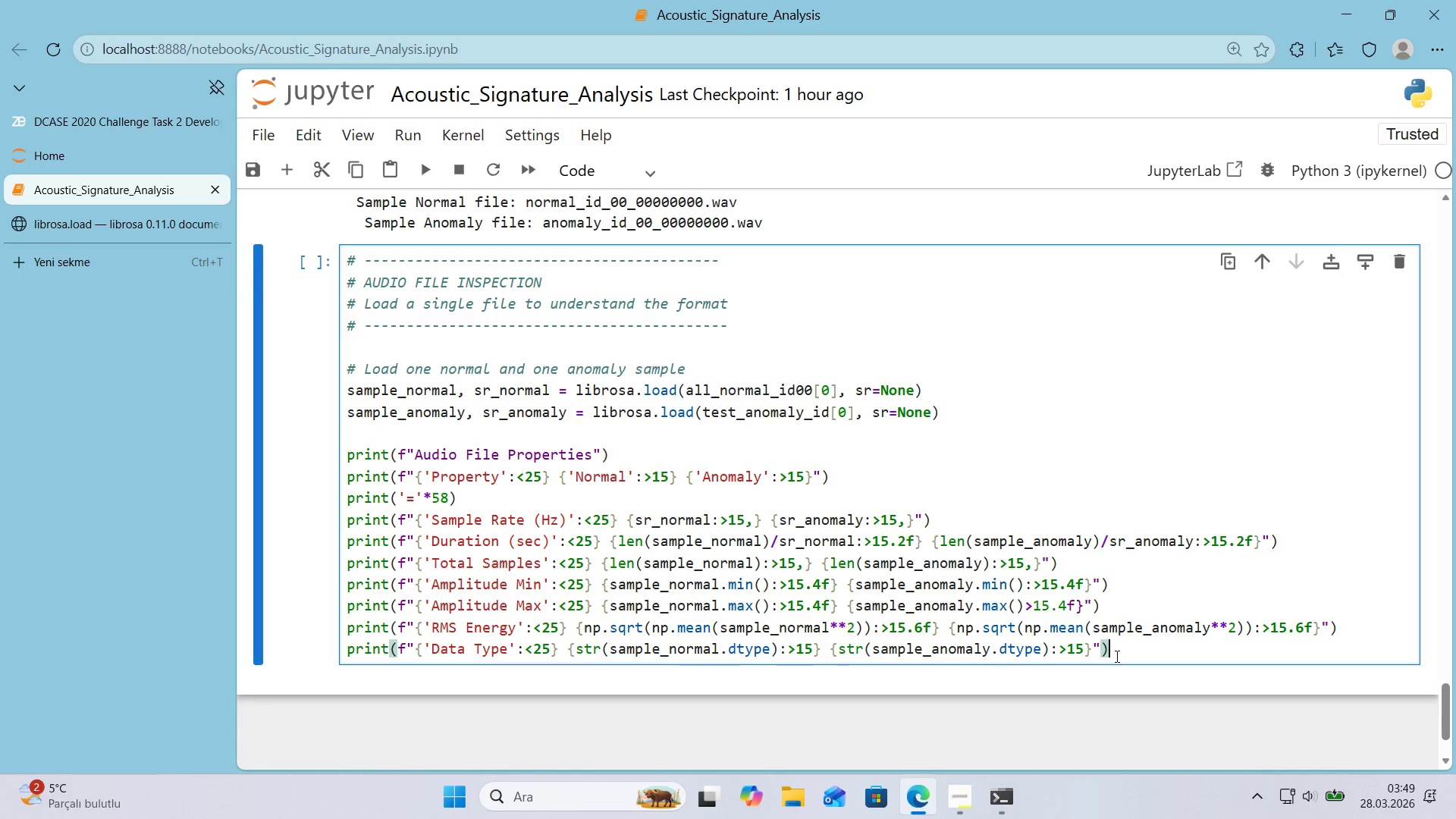 
wait(8.86)
 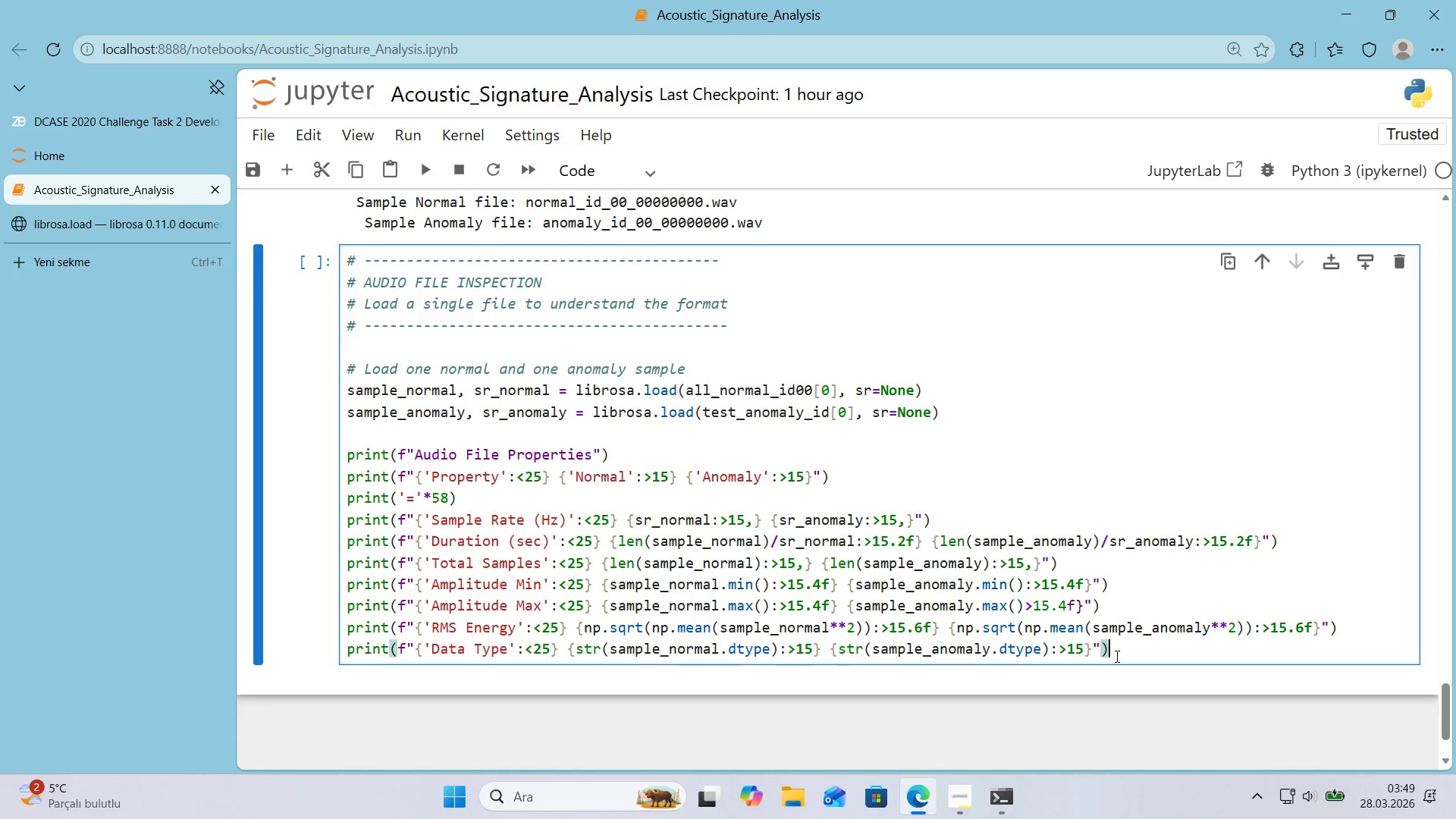 
key(Shift+Enter)
 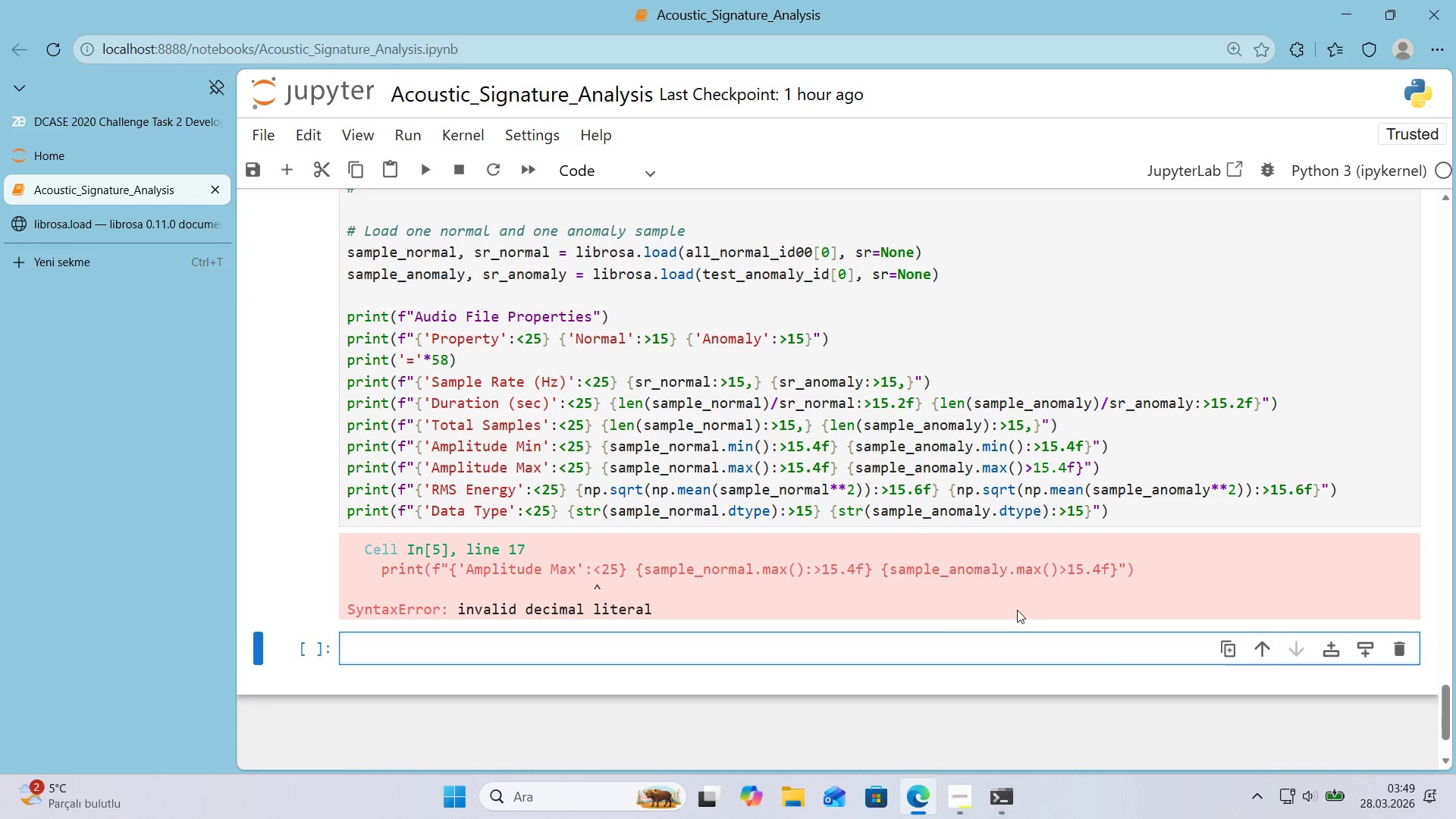 
scroll: coordinate [936, 615], scroll_direction: up, amount: 1.0
 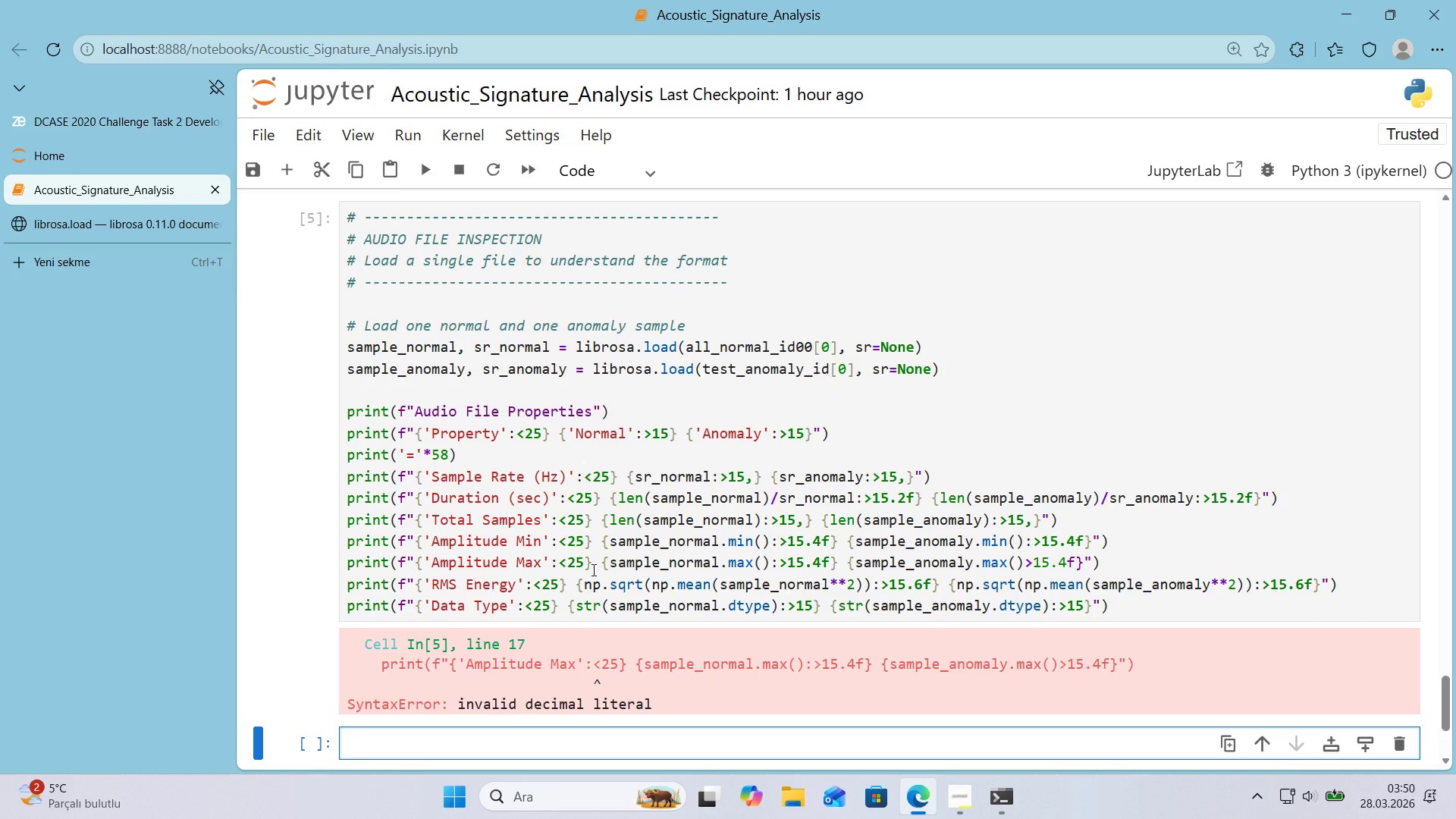 
wait(40.1)
 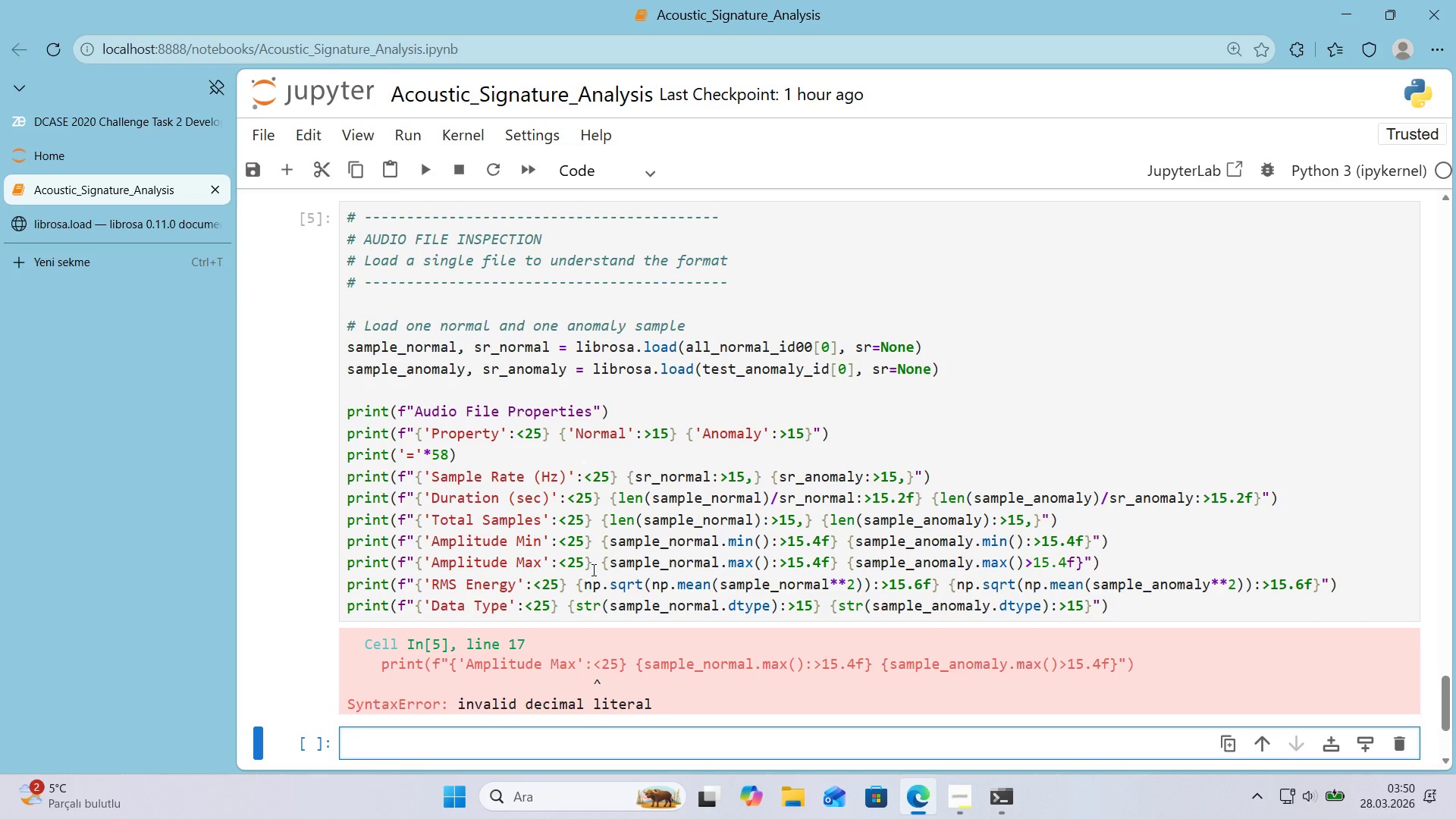 
left_click([1023, 564])
 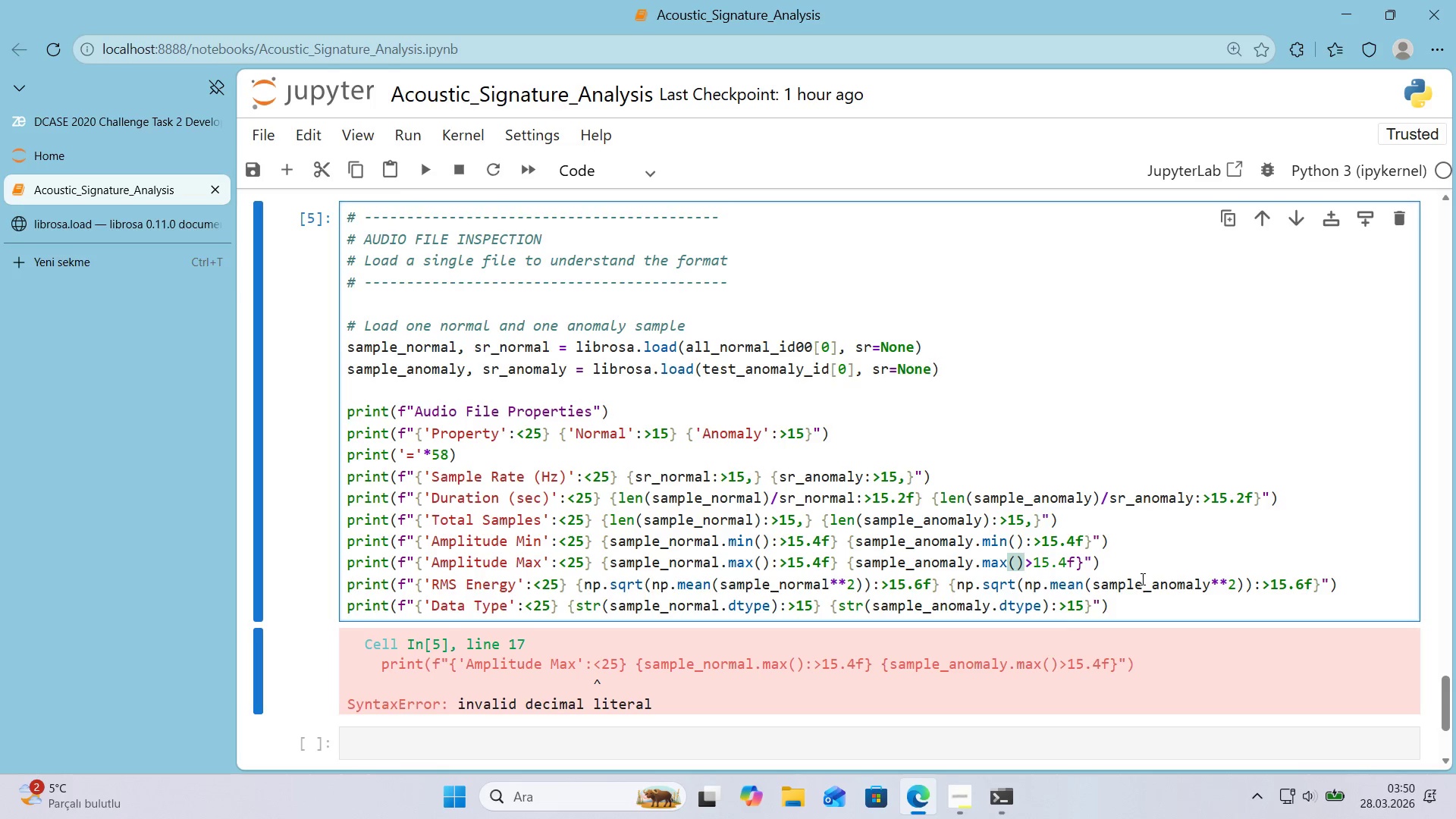 
key(Shift+Period)
 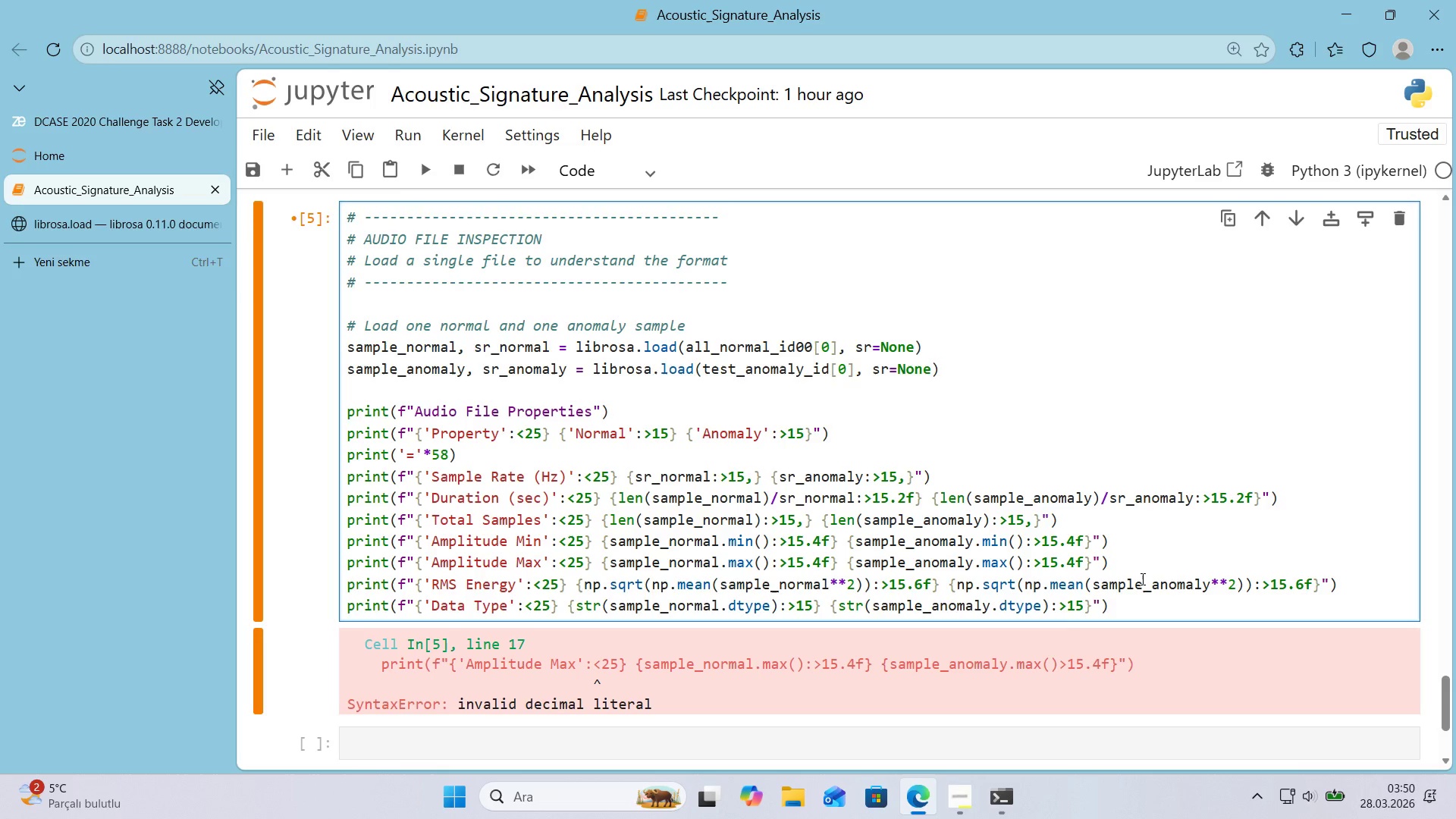 
key(Shift+Enter)
 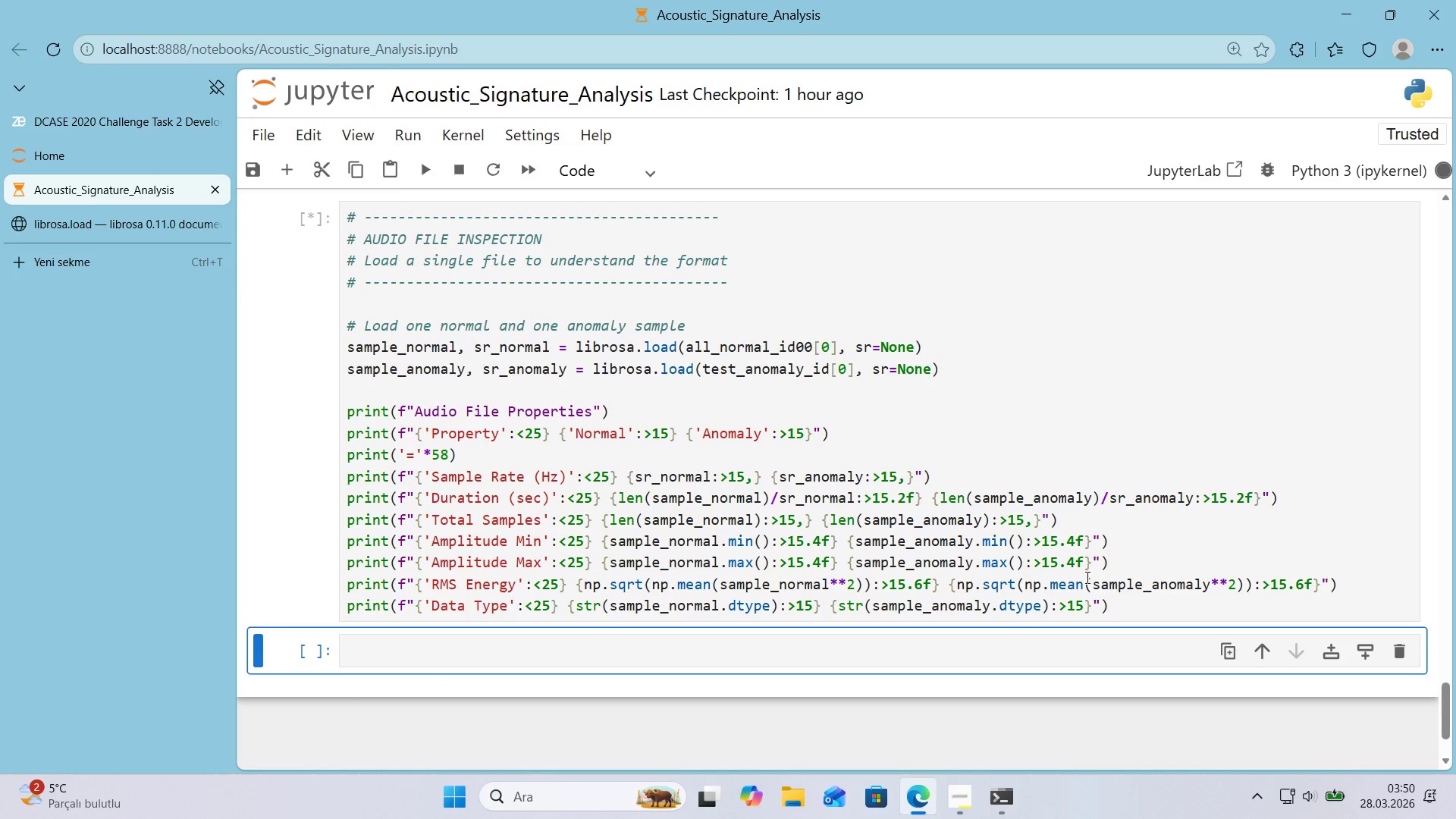 
wait(6.08)
 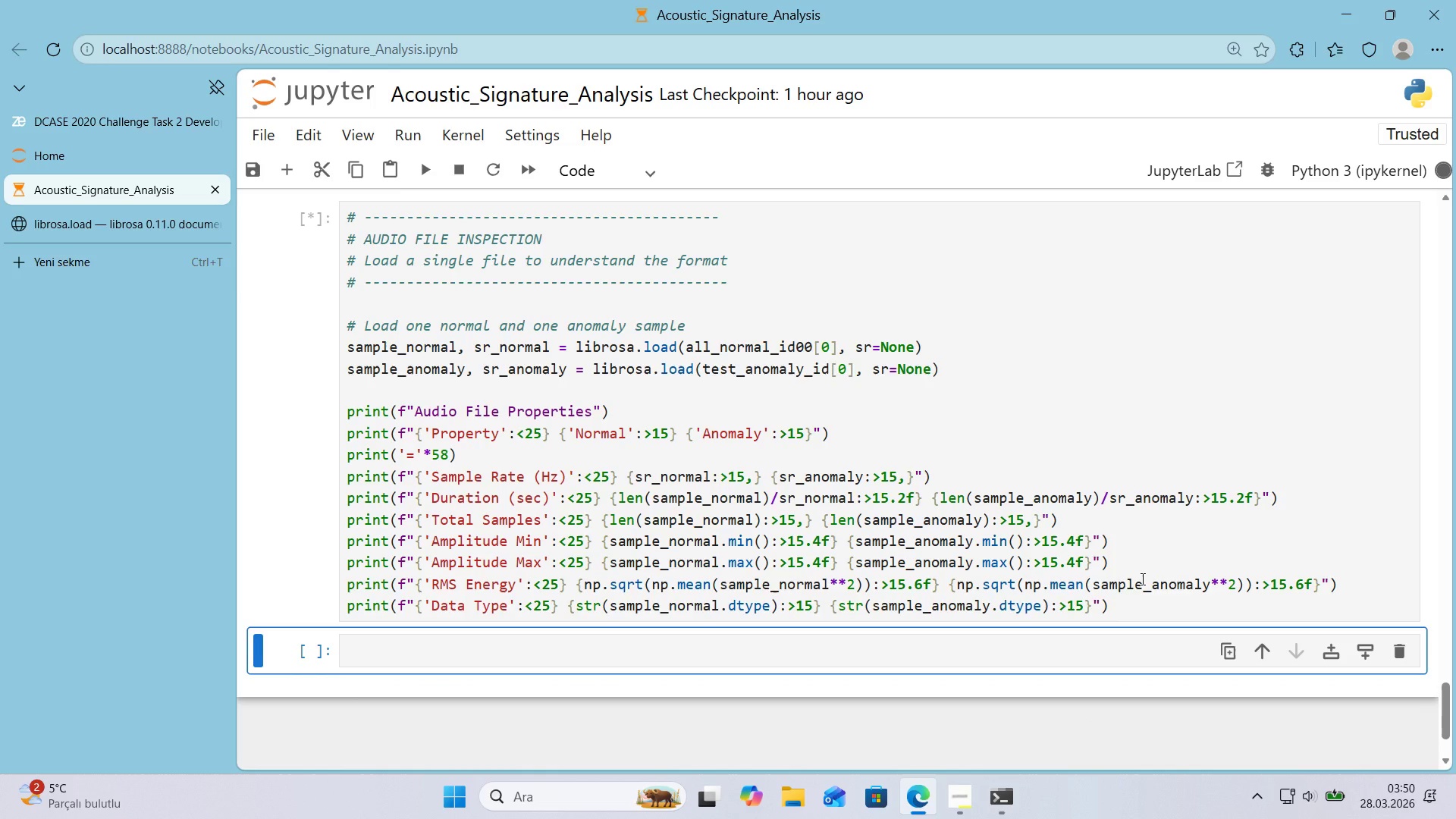 
scroll: coordinate [1079, 579], scroll_direction: down, amount: 1.0
 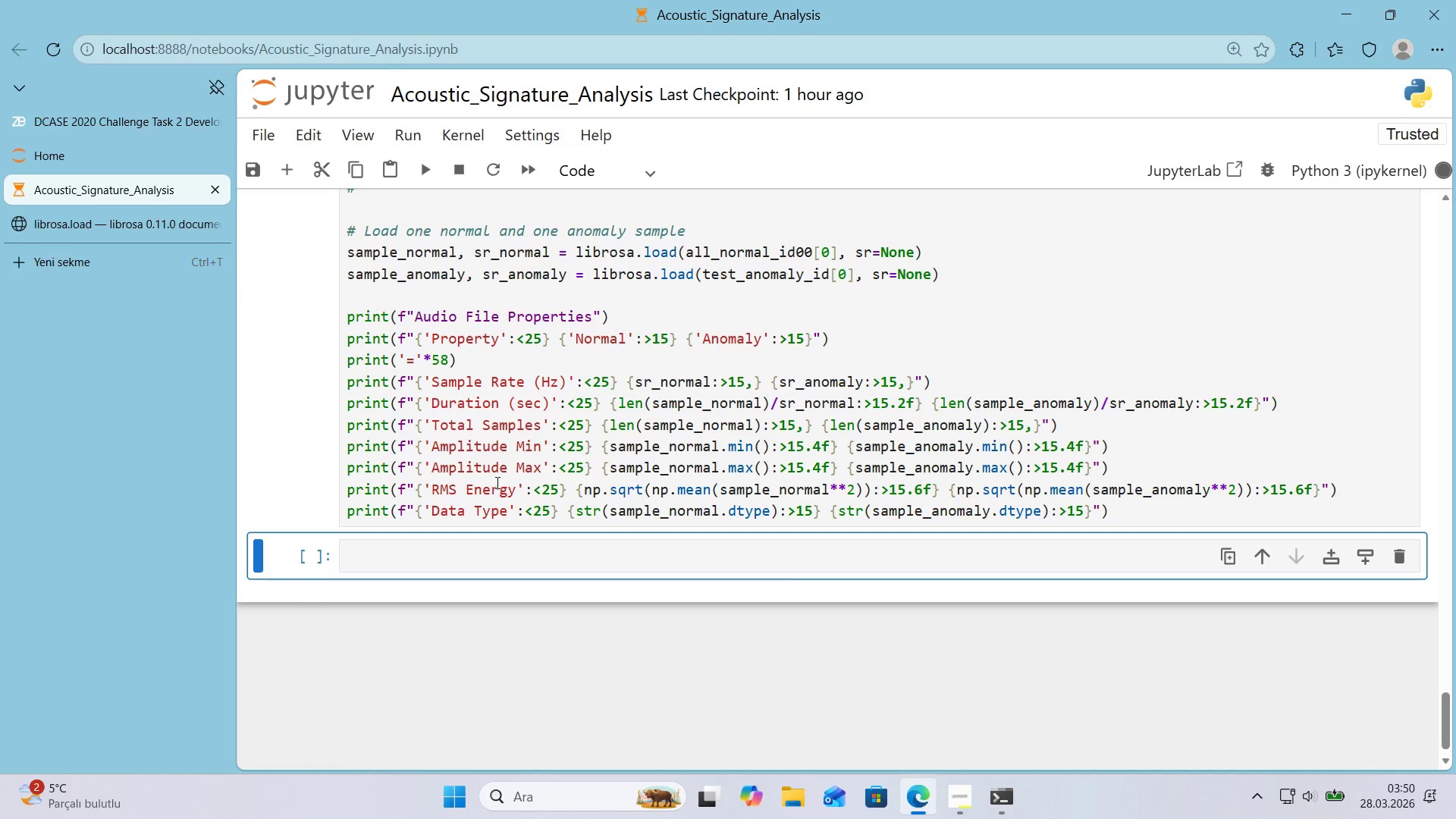 
wait(8.58)
 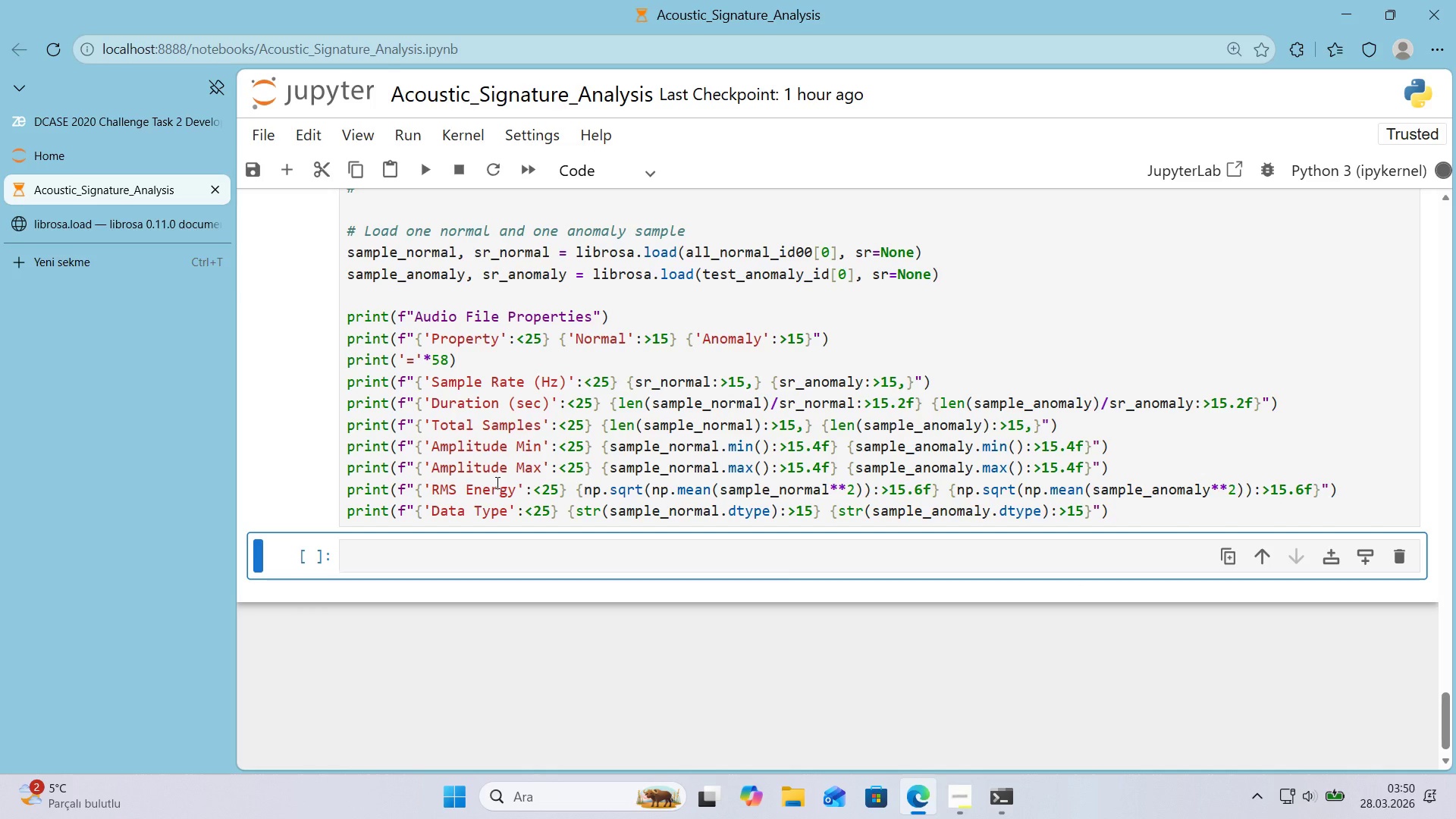 
scroll: coordinate [496, 482], scroll_direction: up, amount: 1.0
 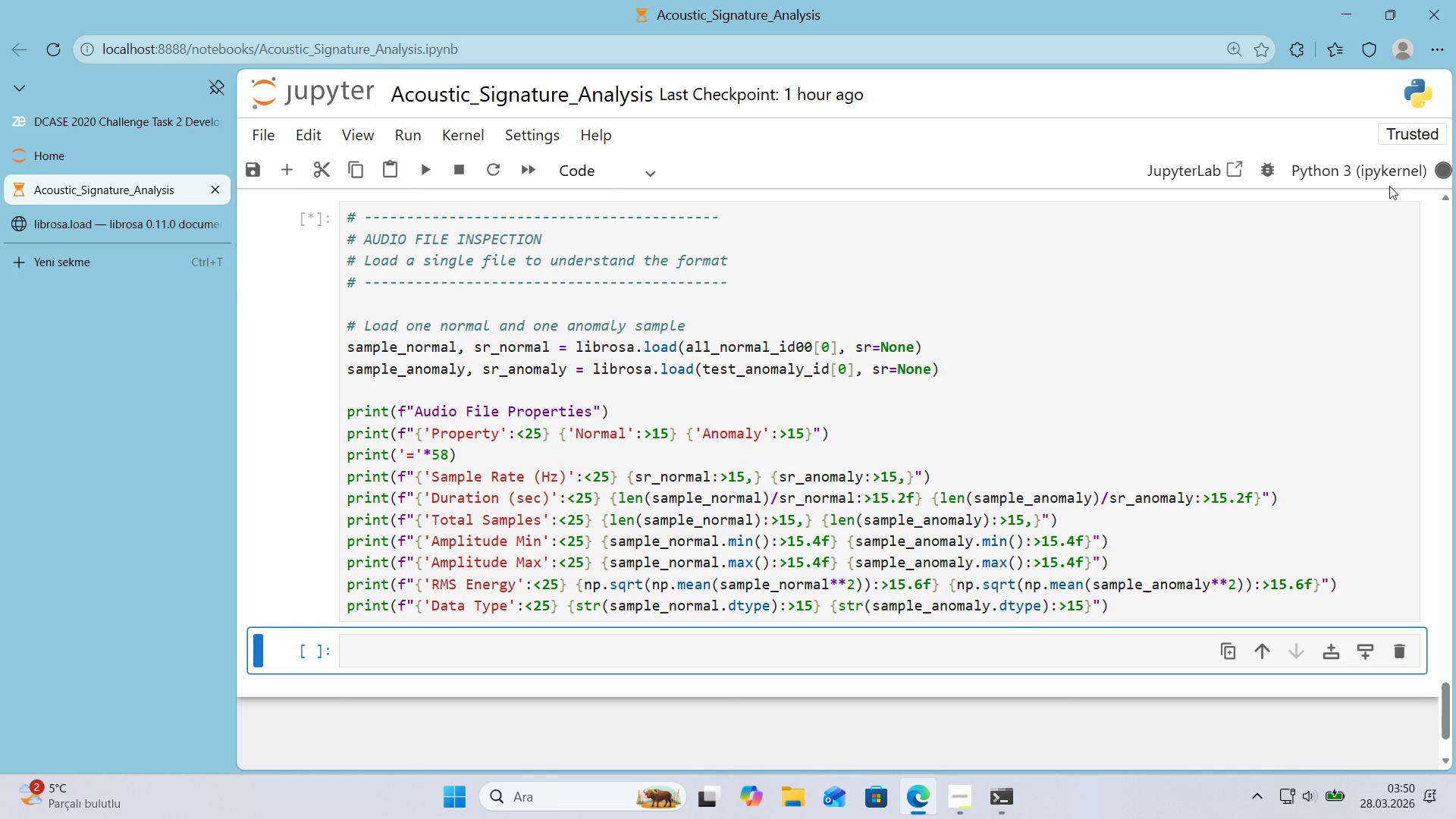 
mouse_move([1423, 189])
 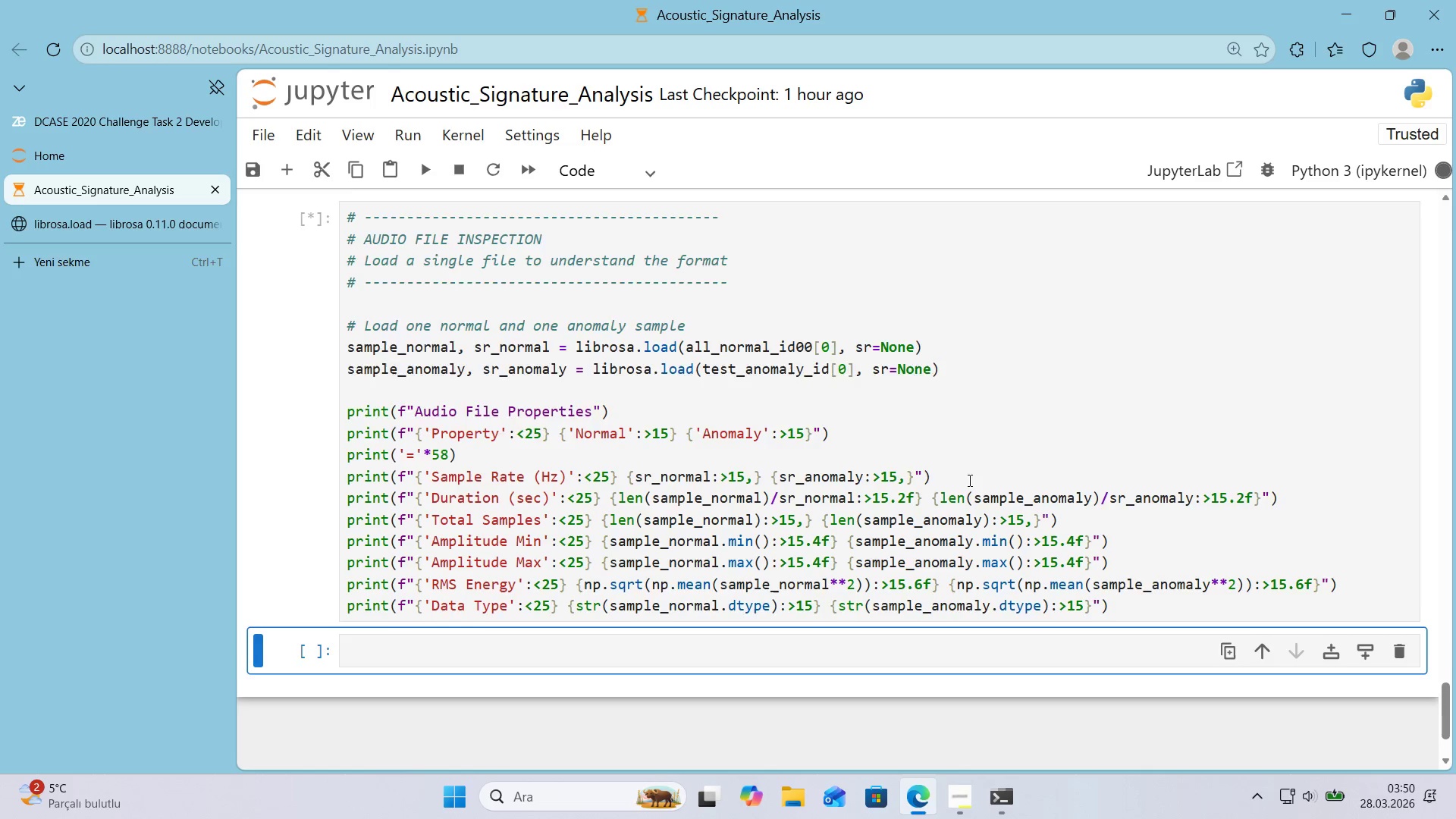 
scroll: coordinate [1285, 434], scroll_direction: down, amount: 3.0
 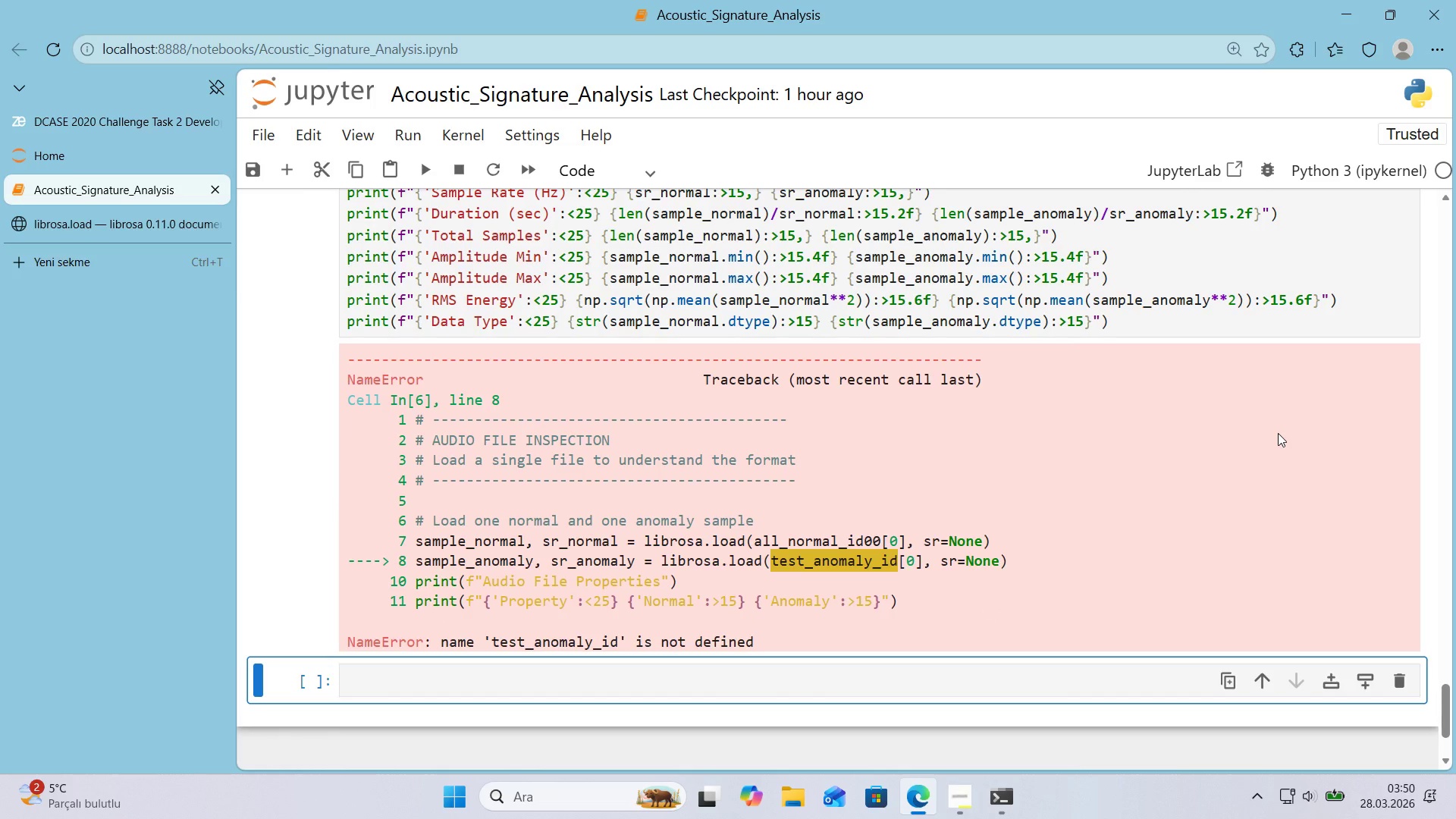 
scroll: coordinate [1269, 428], scroll_direction: up, amount: 6.0
 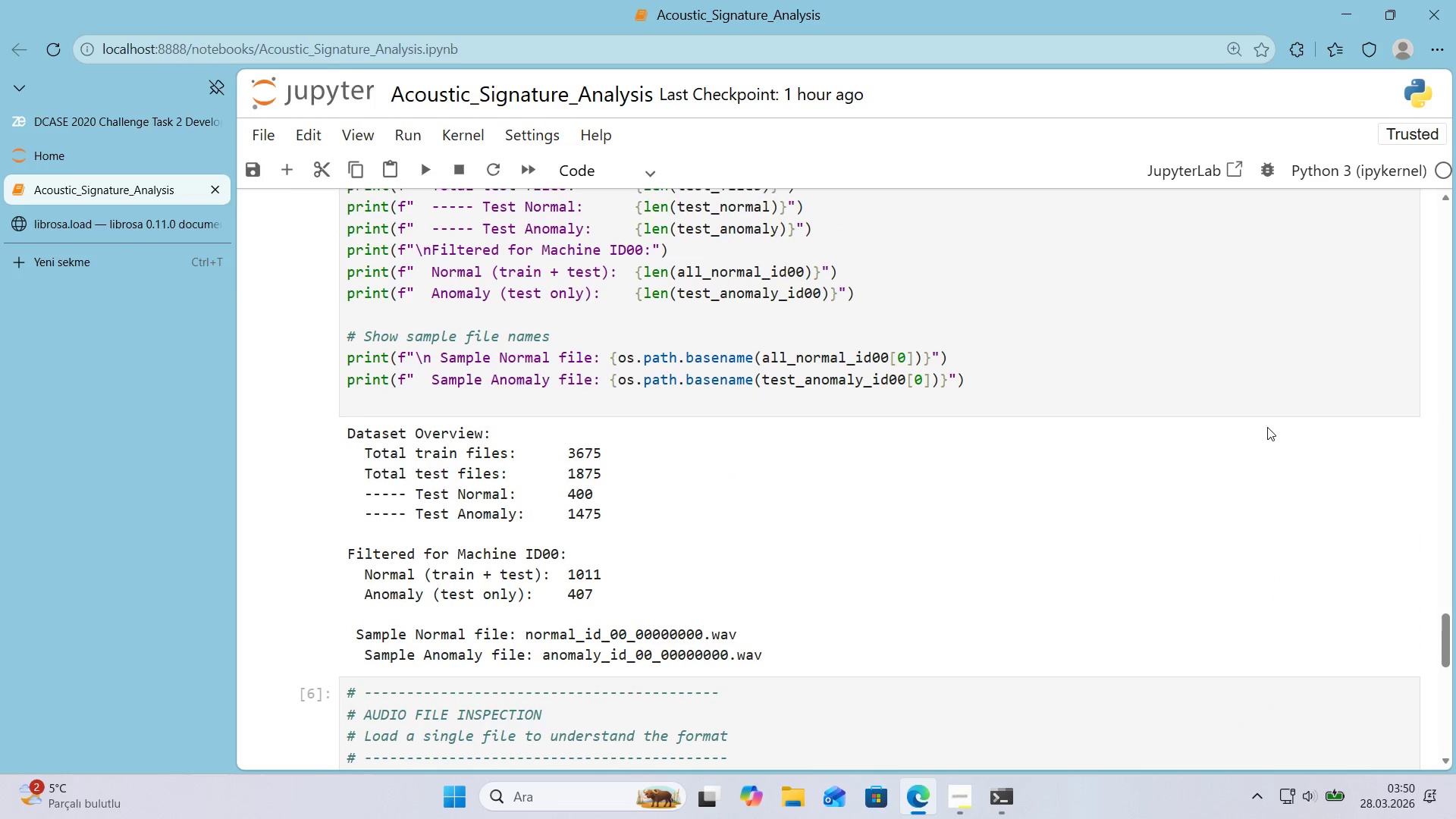 
scroll: coordinate [1267, 427], scroll_direction: up, amount: 3.0
 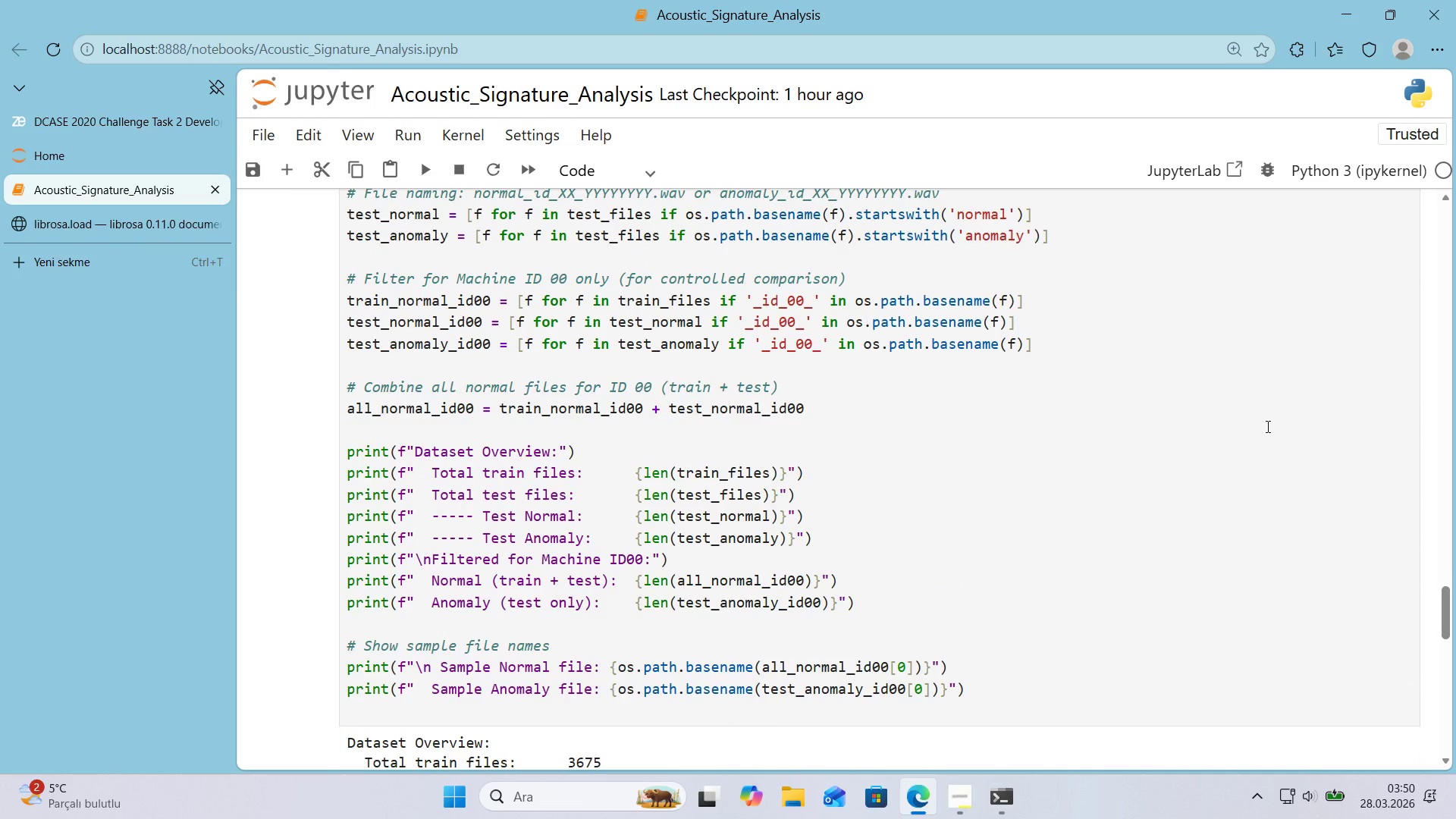 
scroll: coordinate [1259, 425], scroll_direction: down, amount: 6.0
 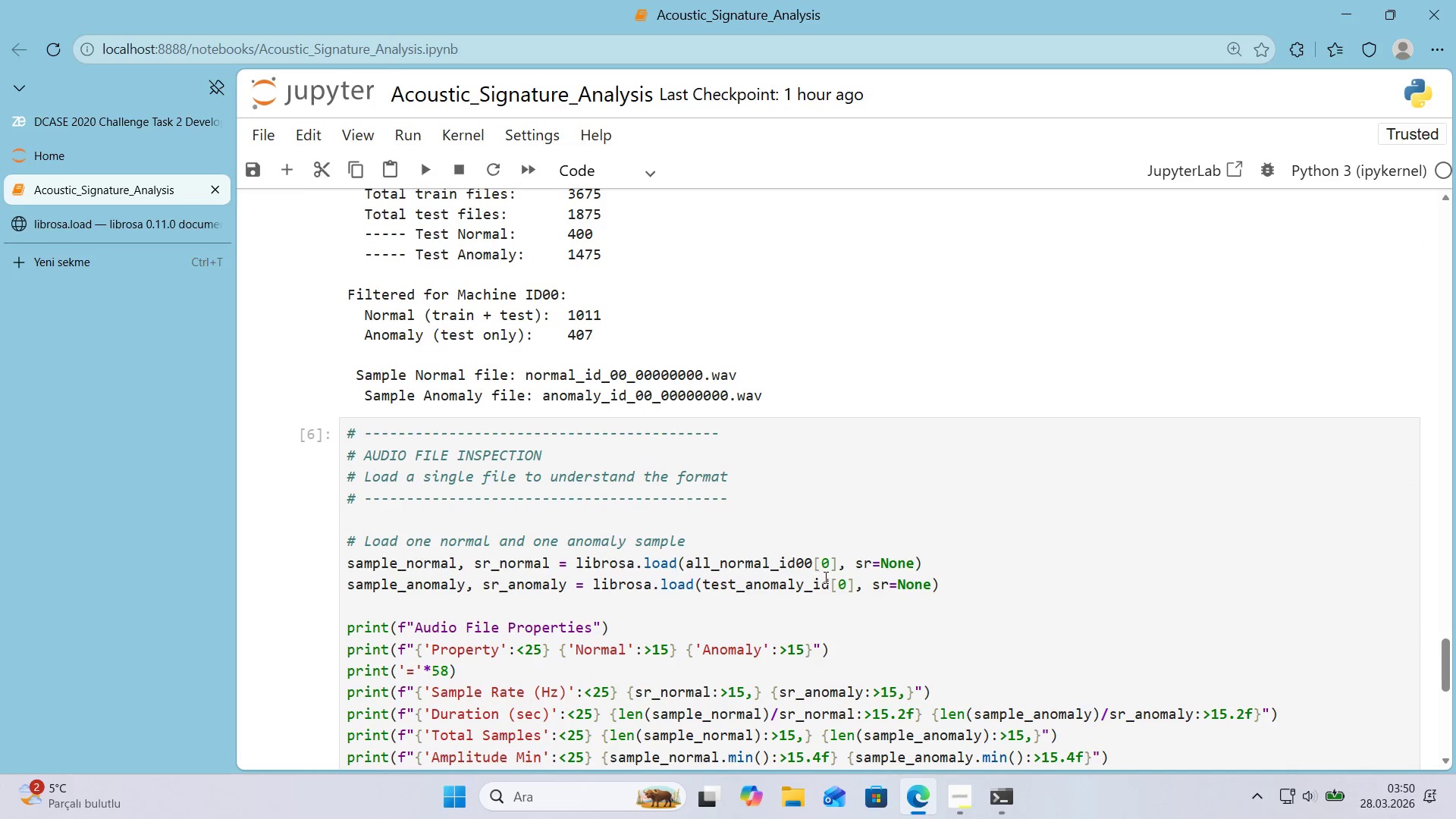 
left_click([832, 582])
 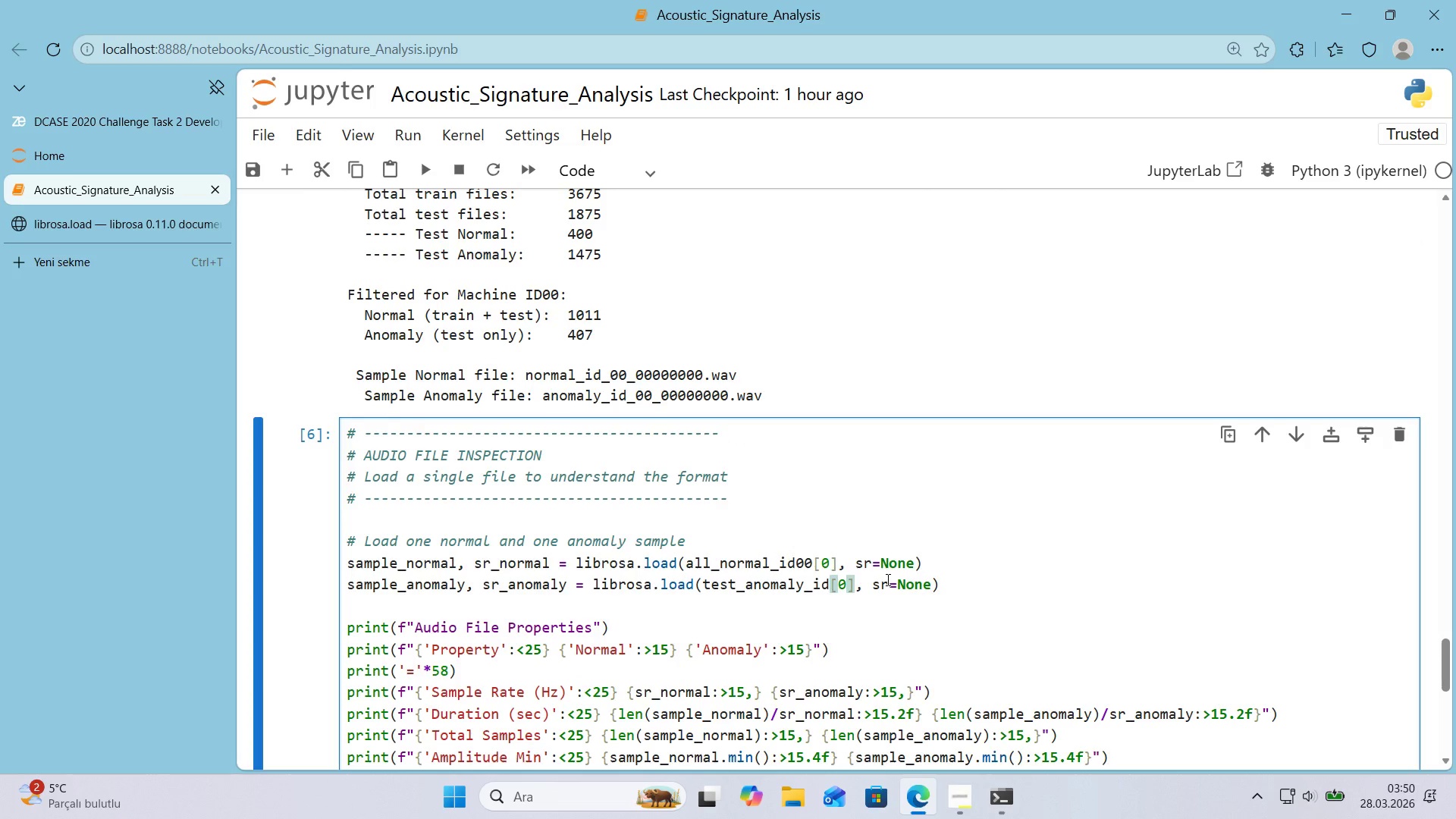 
key(Numpad0)
 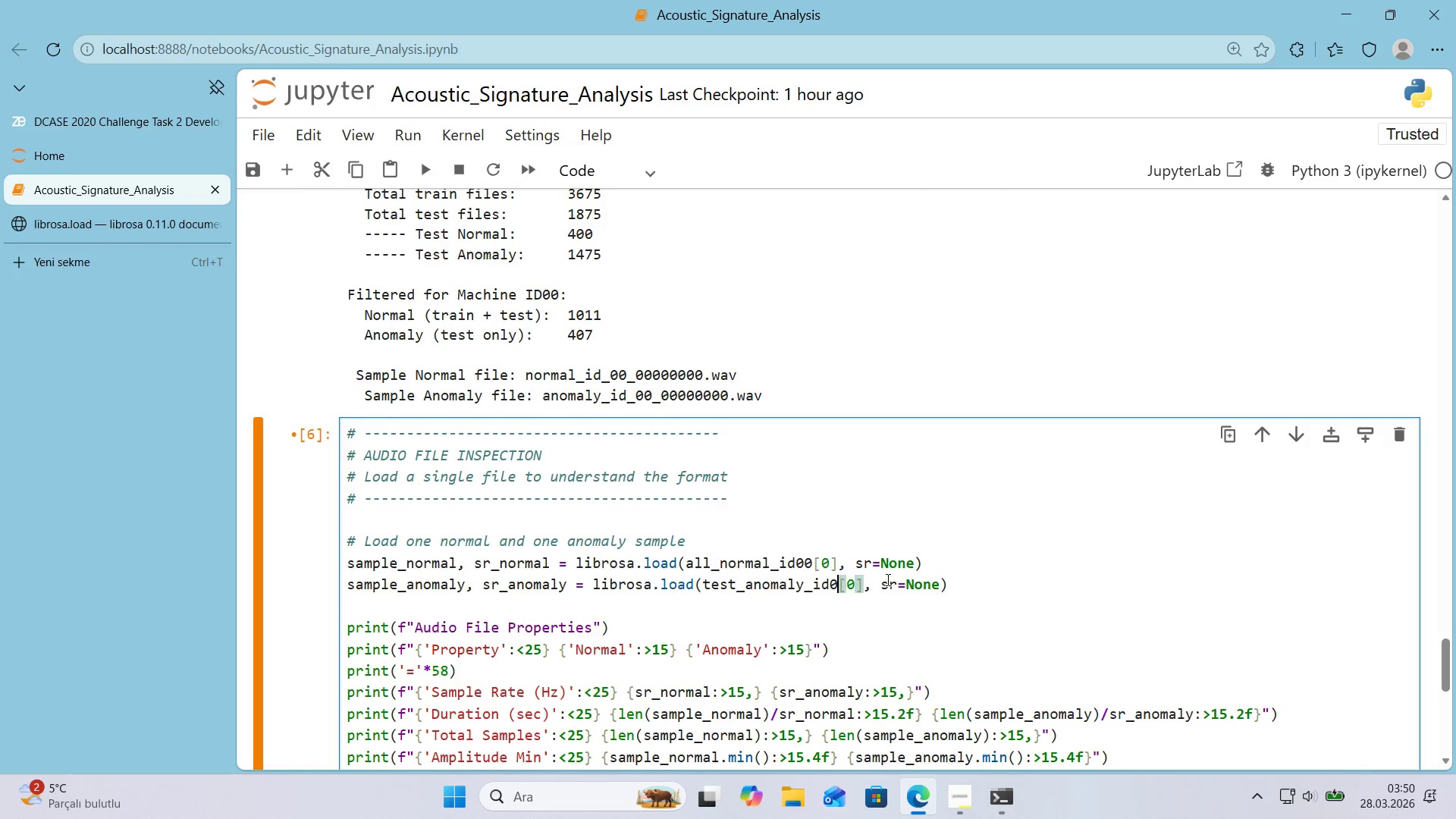 
key(Numpad0)
 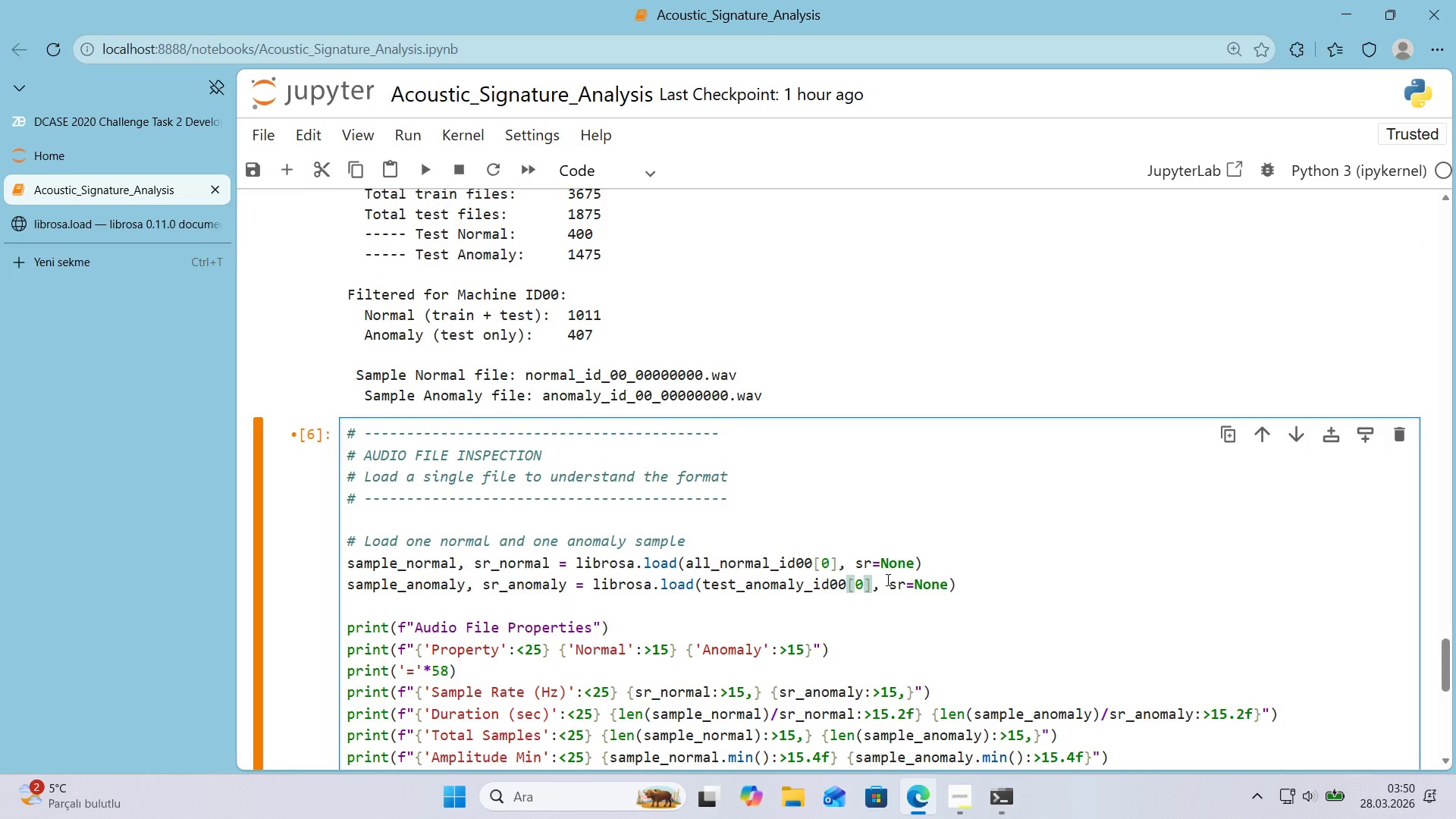 
key(Shift+Enter)
 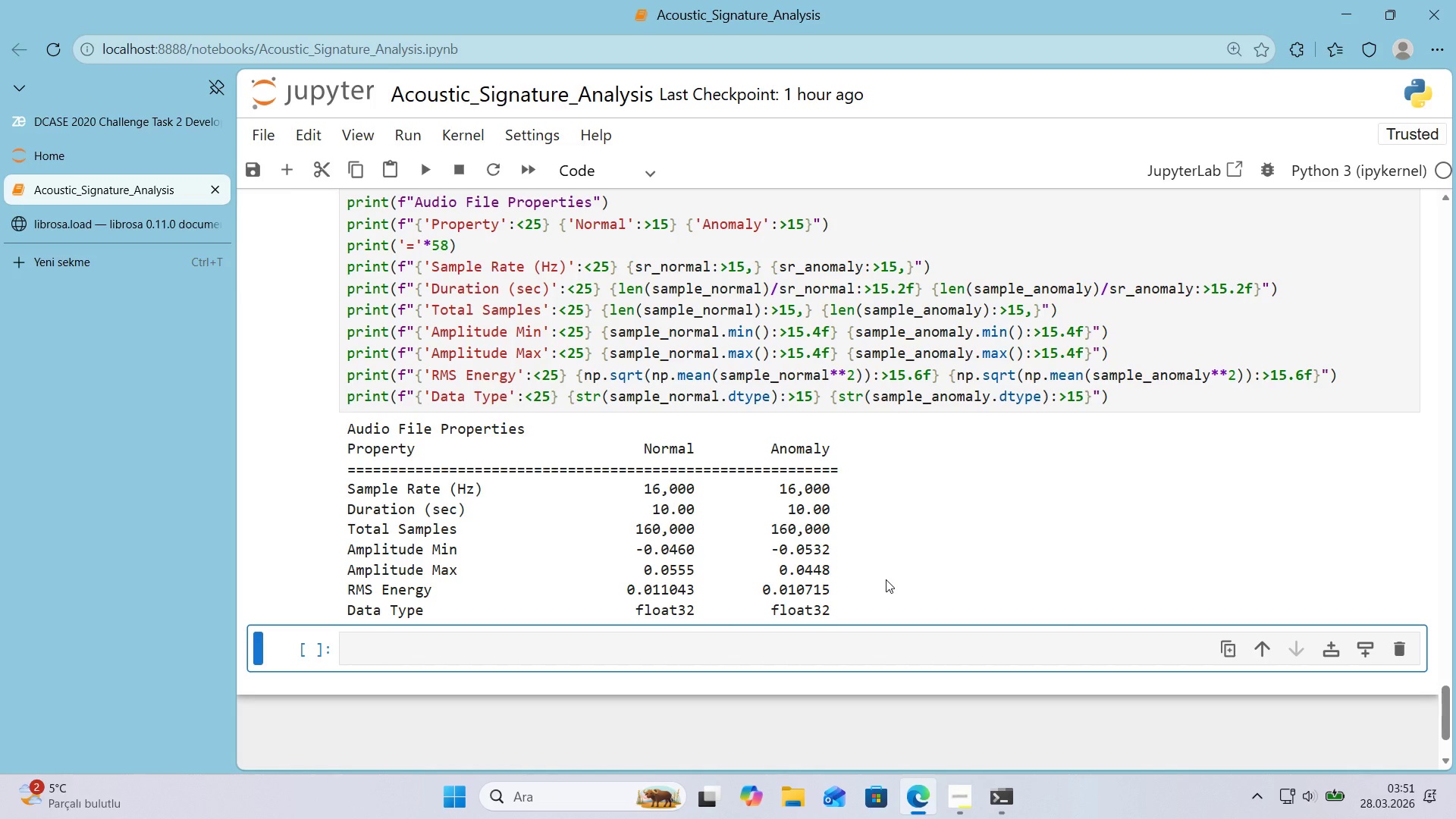 
scroll: coordinate [899, 581], scroll_direction: none, amount: 0.0
 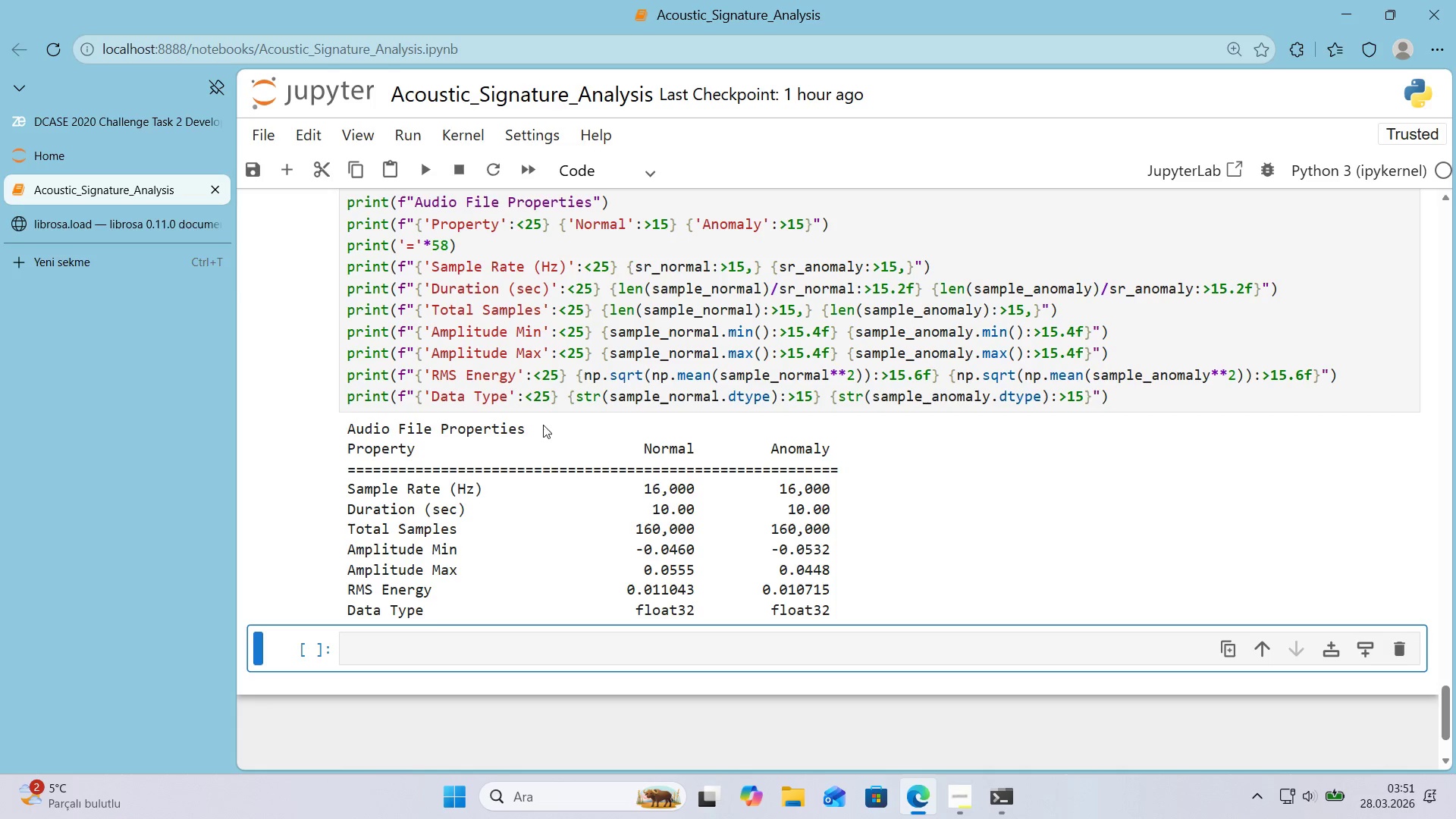 
wait(34.51)
 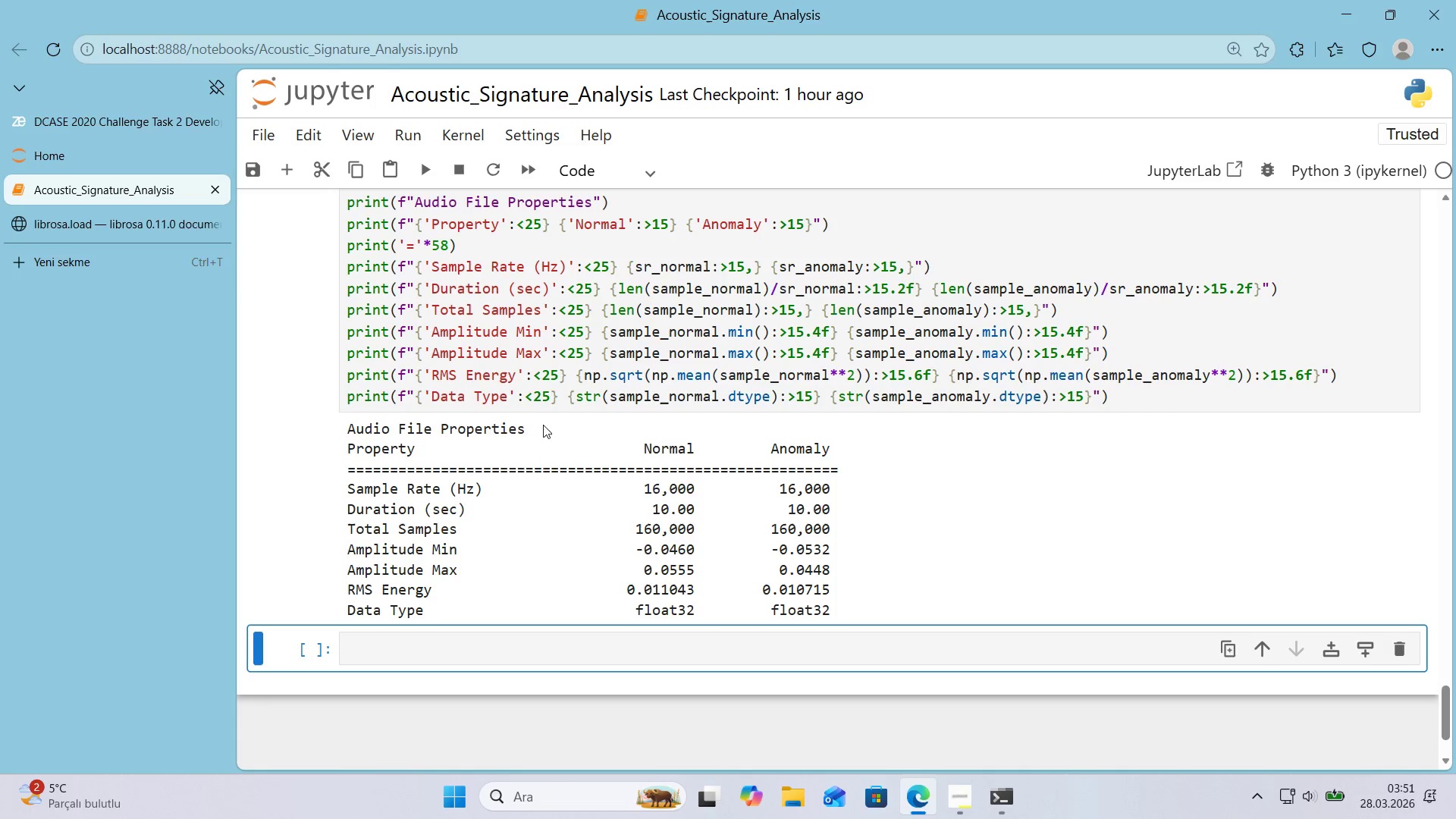 
scroll: coordinate [787, 510], scroll_direction: up, amount: 2.0
 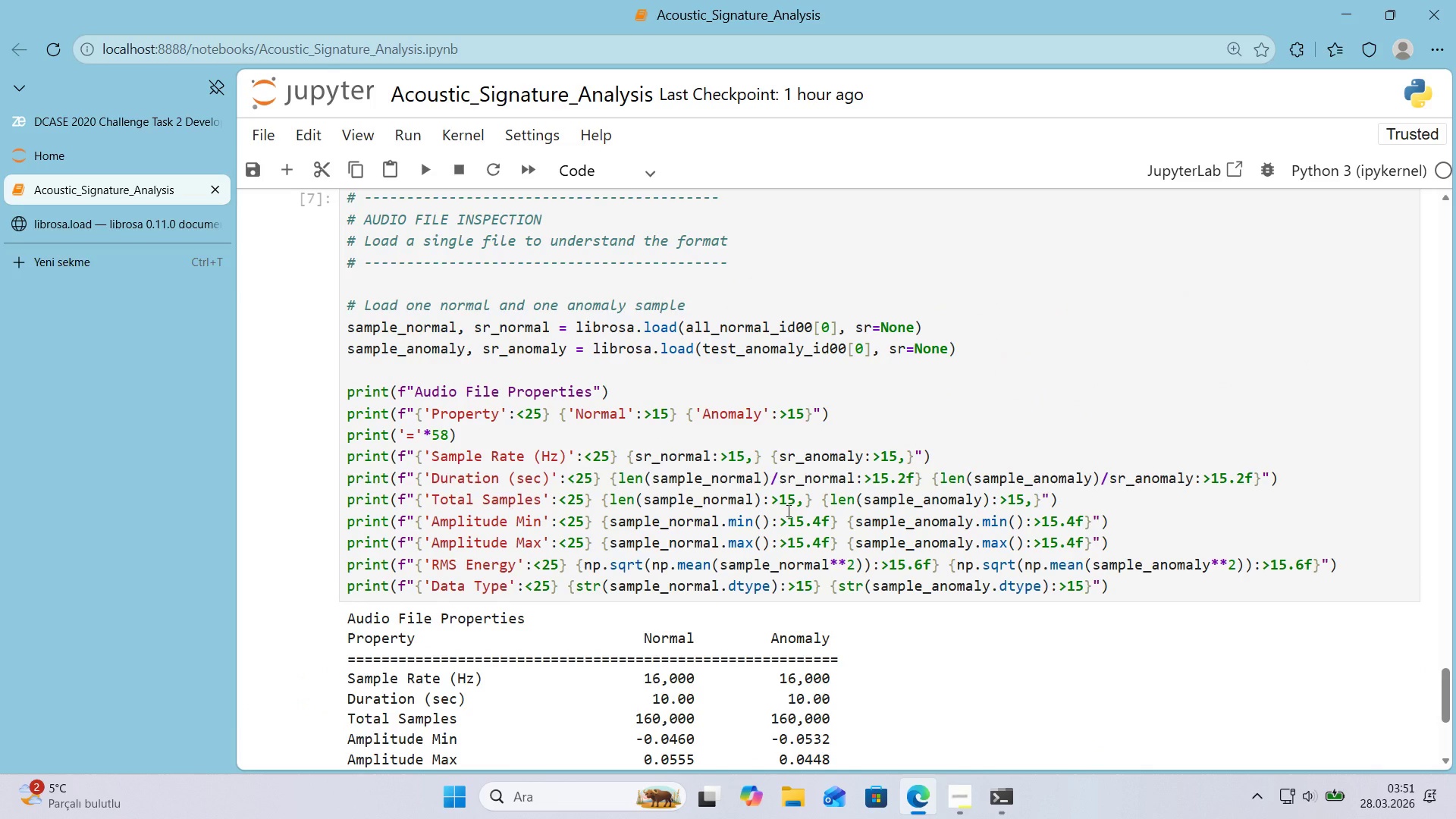 
wait(5.73)
 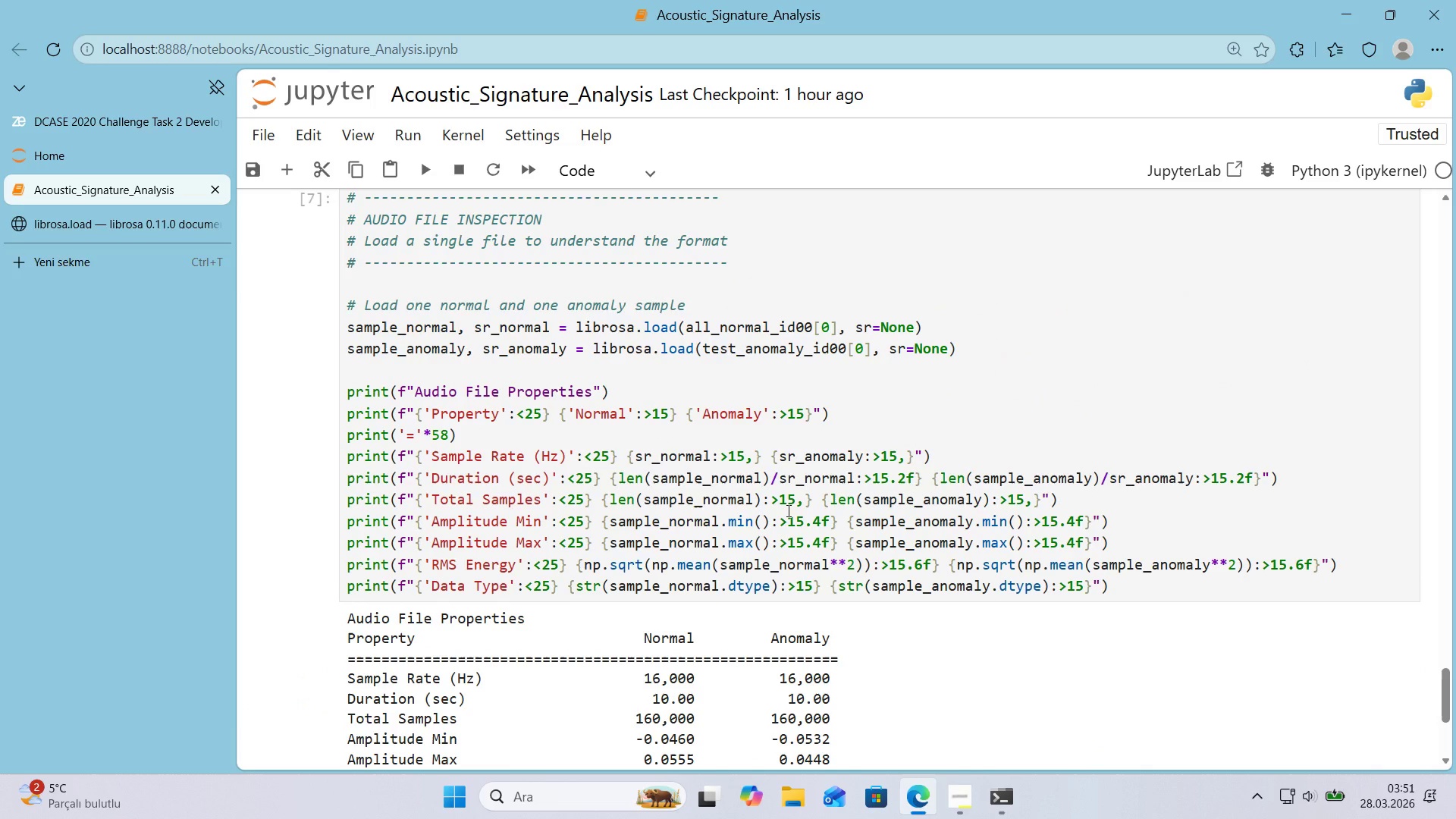 
scroll: coordinate [791, 511], scroll_direction: down, amount: 2.0
 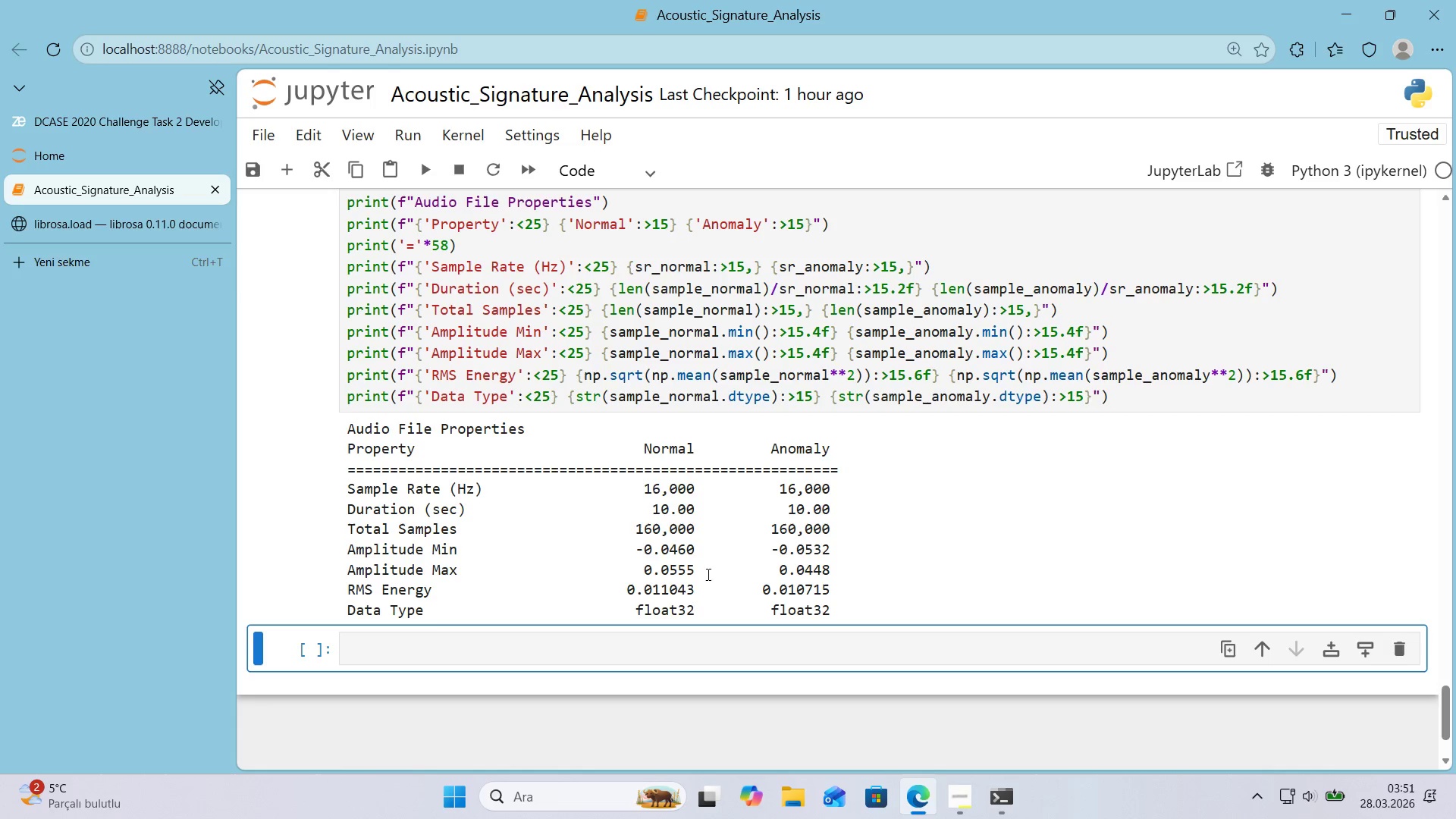 
wait(12.16)
 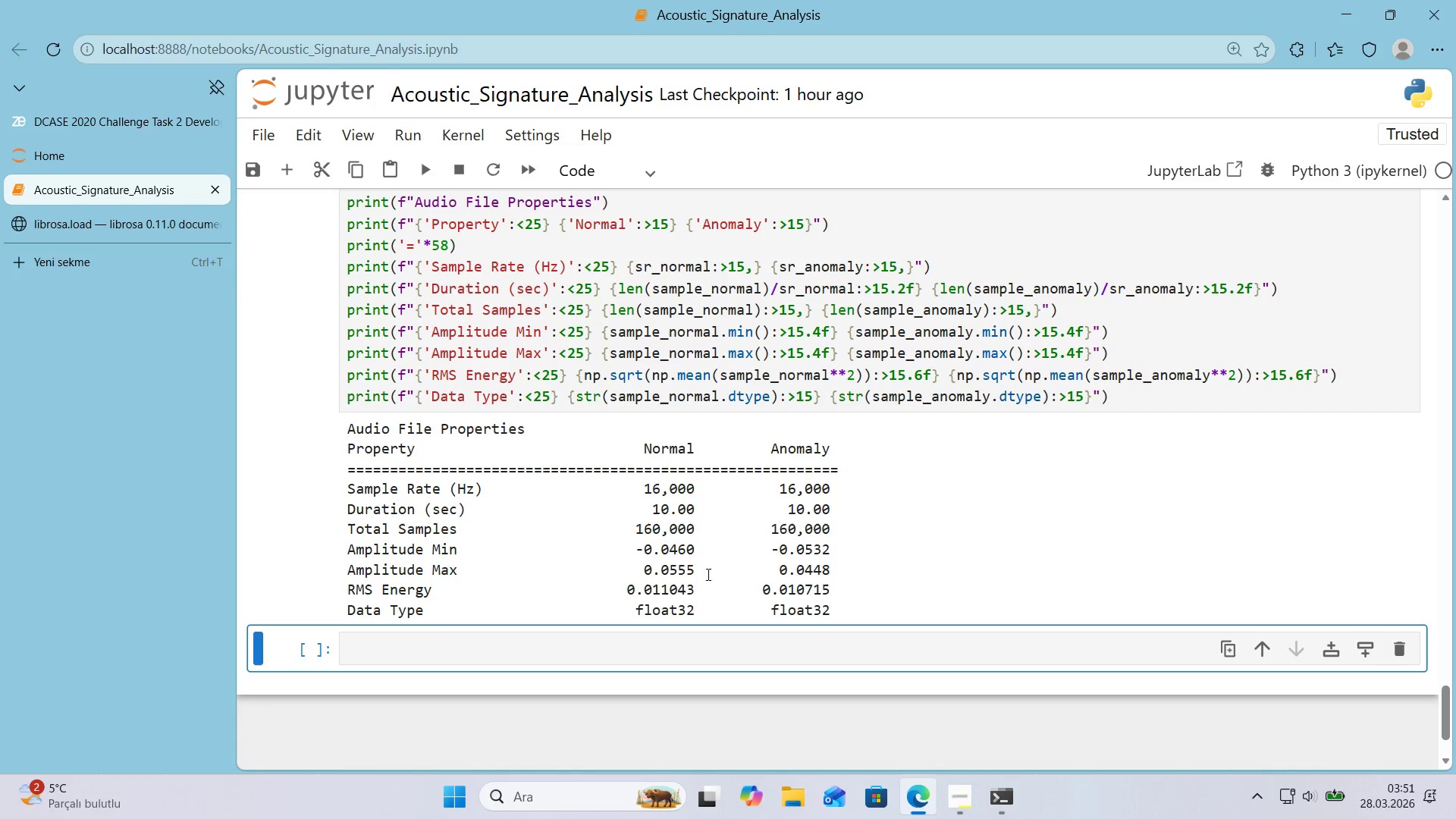 
left_click([716, 648])
 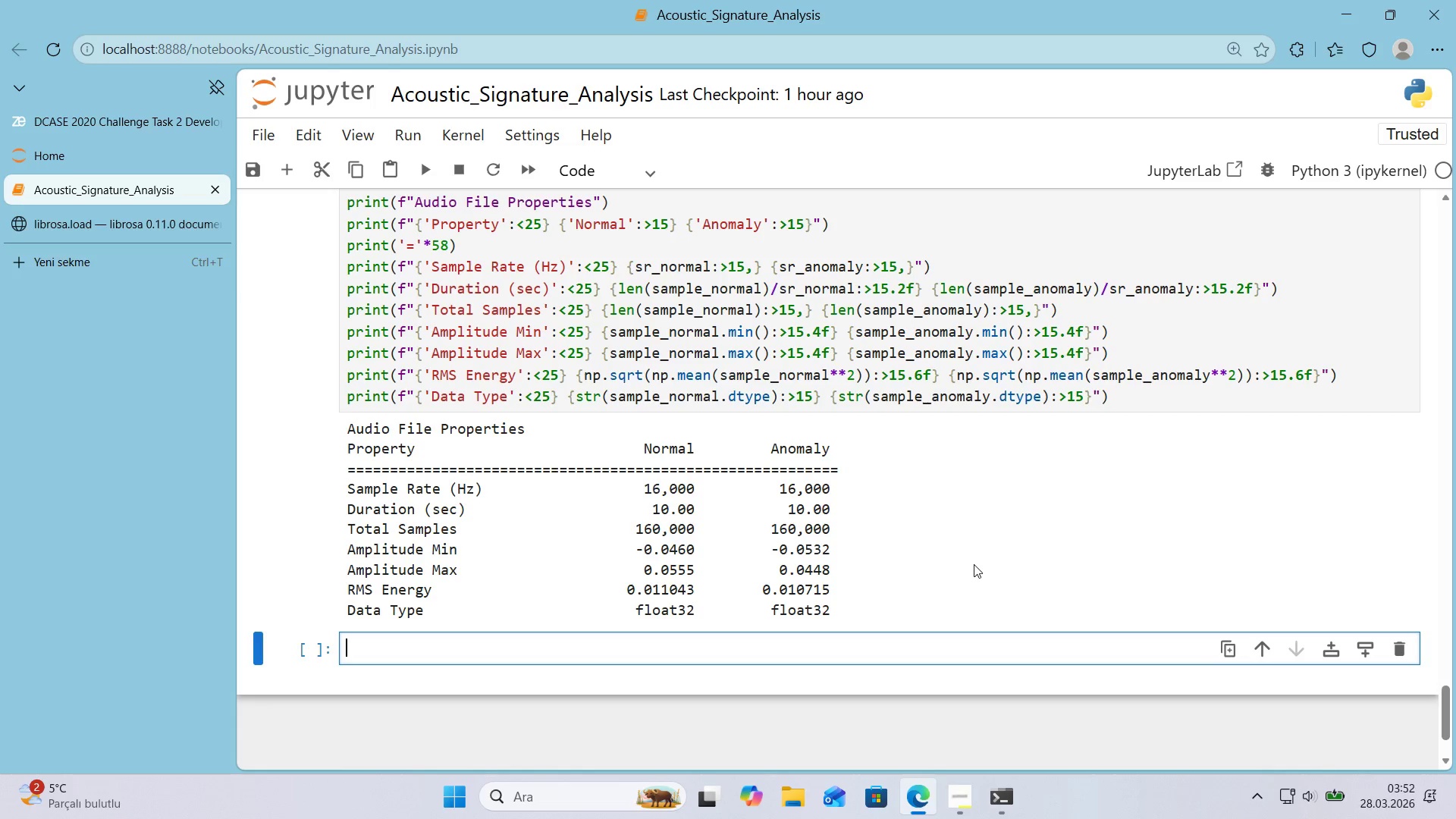 
wait(15.89)
 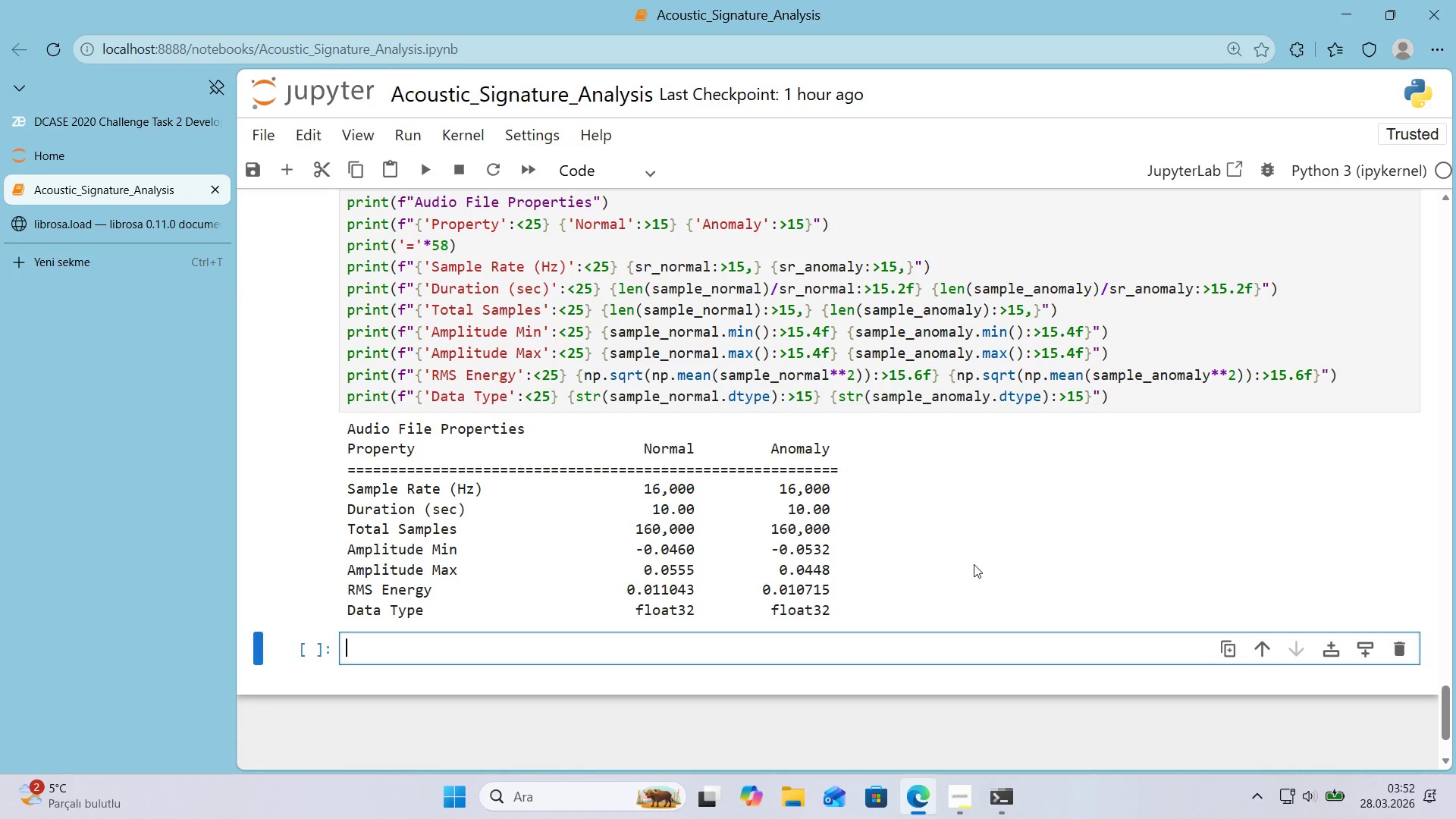 
left_click([819, 642])
 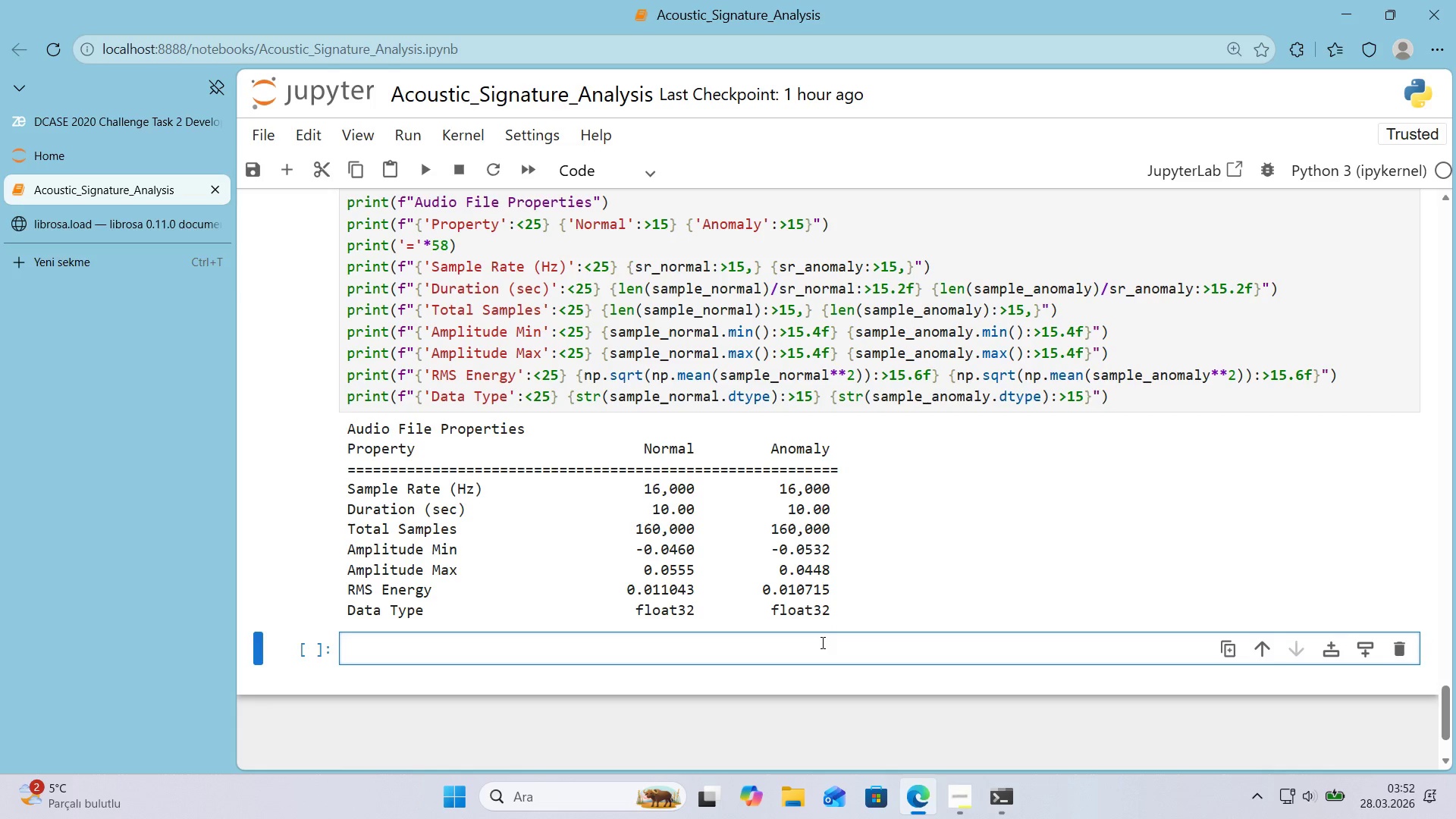 
key(Alt+Control+3)
 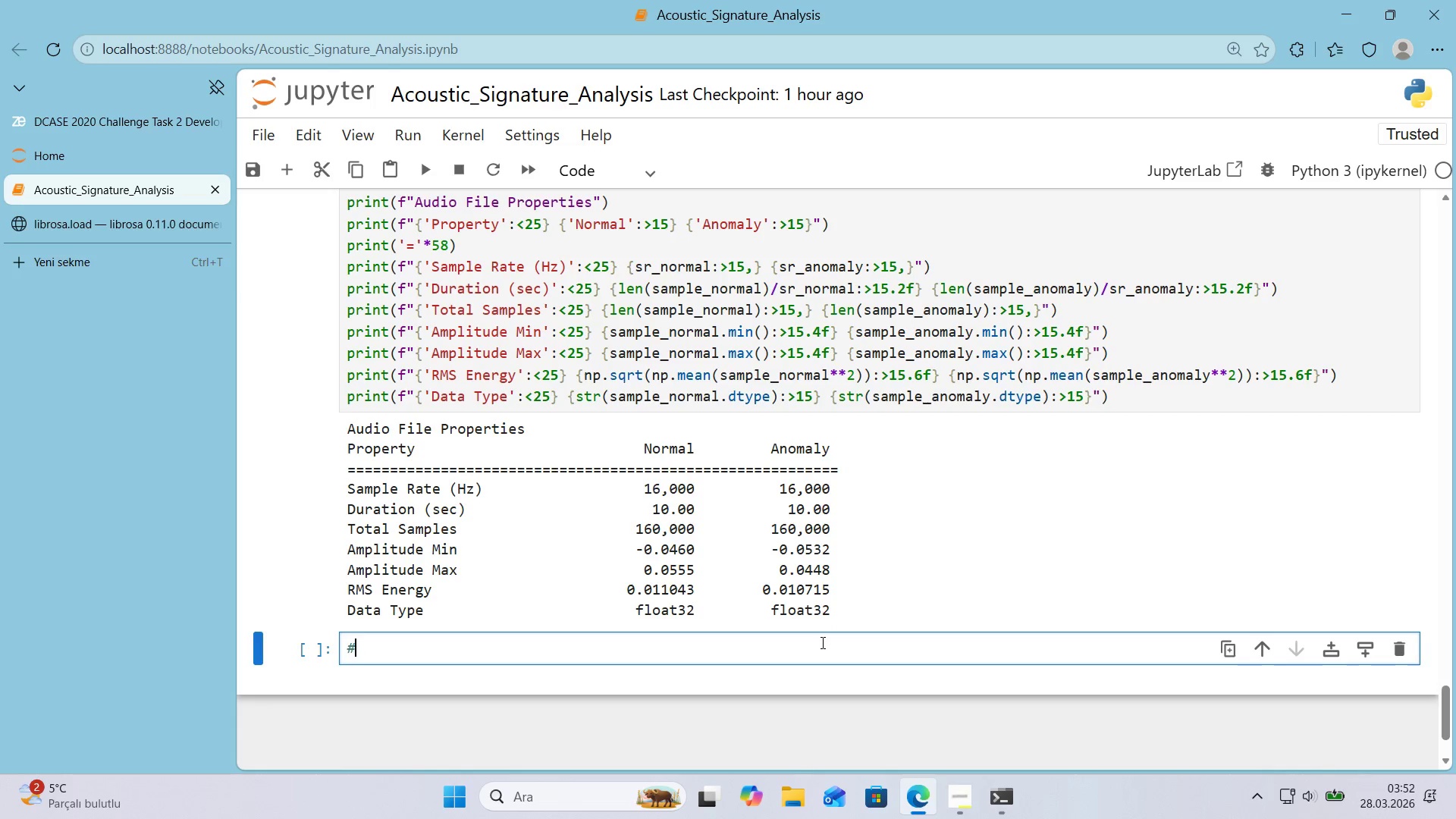 
key(Space)
 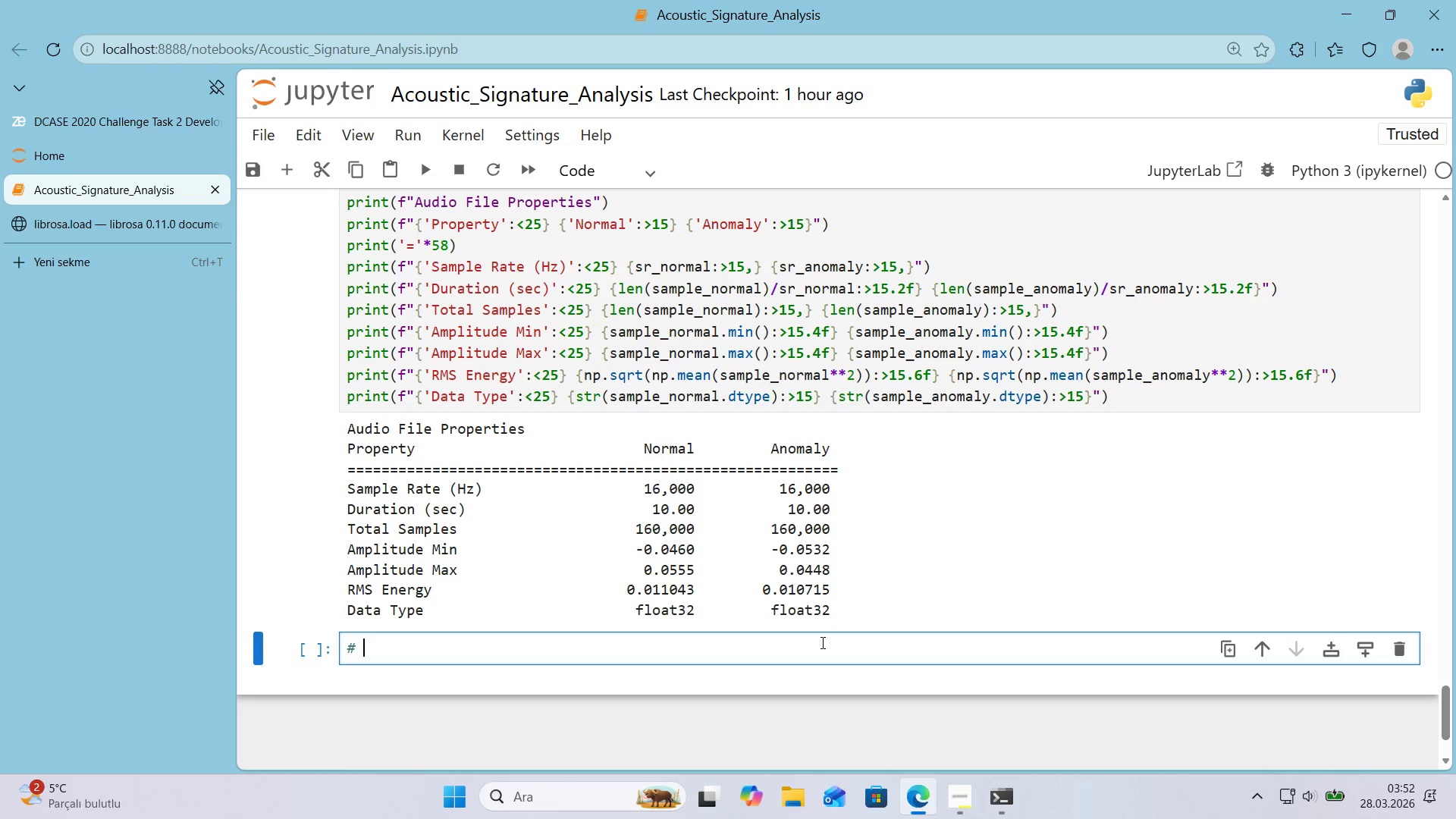 
hold_key(key=NumpadSubtract, duration=1.3)
 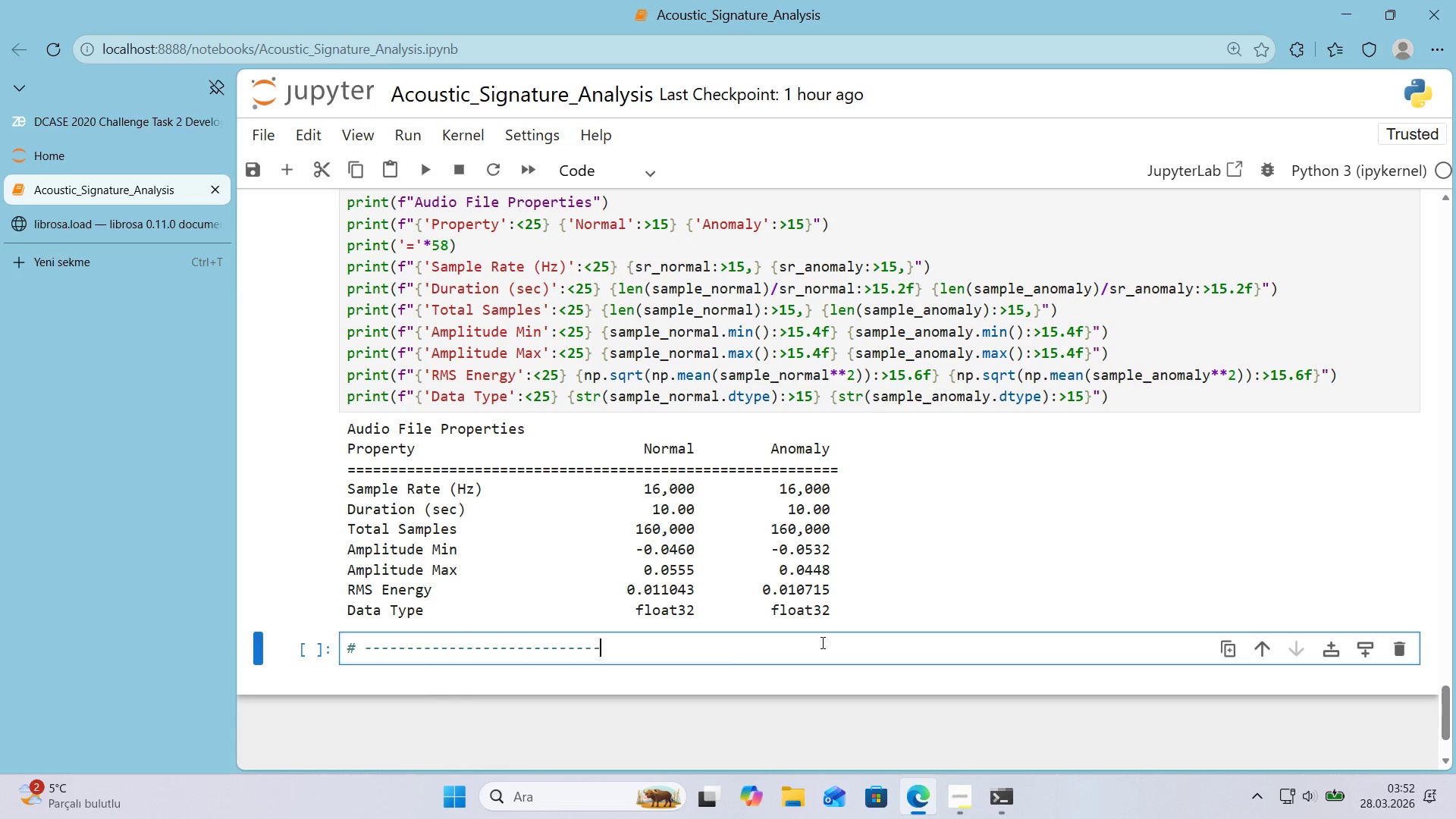 
key(Enter)
 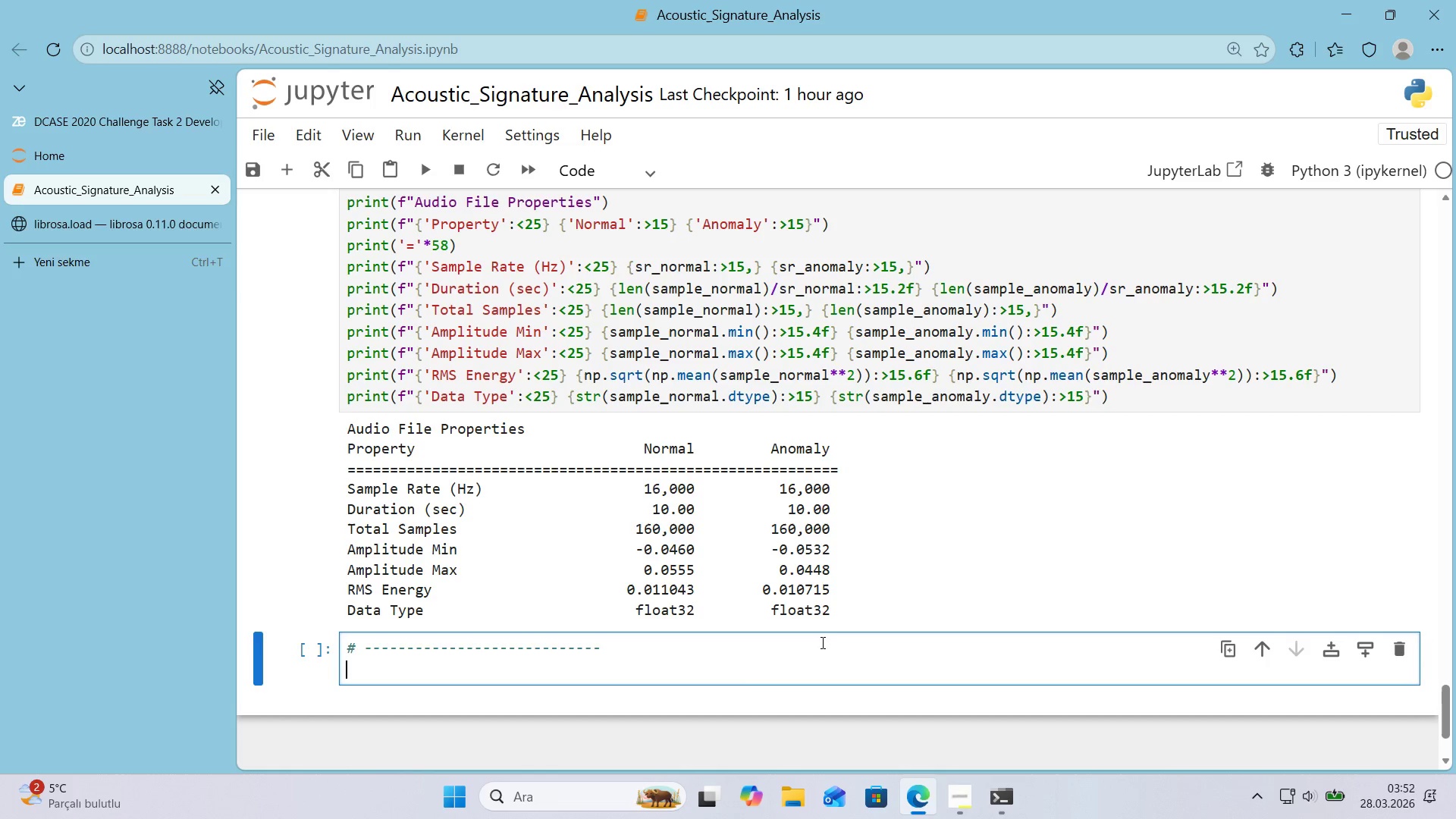 
key(Alt+Control+AltRight)
 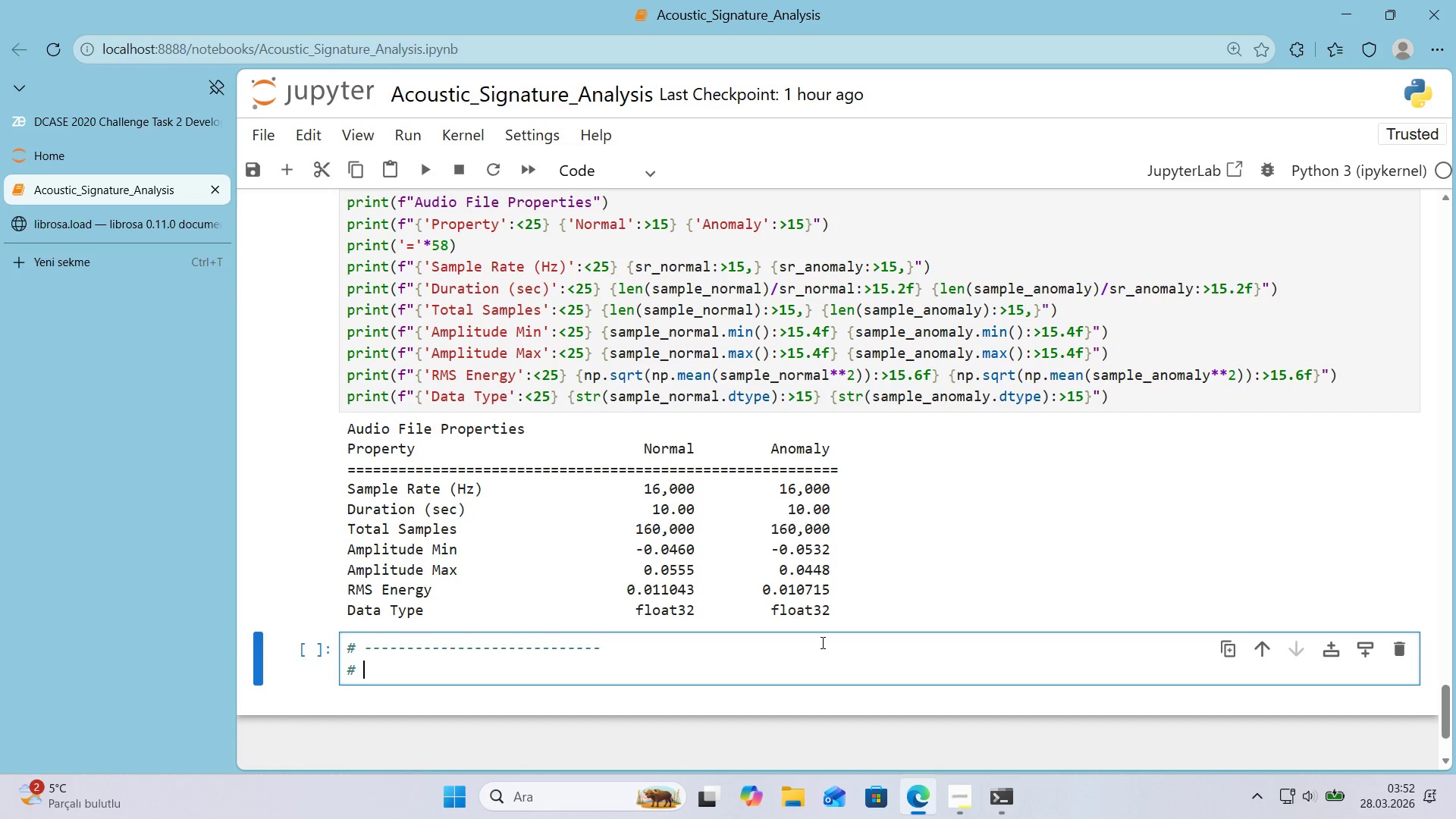 
key(Control+ControlLeft)
 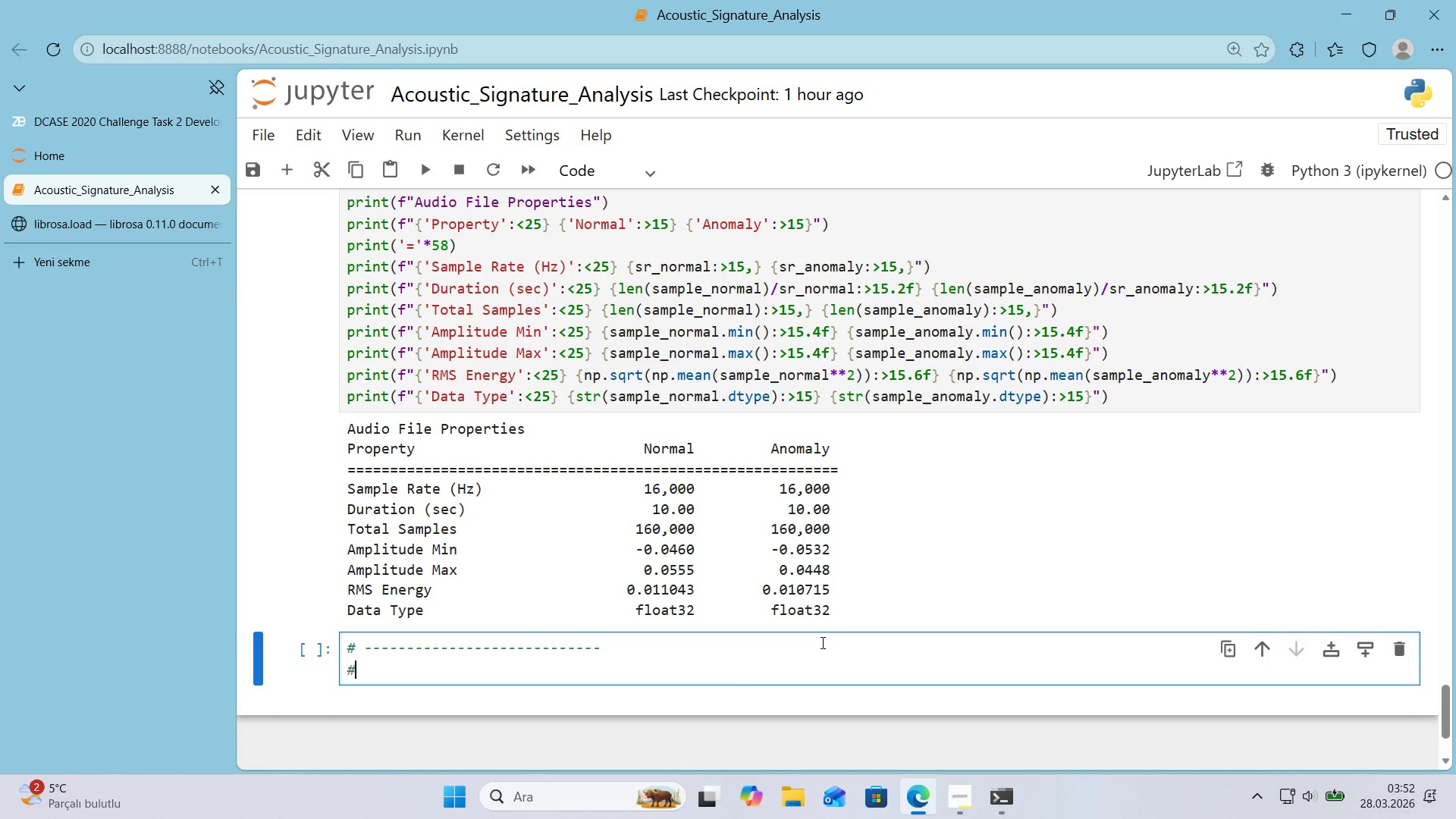 
key(Alt+Control+3)
 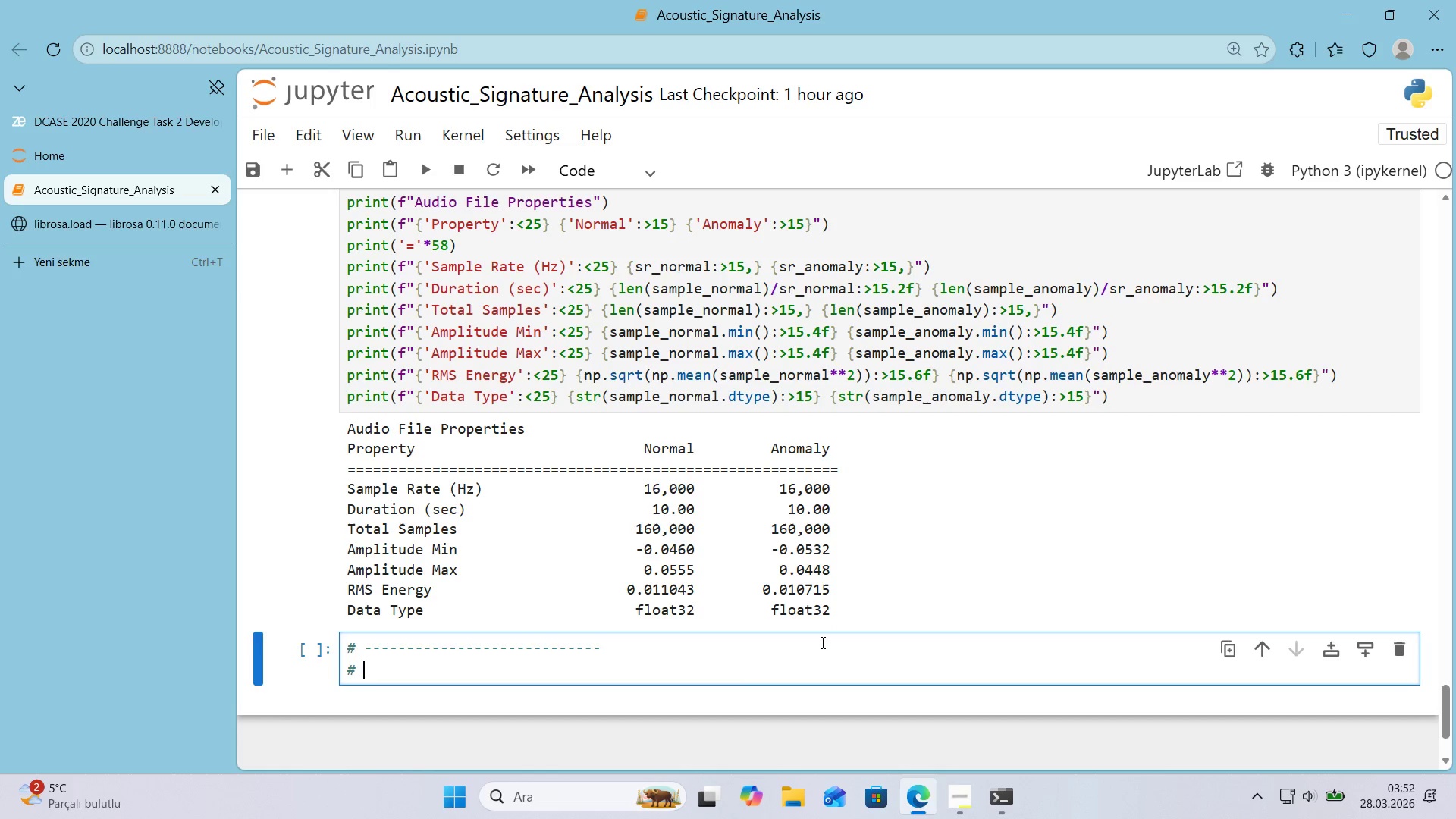 
type( w)
key(Backspace)
type(A)
key(Backspace)
type(WAVEFORM F)
key(Backspace)
type(VISUALIZATION)
 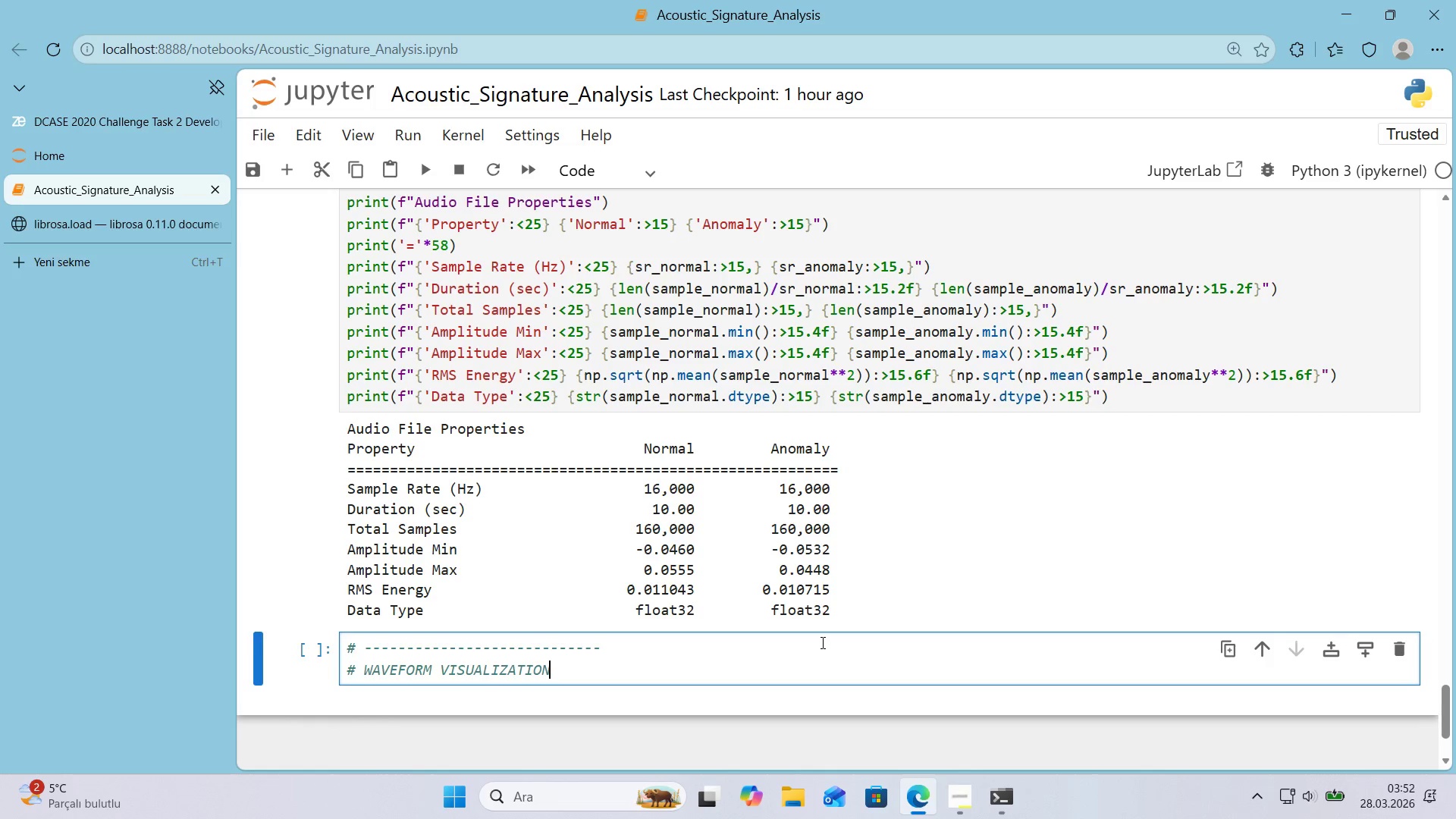 
key(Enter)
 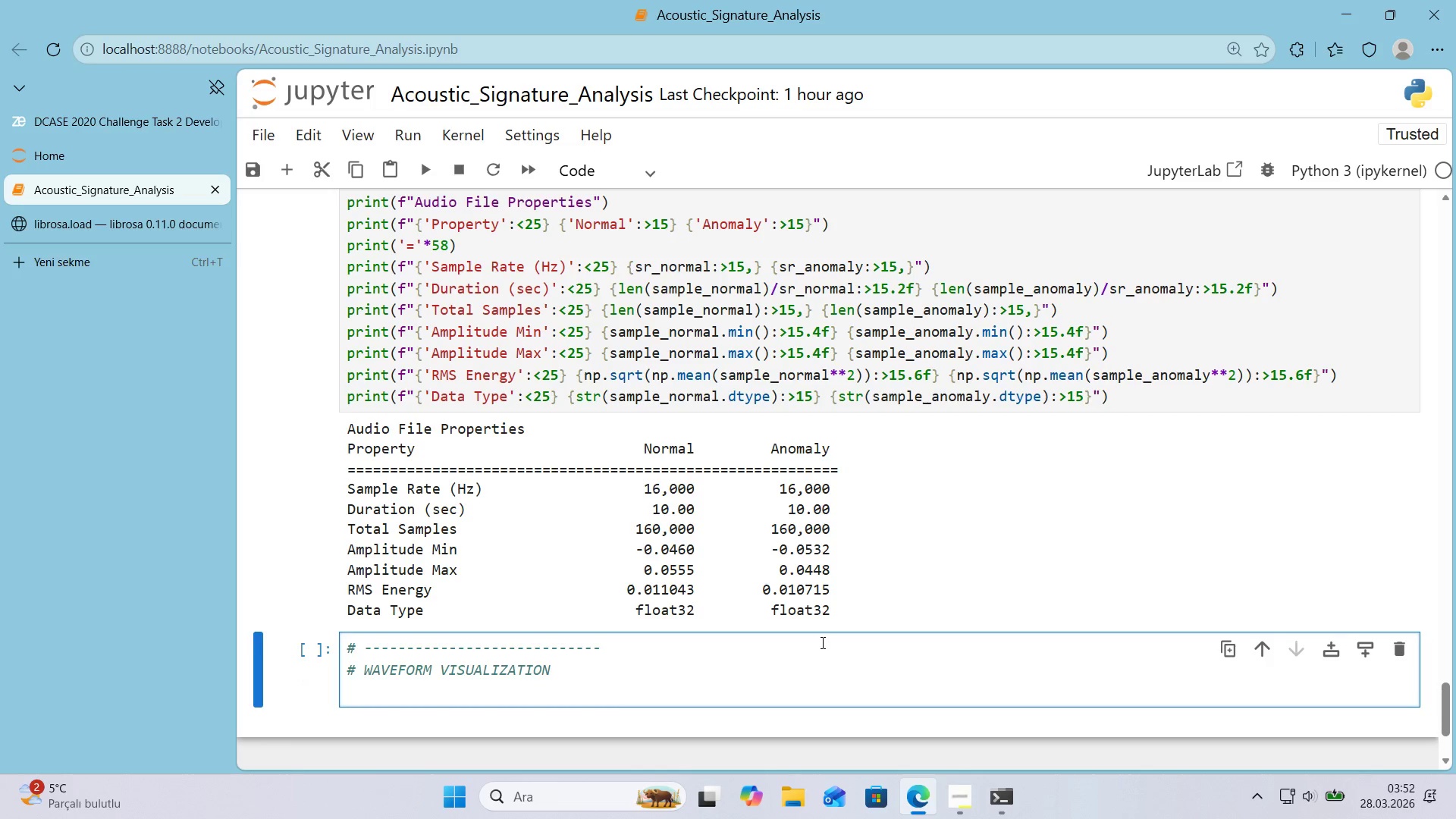 
key(Alt+Control+3)
 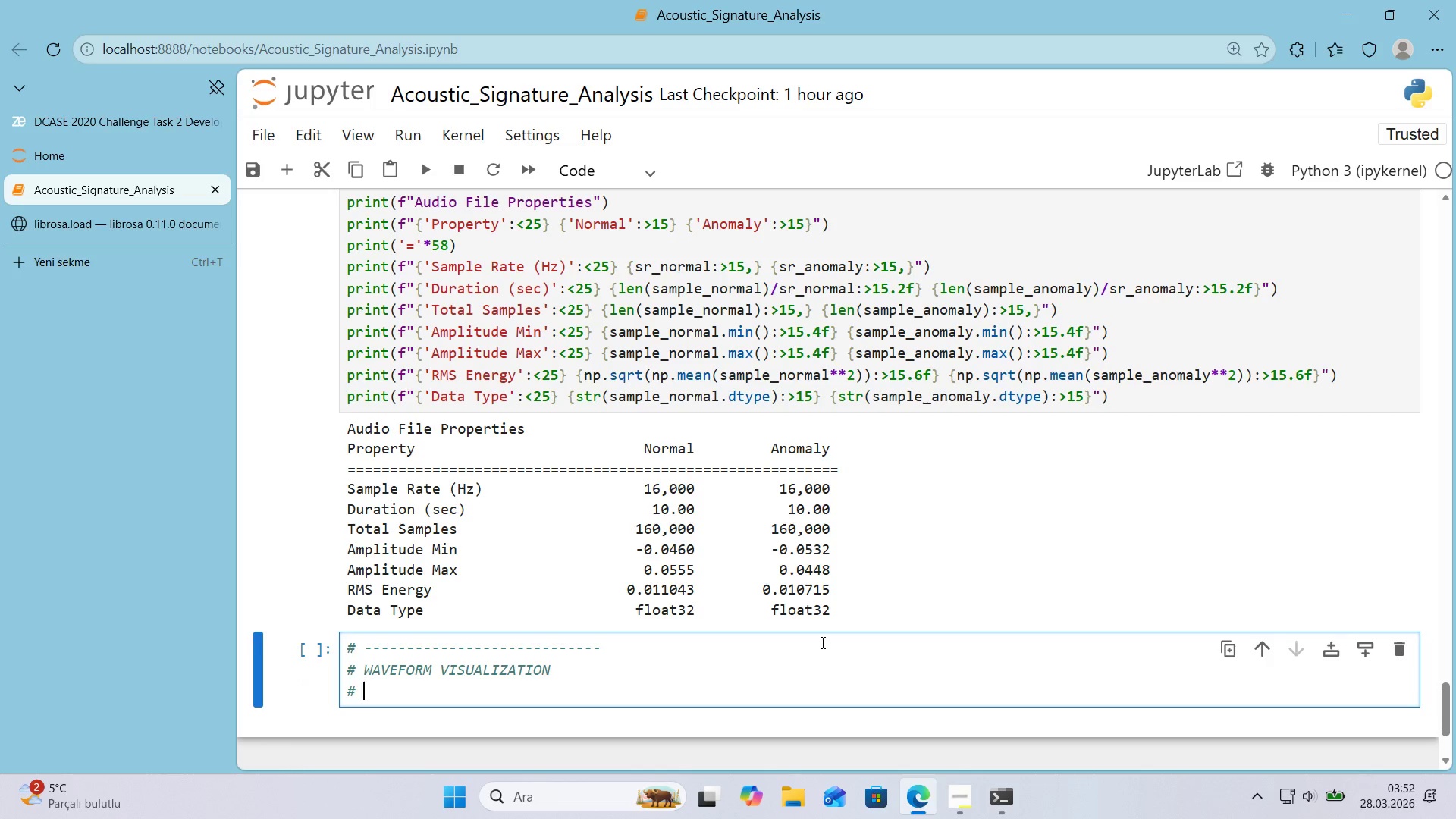 
type( T'me-doma'n compar'son> Healthy vs Warn'ng)
 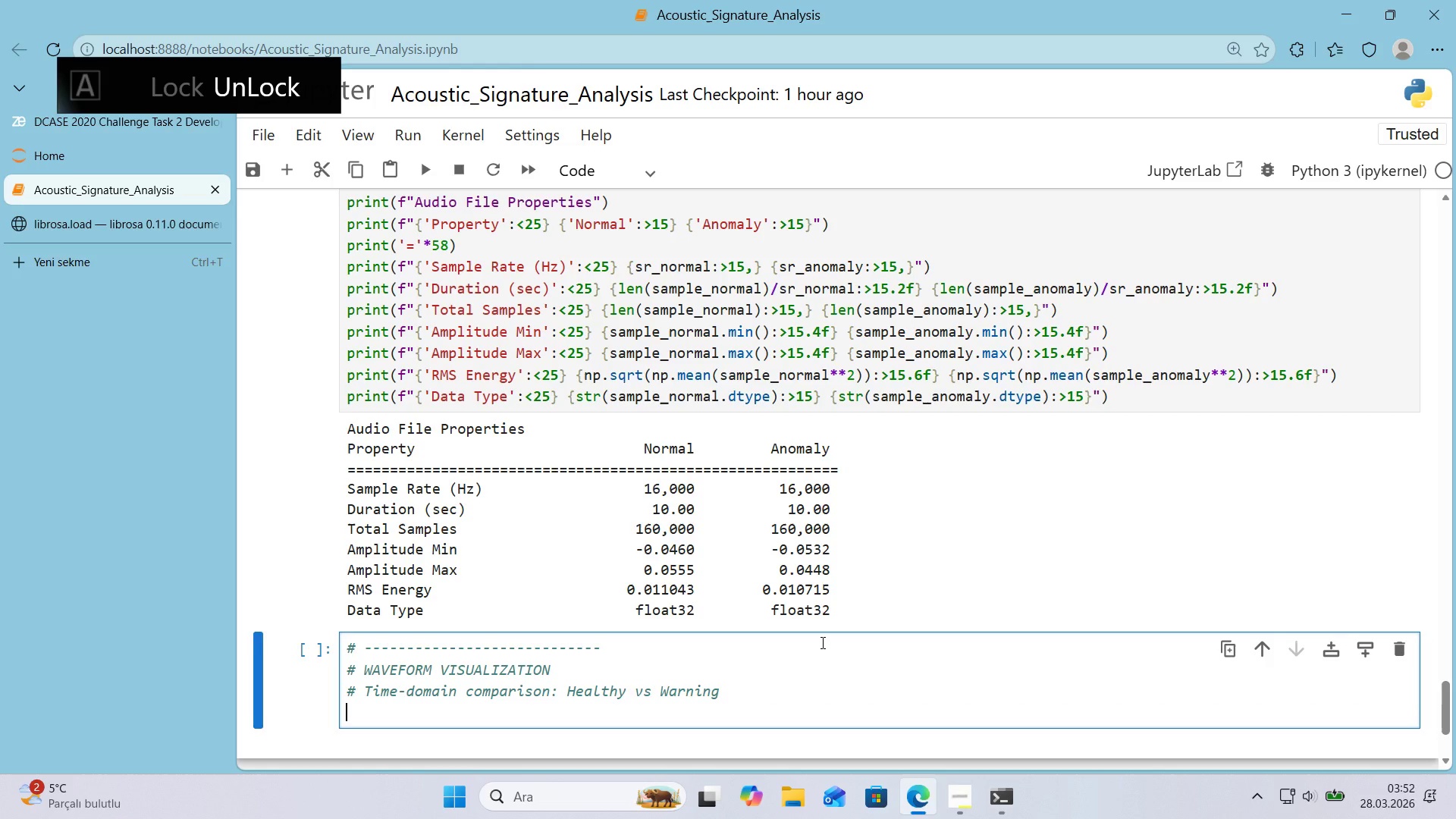 
 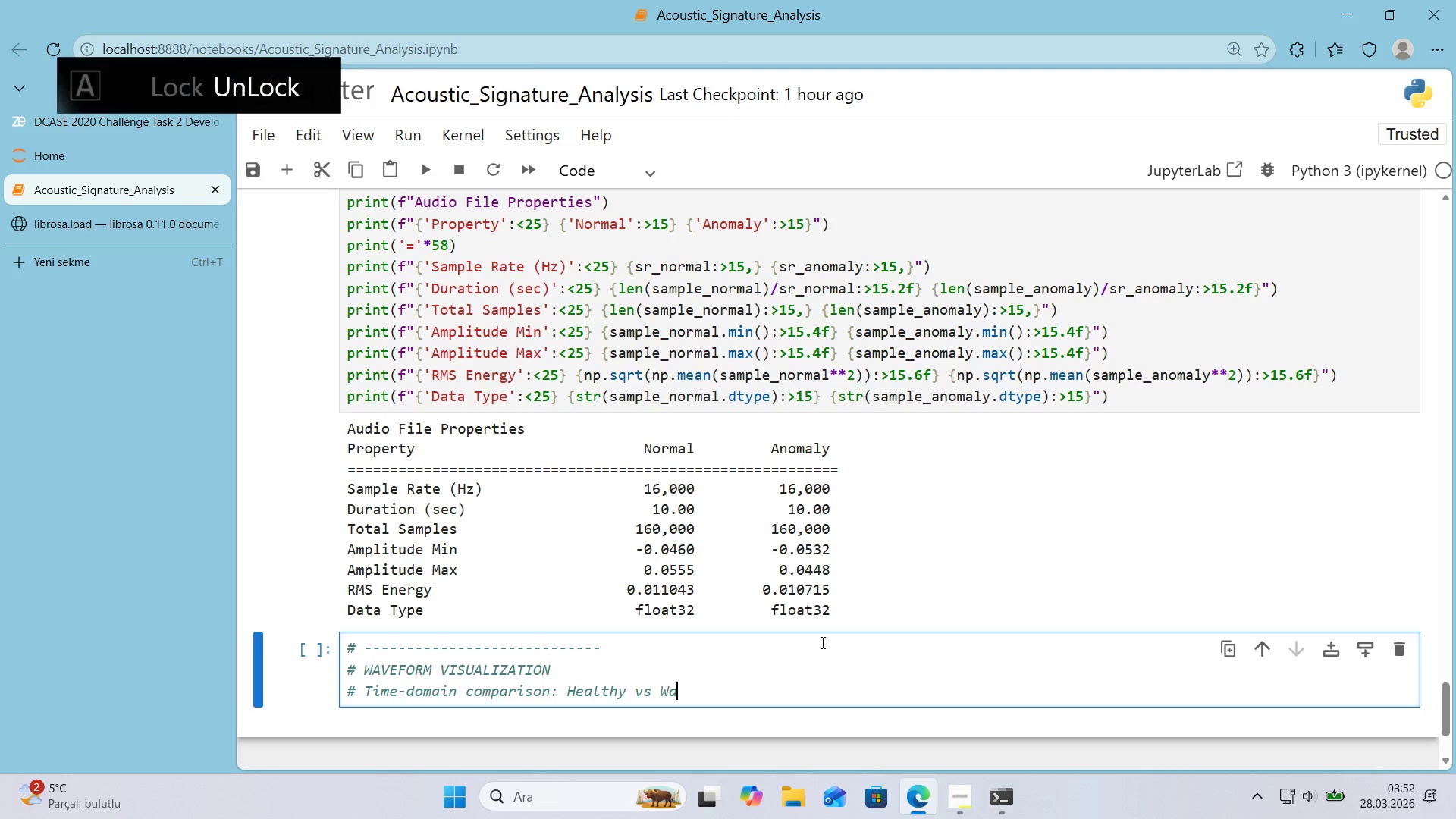 
key(Enter)
 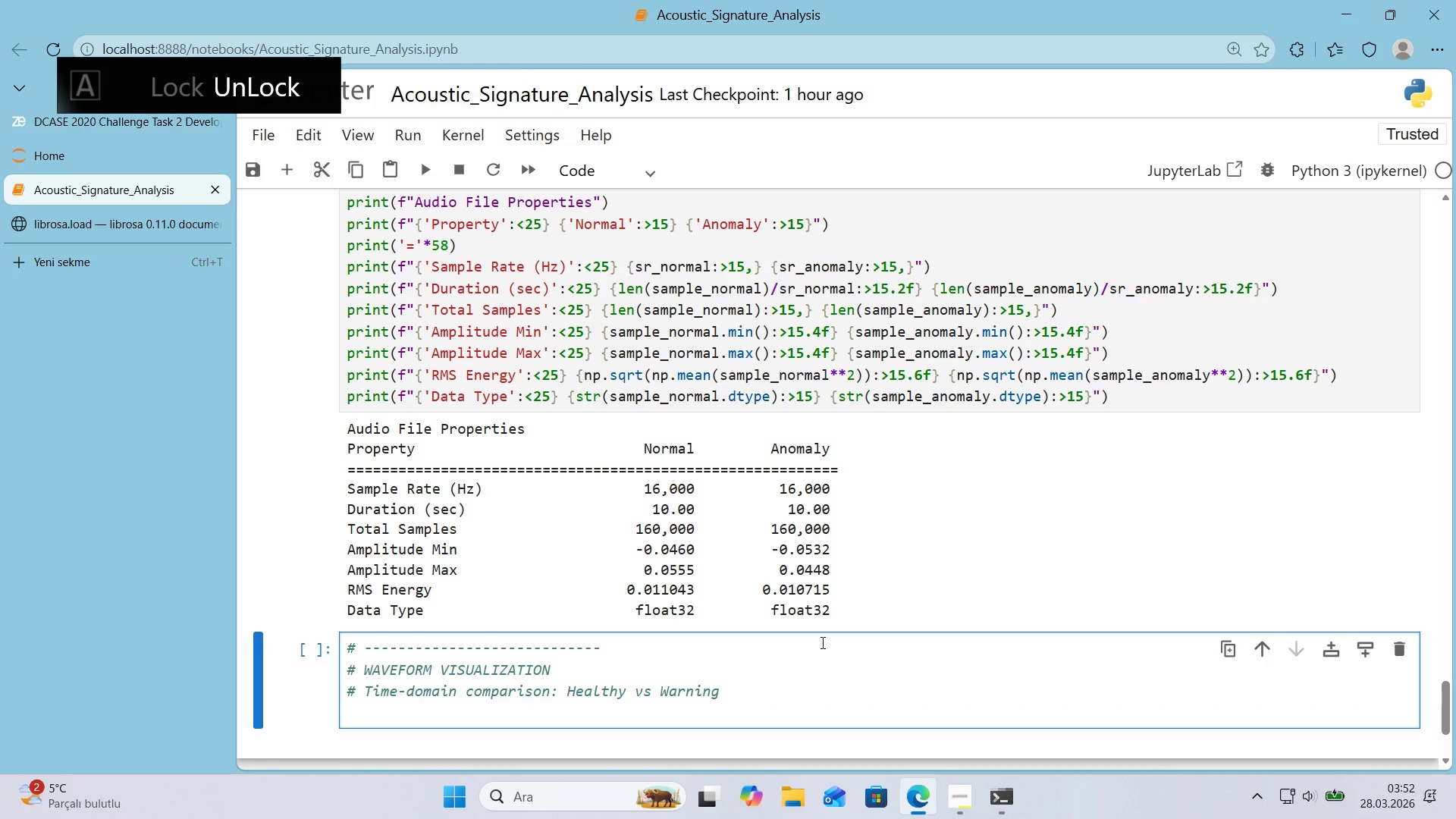 
key(Alt+Control+3)
 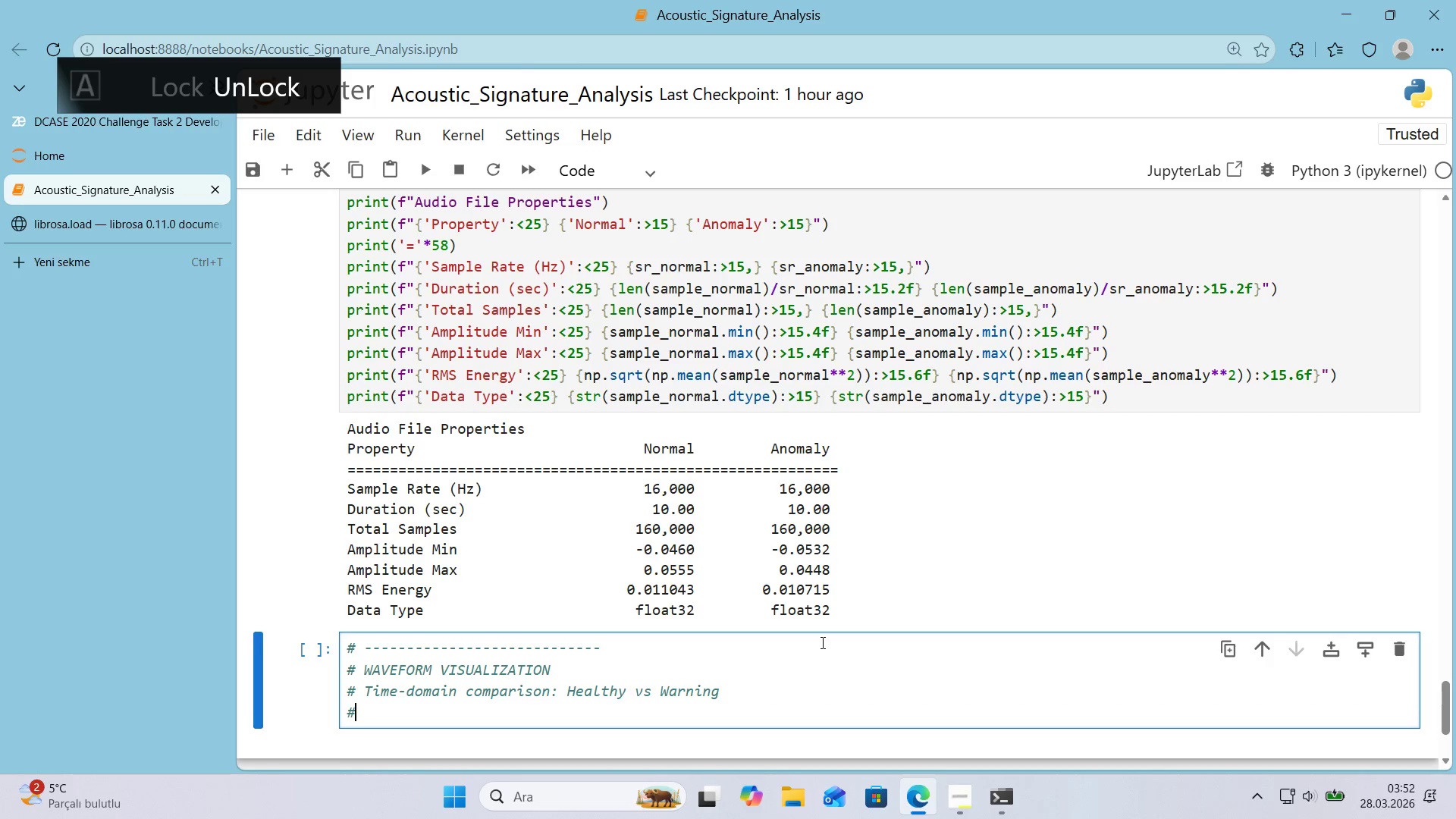 
key(Space)
 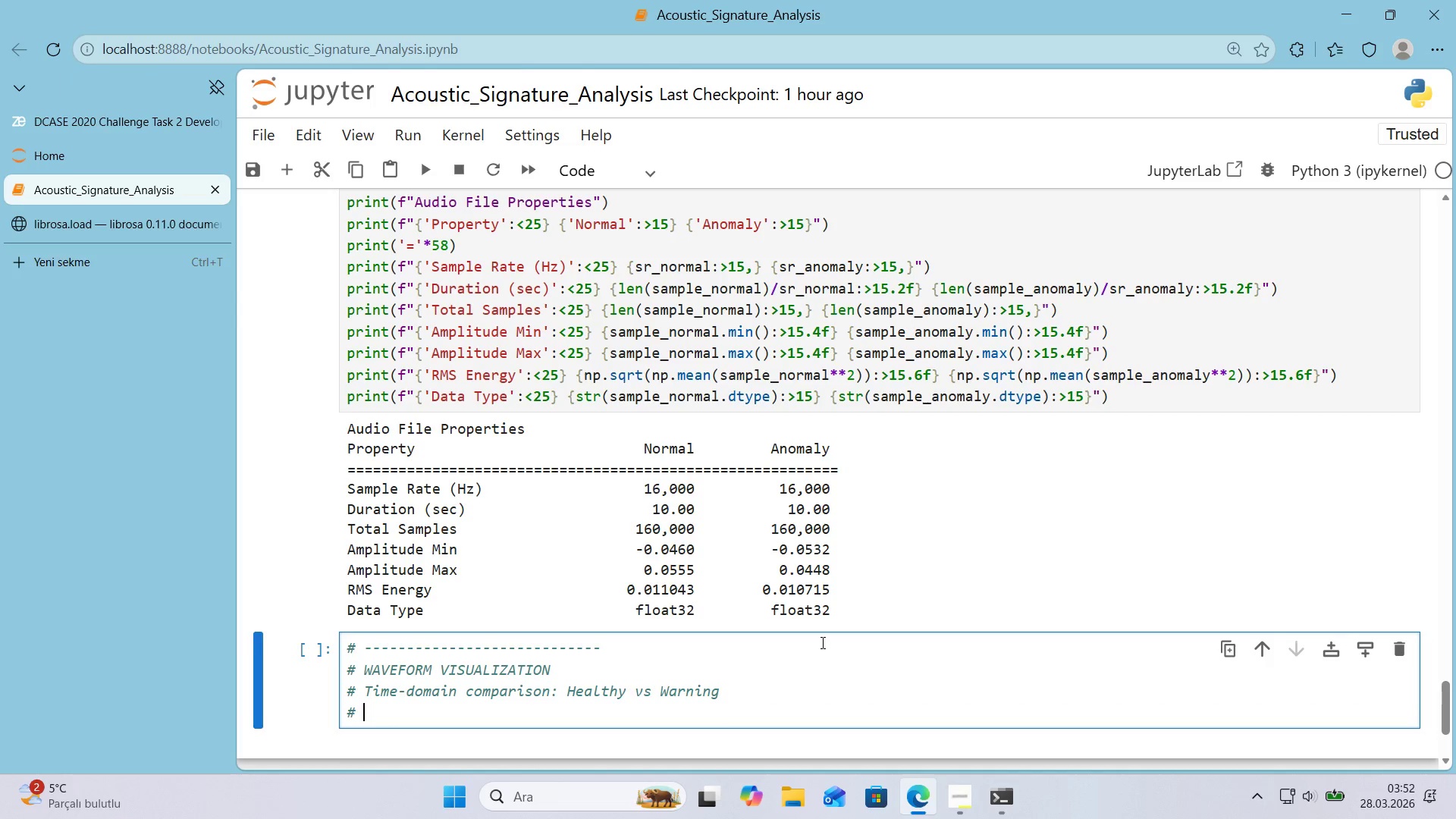 
hold_key(key=NumpadSubtract, duration=1.5)
 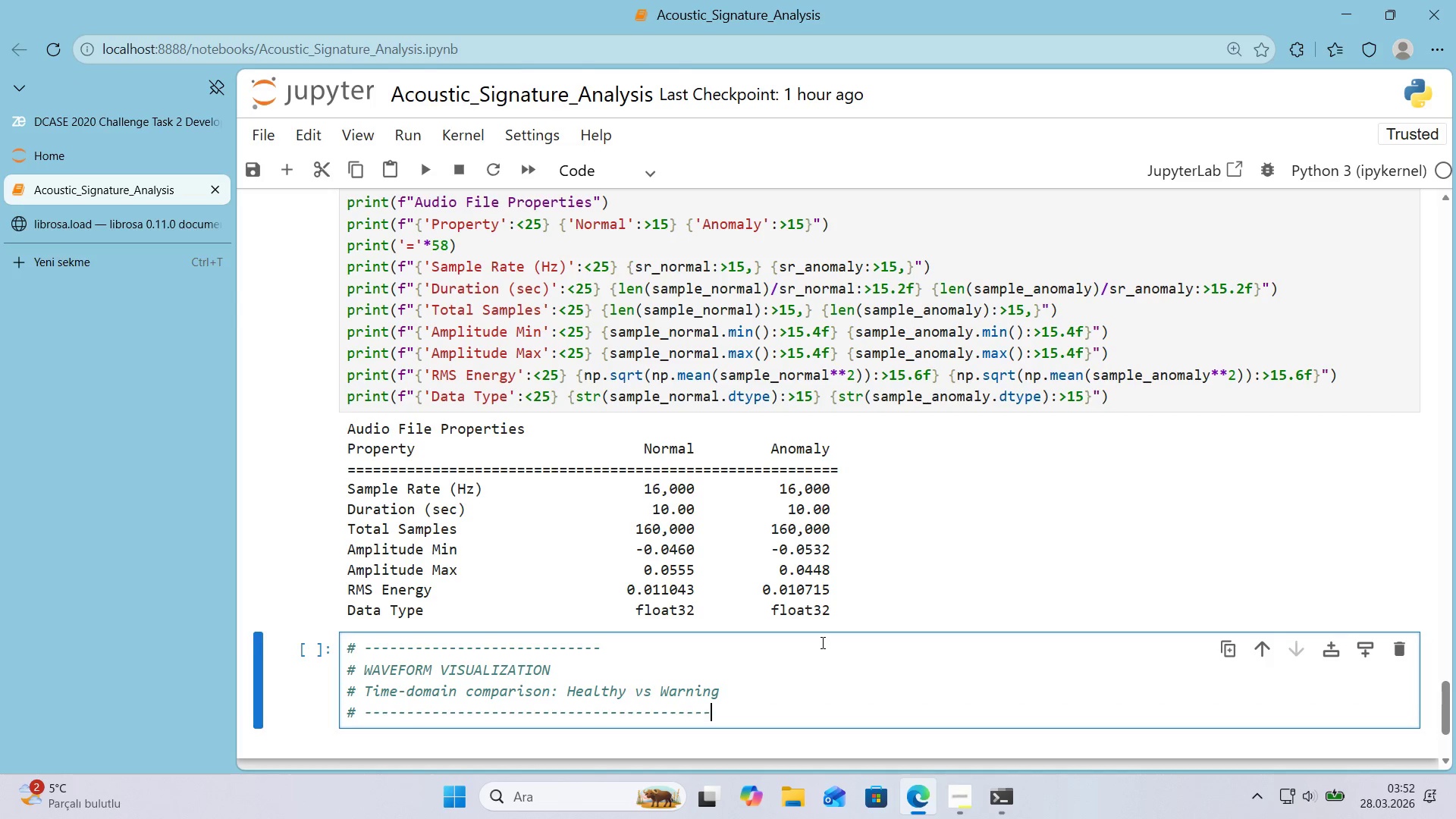 
key(NumpadSubtract)
 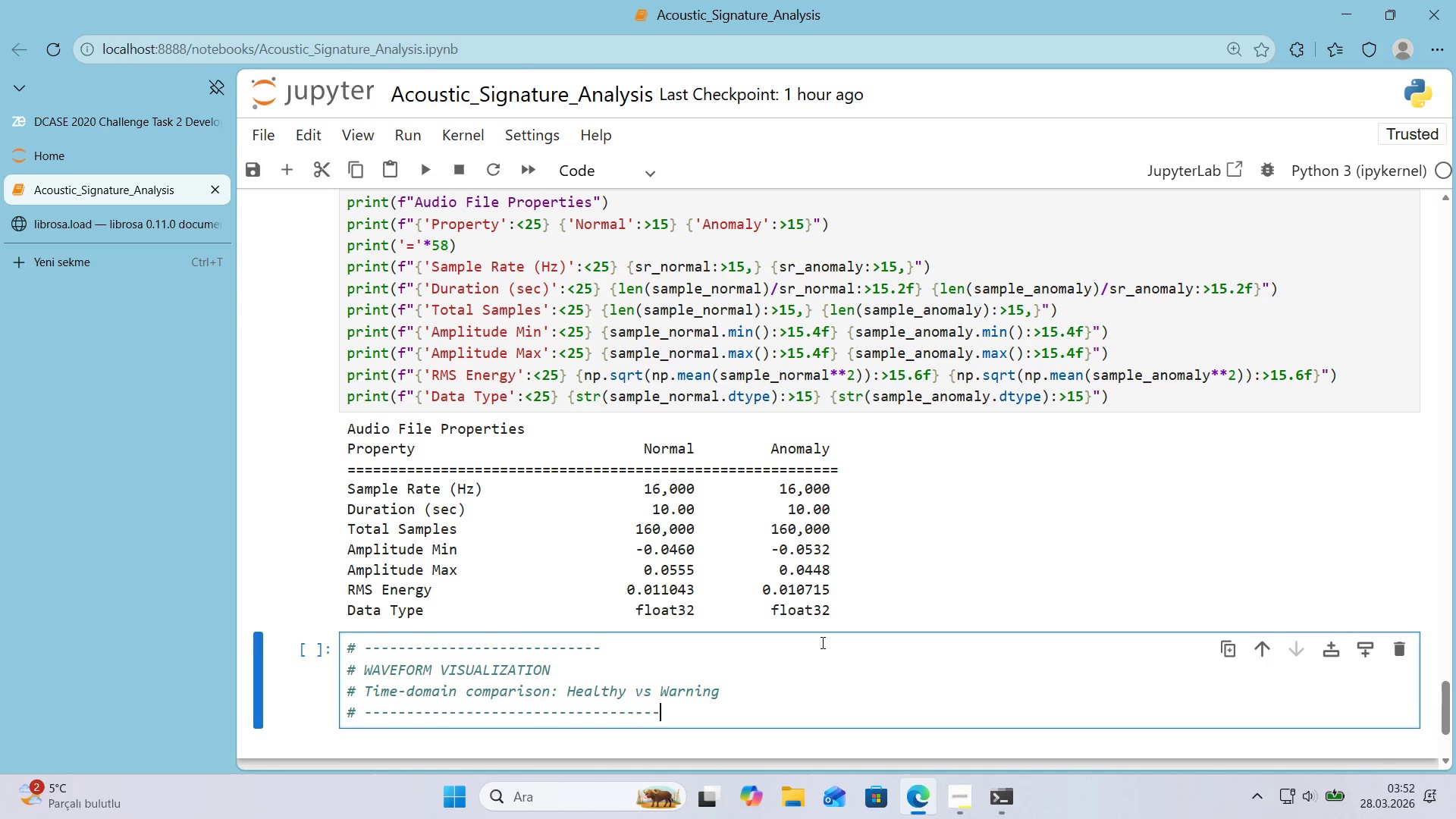 
key(NumpadSubtract)
 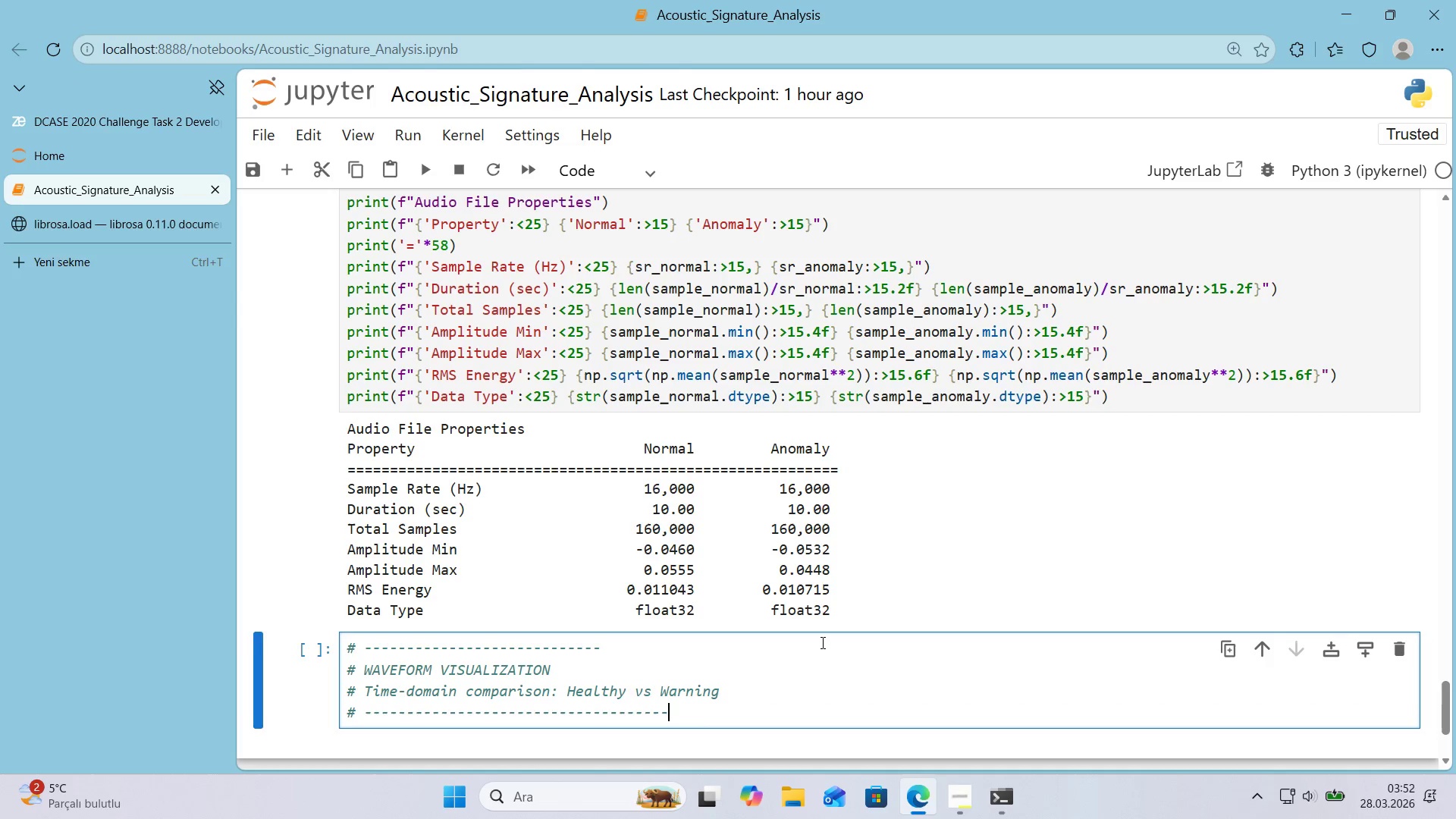 
key(NumpadSubtract)
 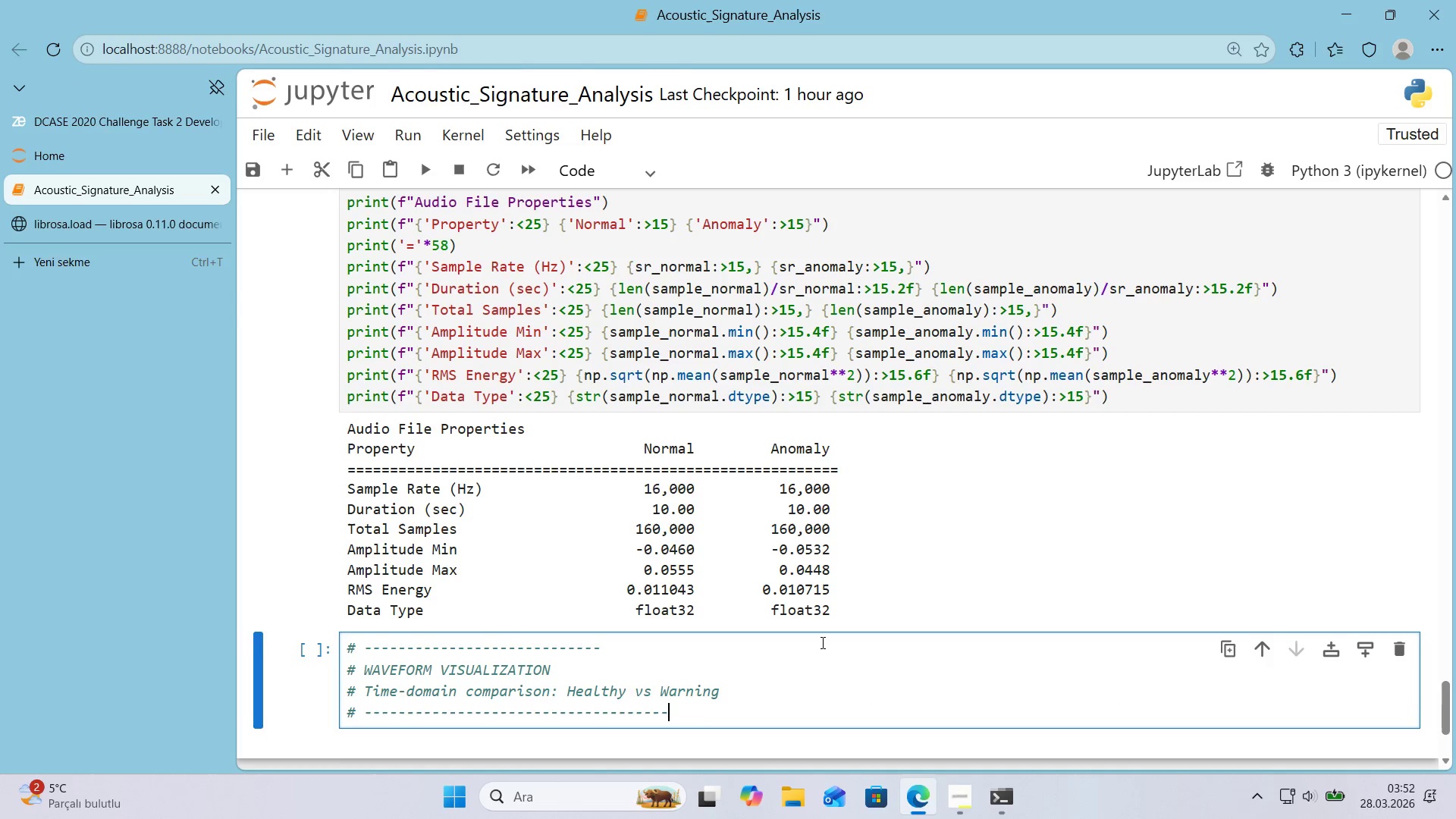 
key(NumpadSubtract)
 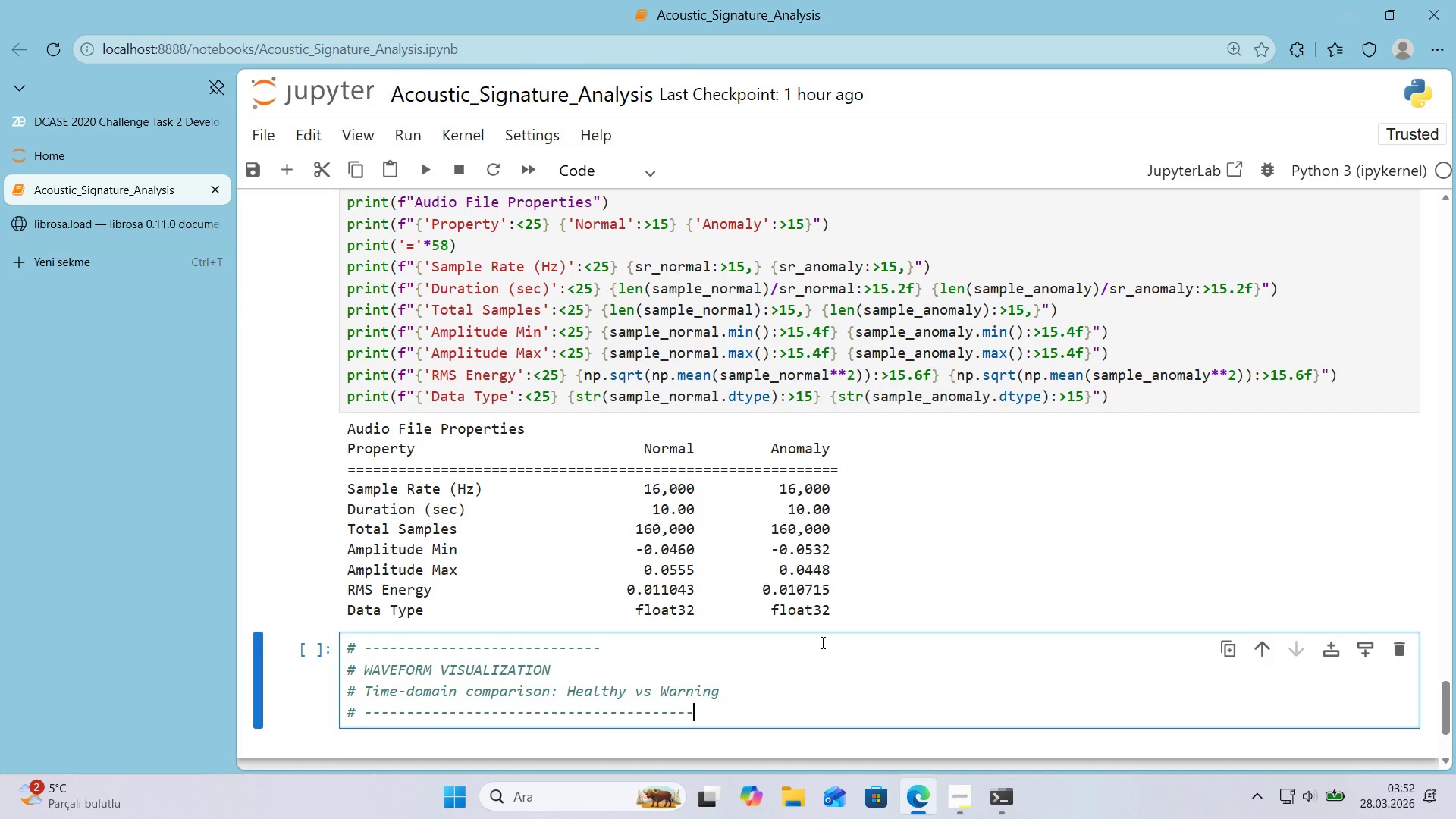 
key(NumpadSubtract)
 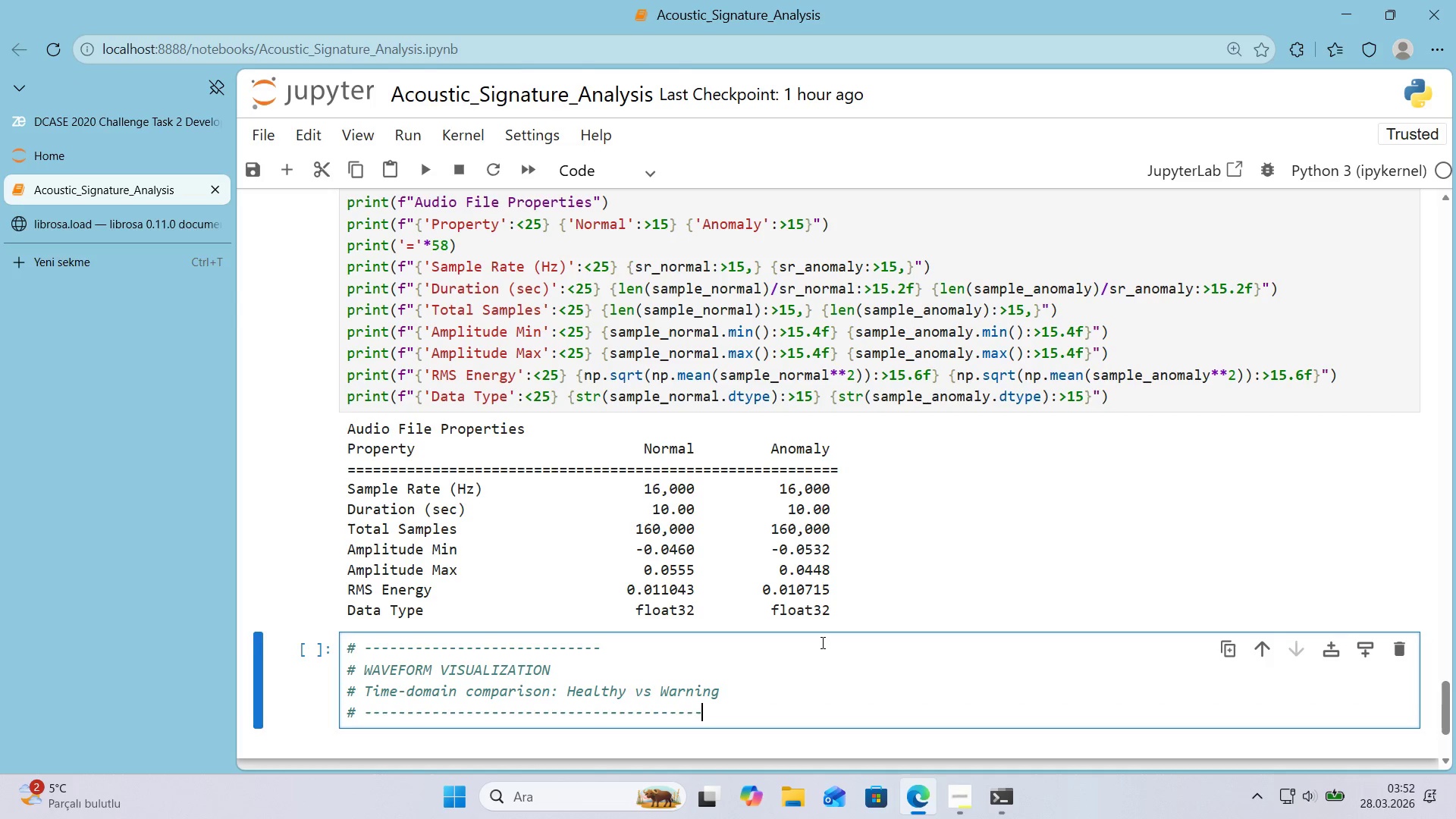 
key(NumpadSubtract)
 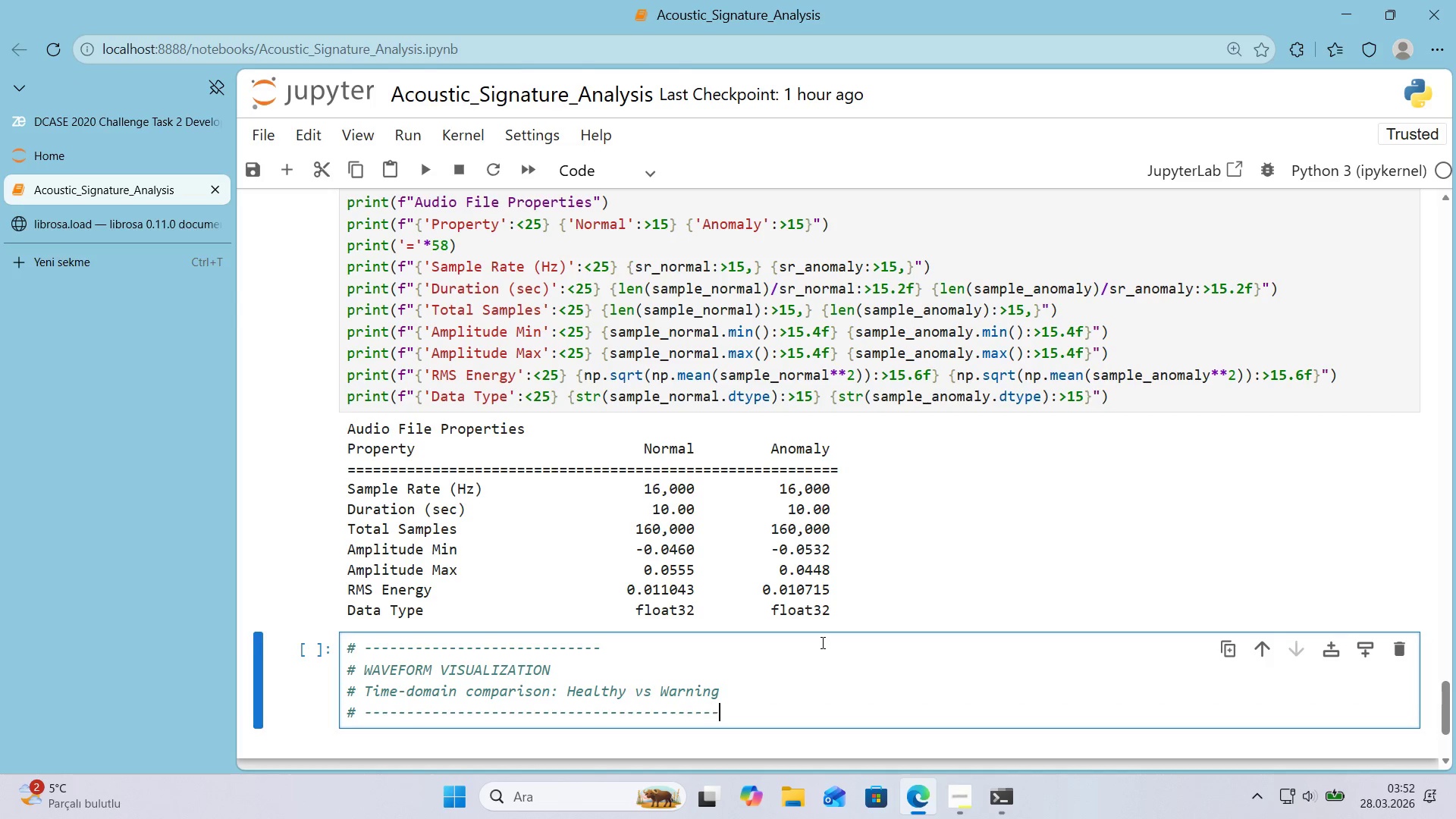 
key(NumpadSubtract)
 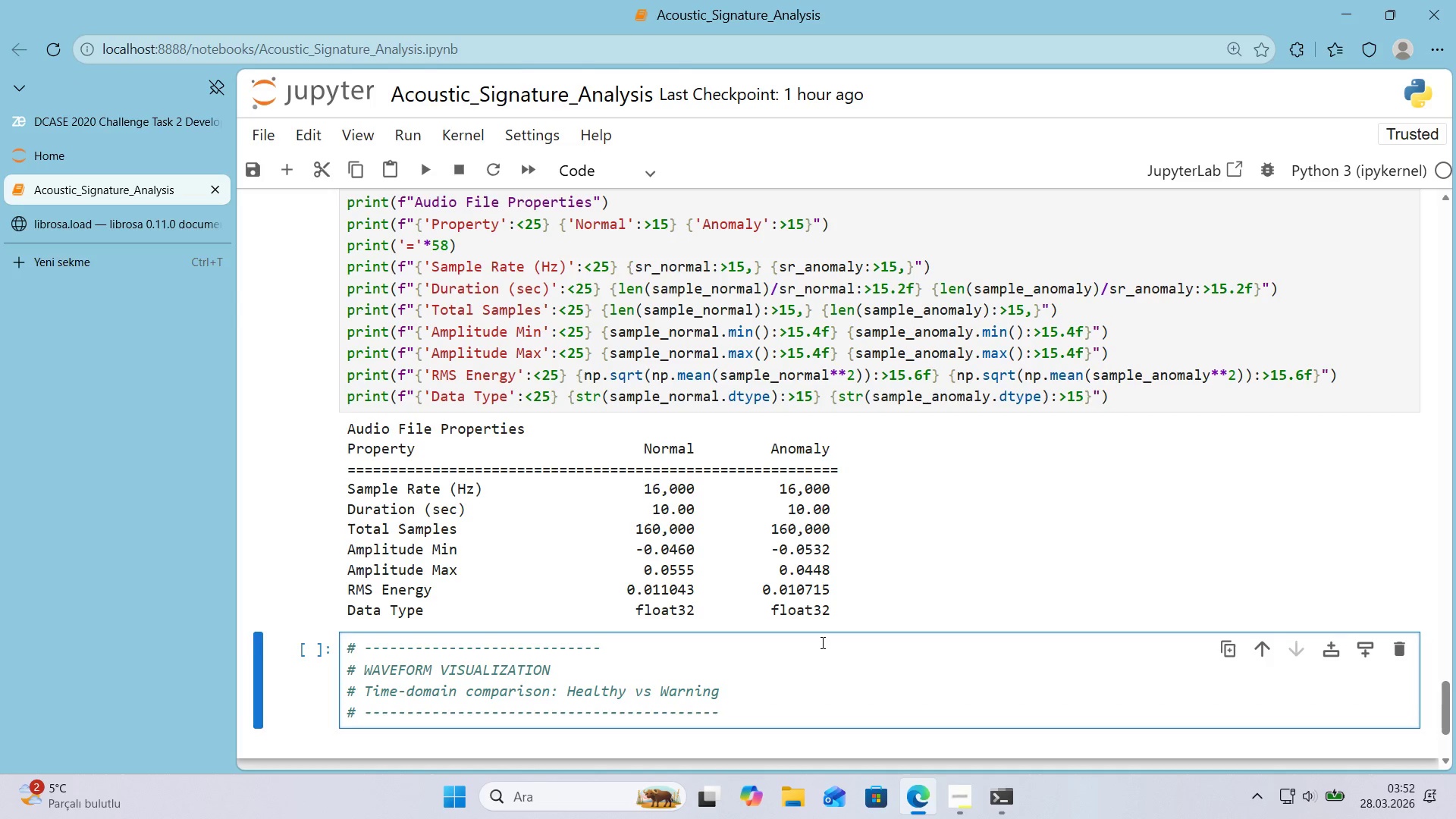 
key(ArrowUp)
 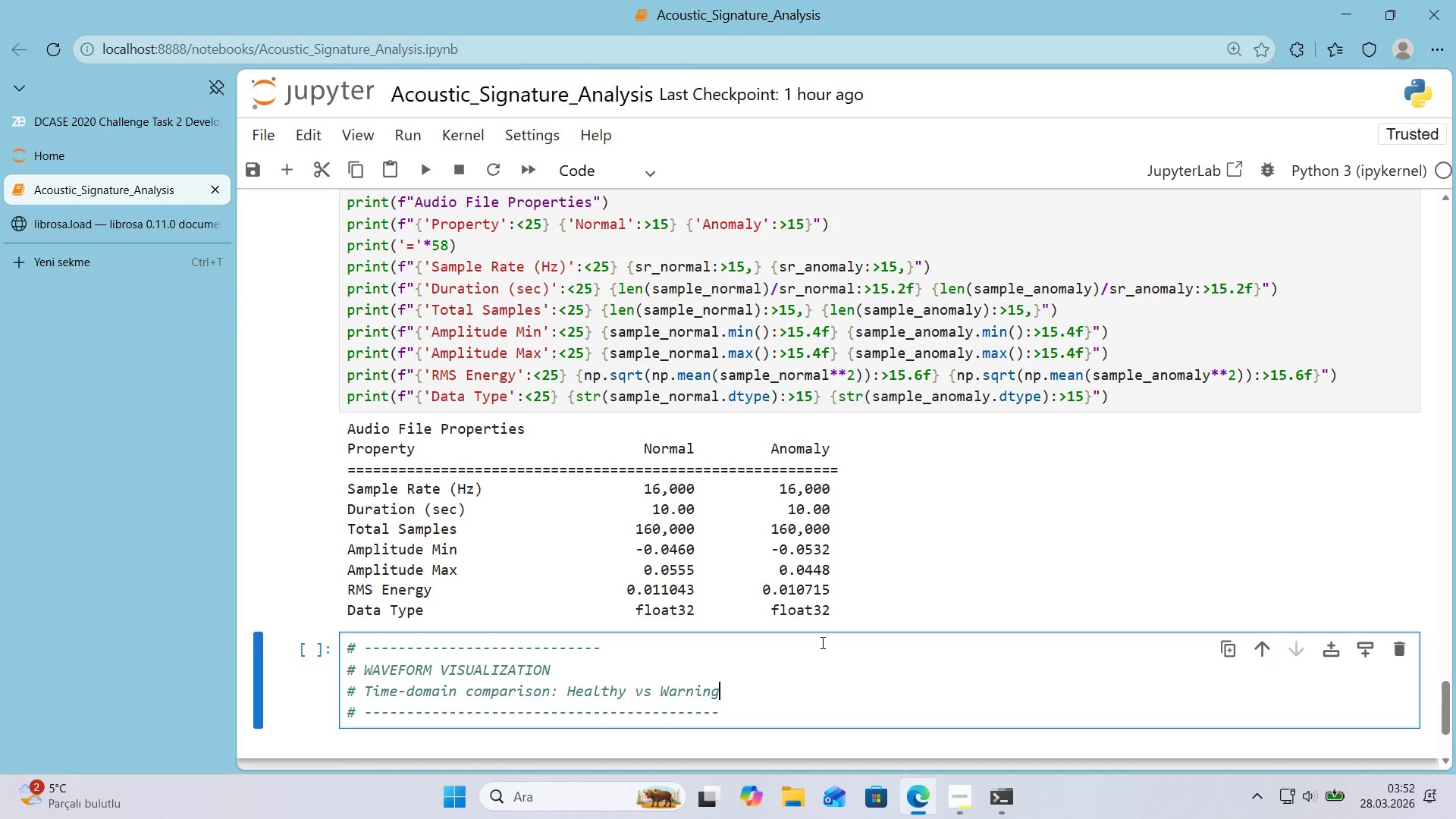 
key(ArrowUp)
 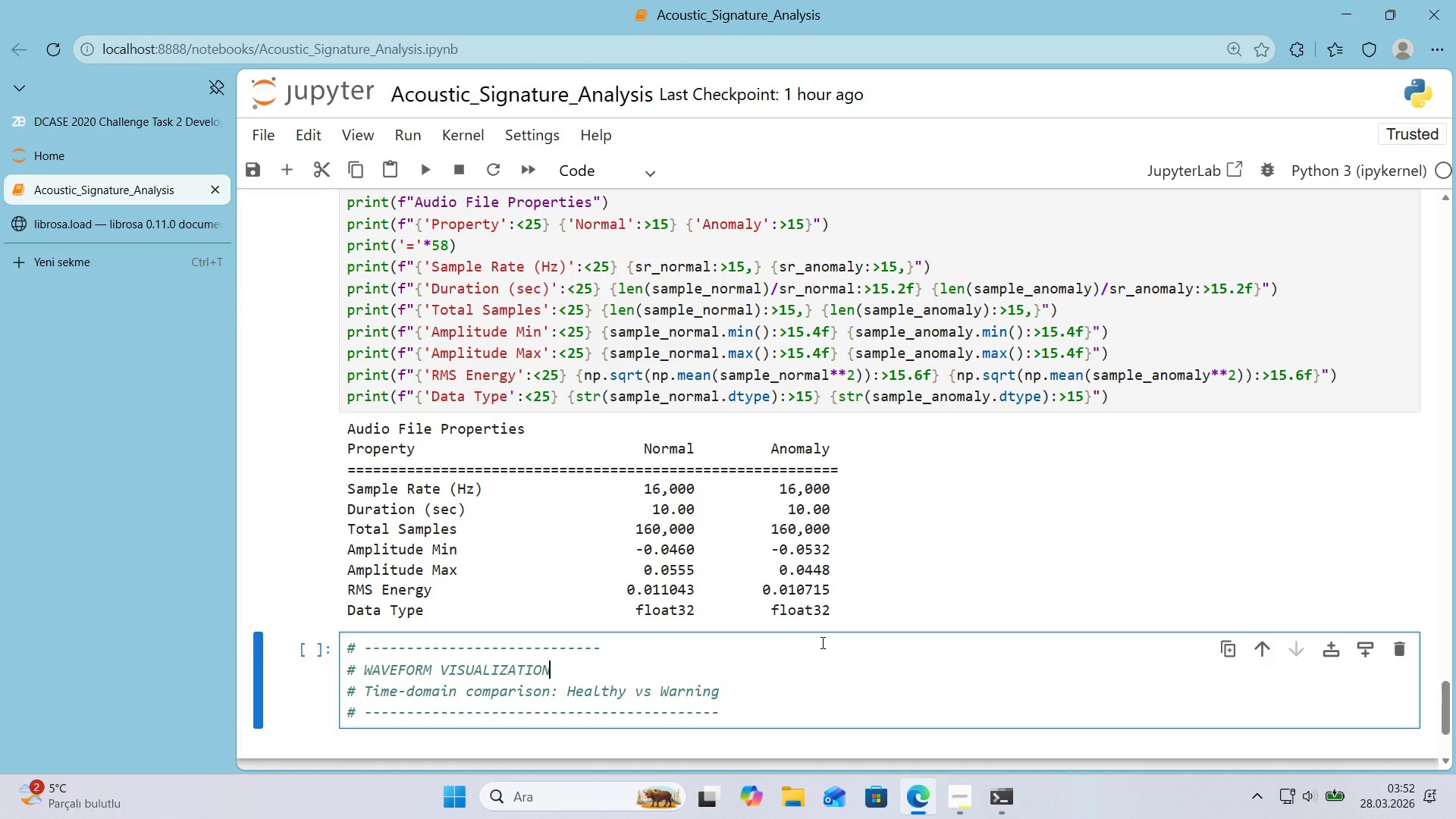 
key(ArrowUp)
 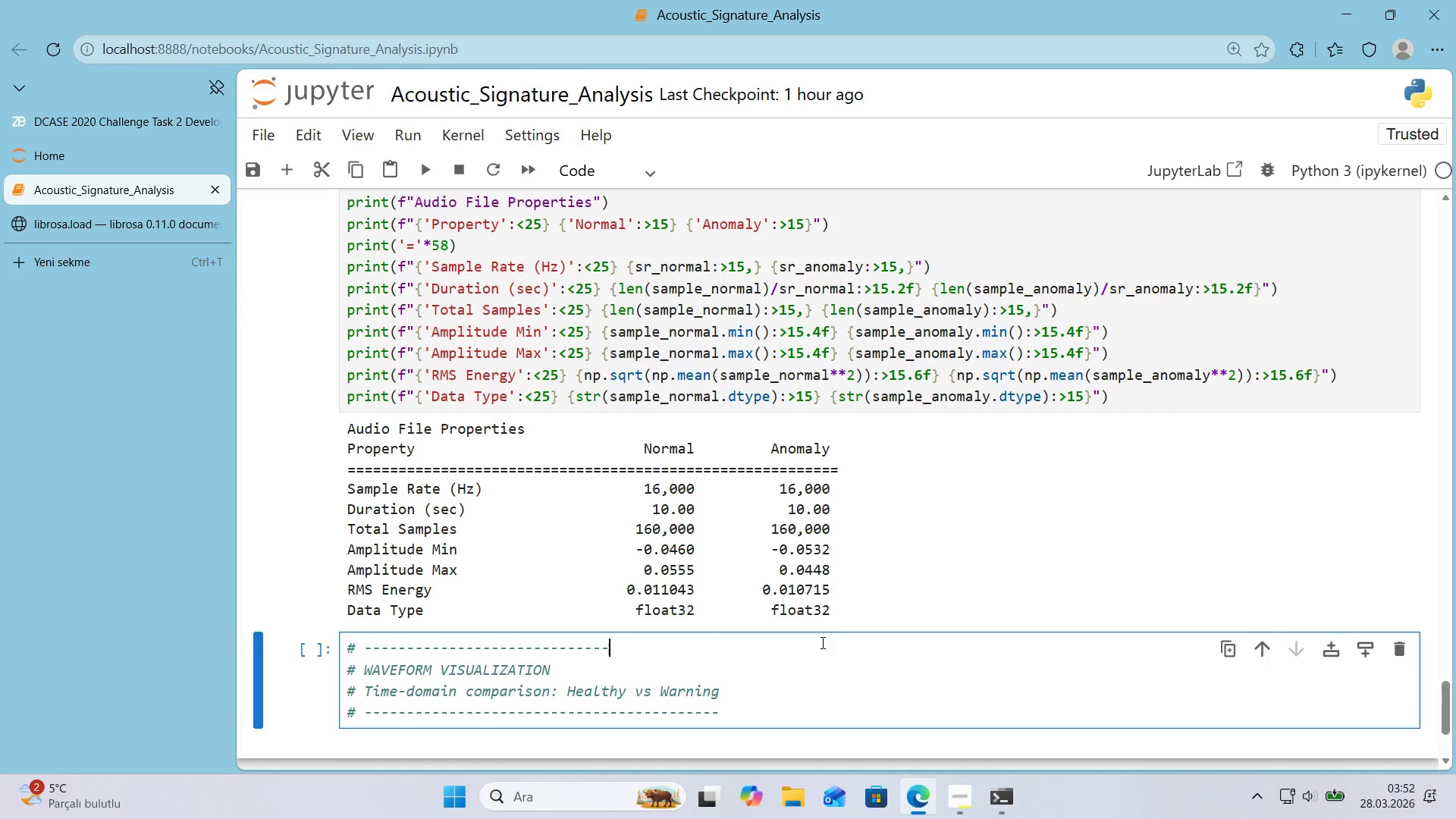 
hold_key(key=NumpadSubtract, duration=0.84)
 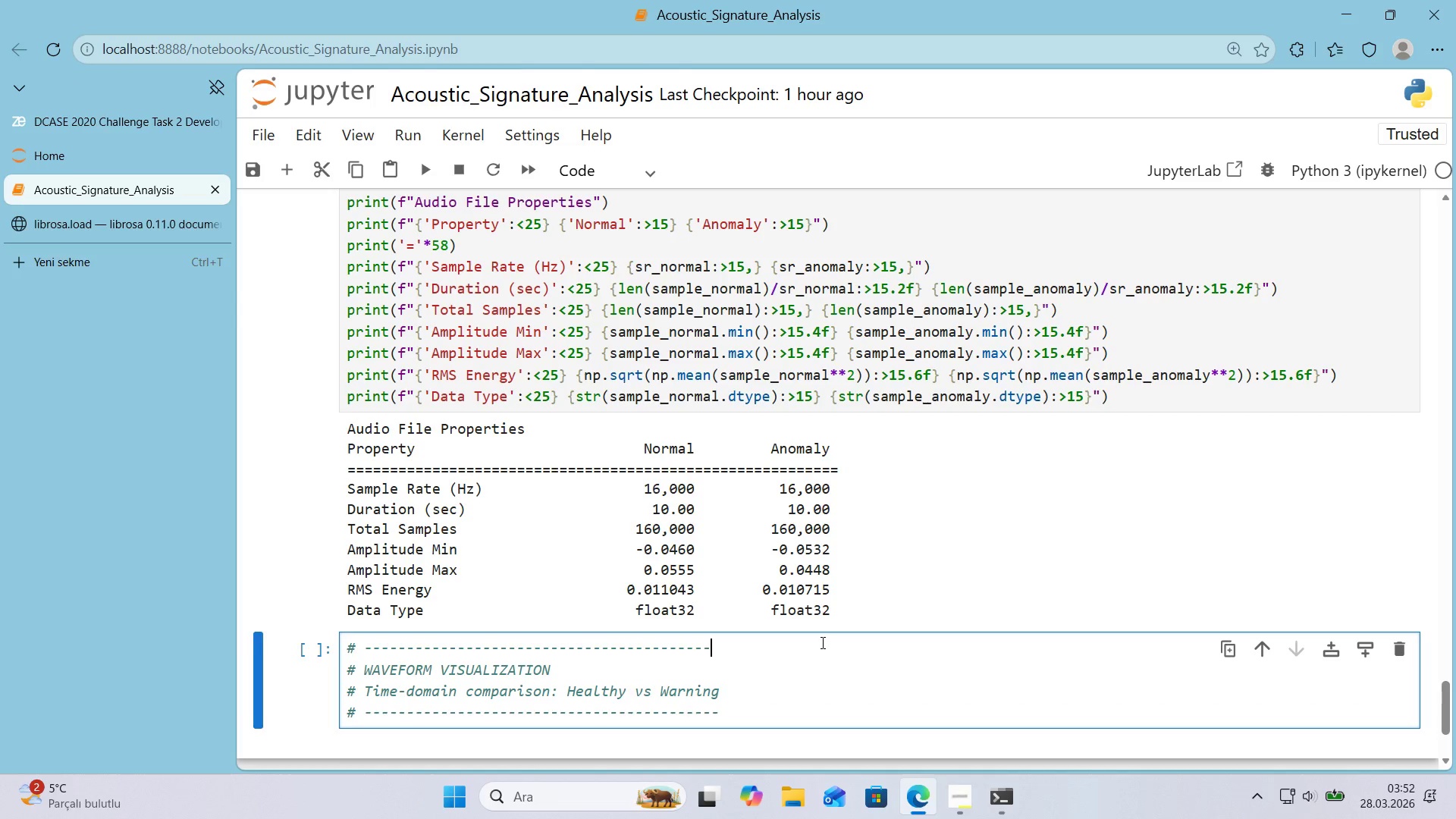 
key(NumpadSubtract)
 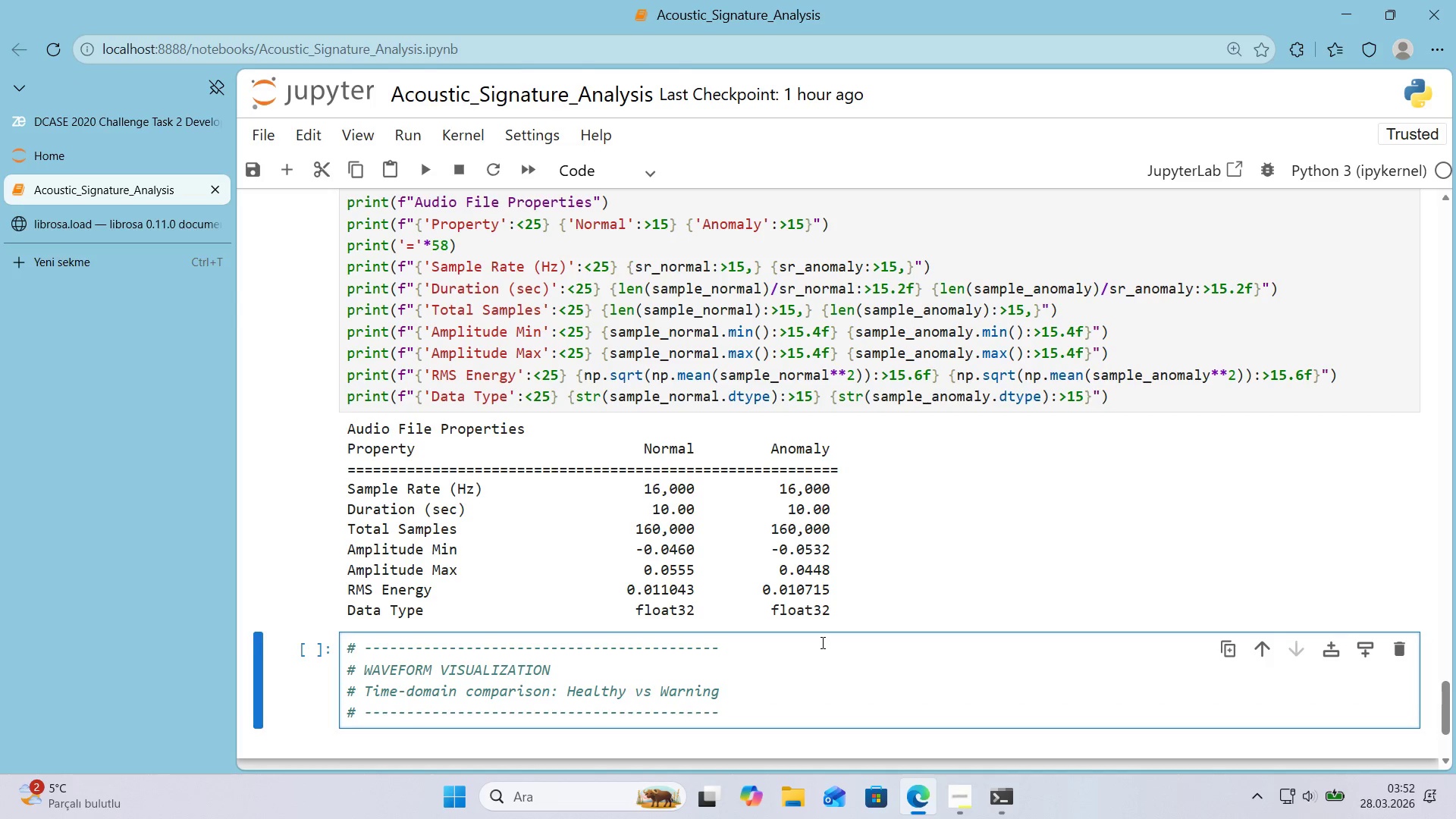 
key(ArrowDown)
 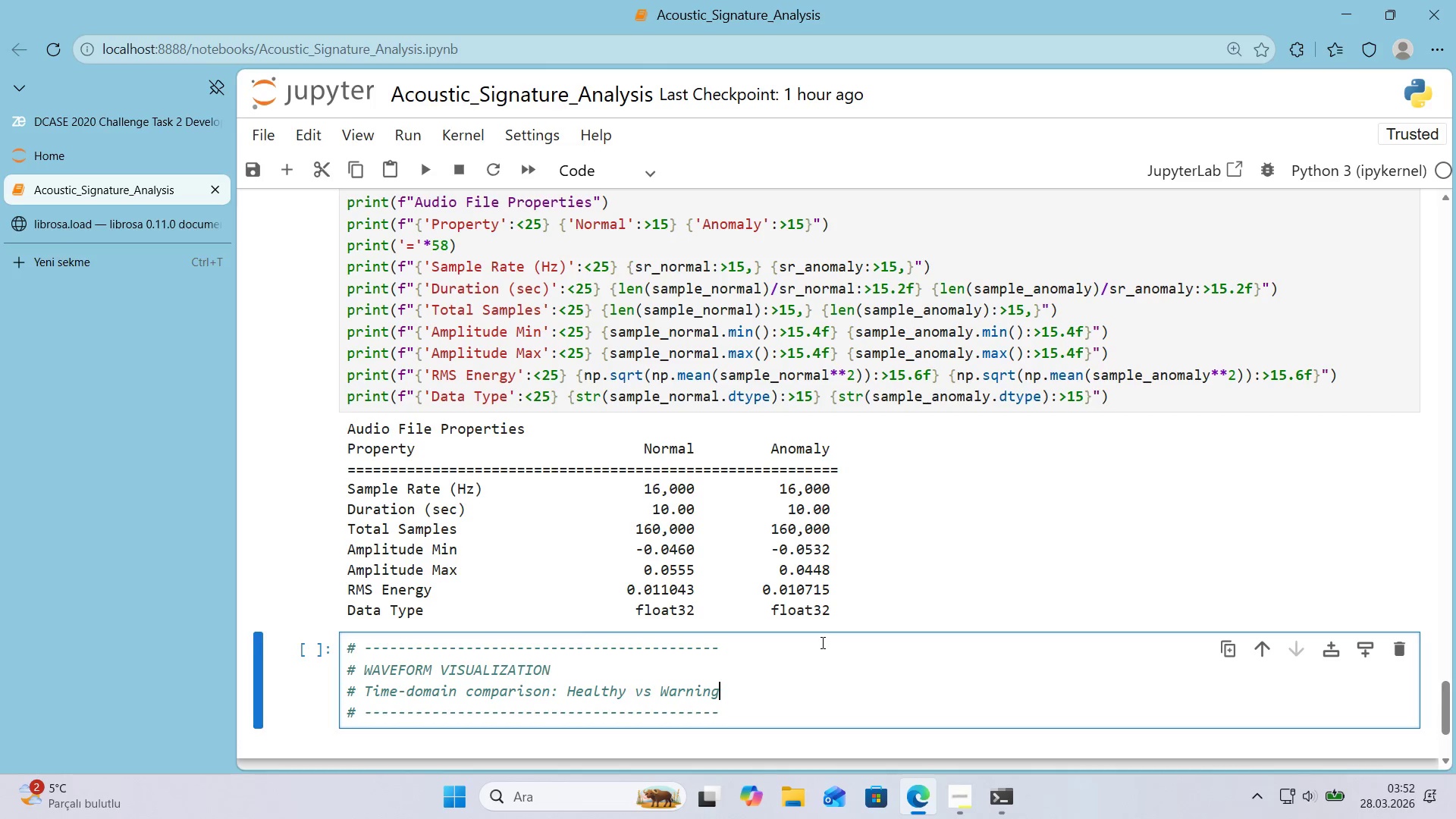 
key(ArrowDown)
 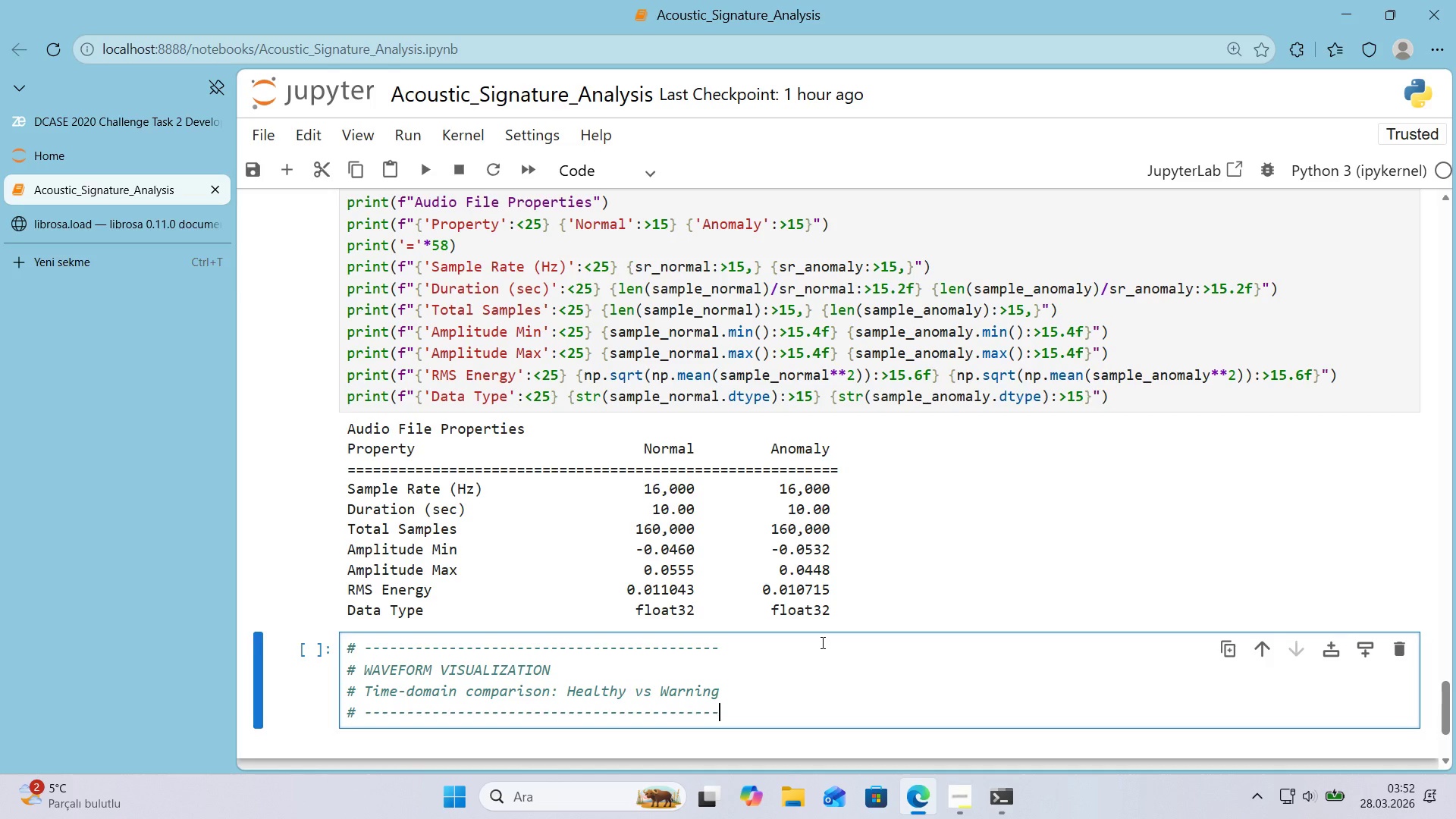 
key(ArrowDown)
 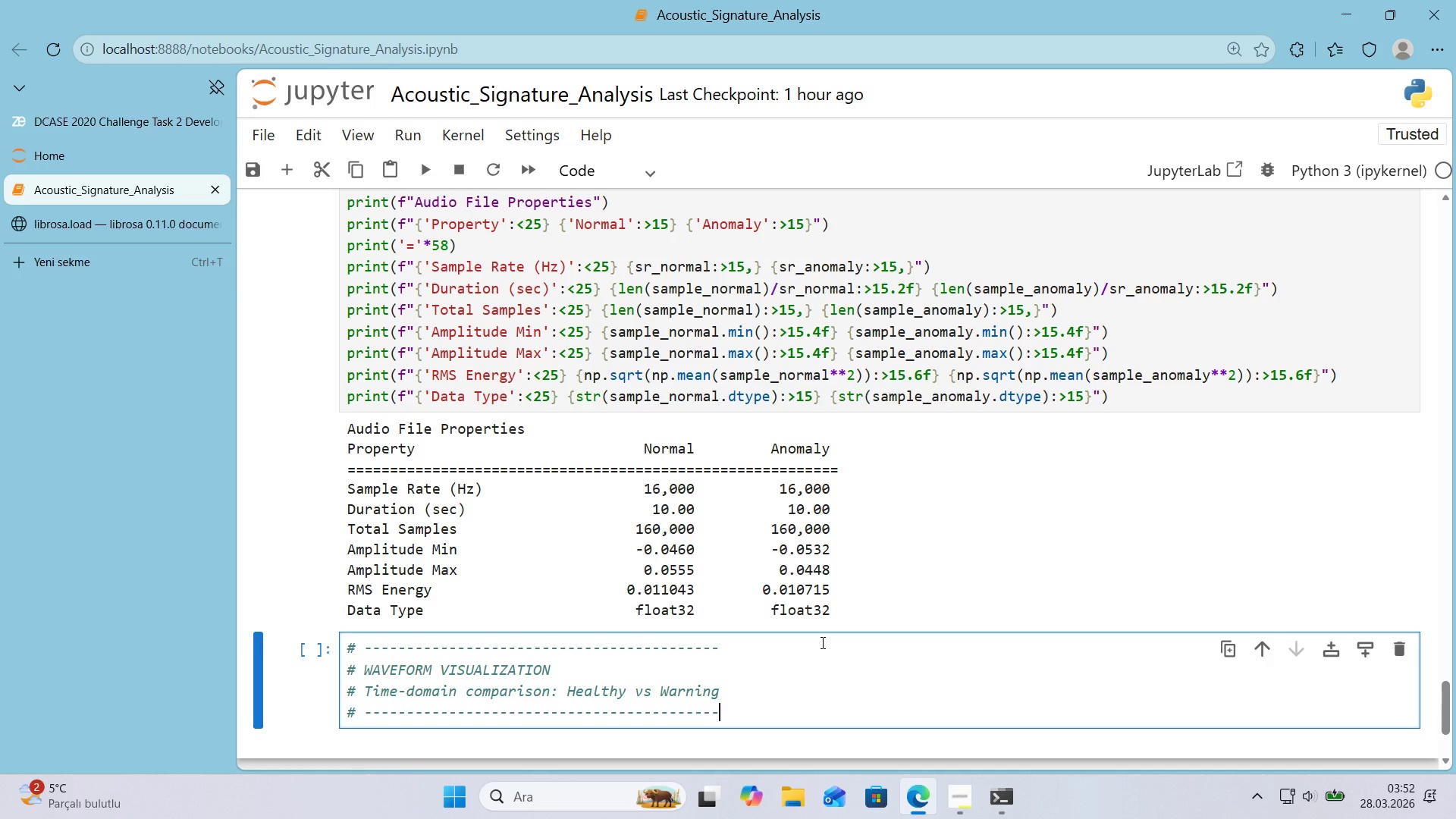 
key(Enter)
 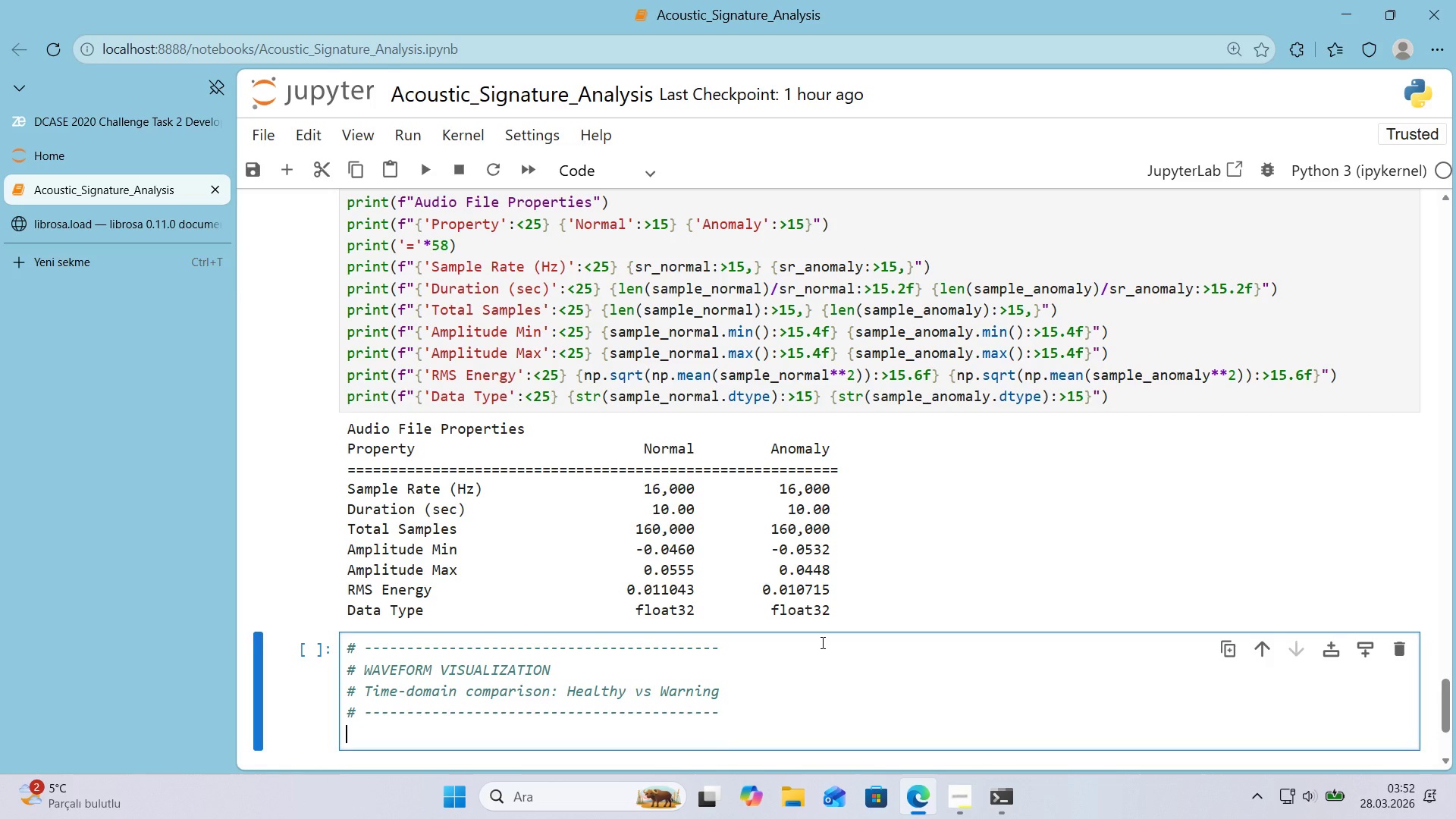 
key(Enter)
 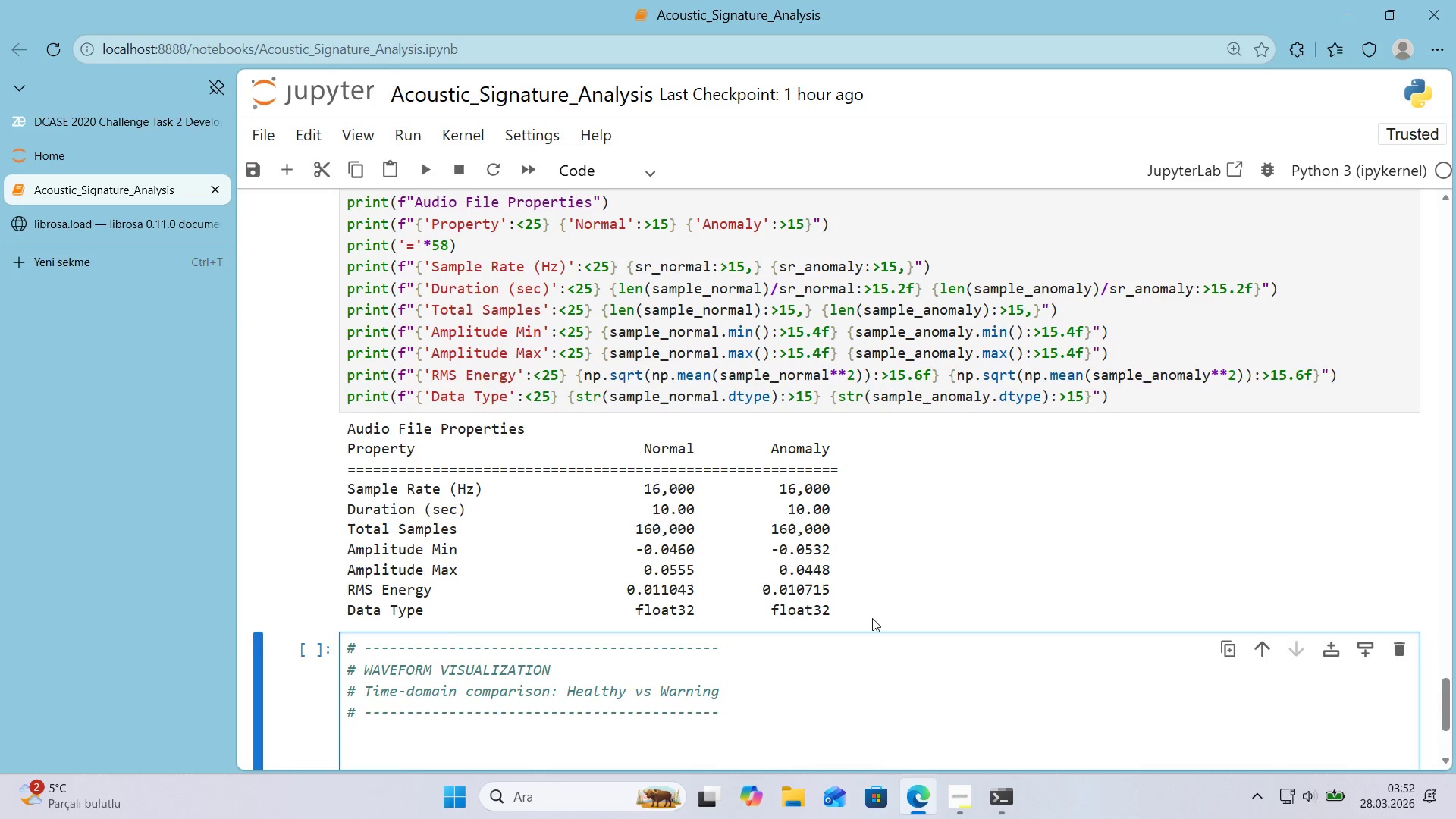 
scroll: coordinate [872, 618], scroll_direction: down, amount: 1.0
 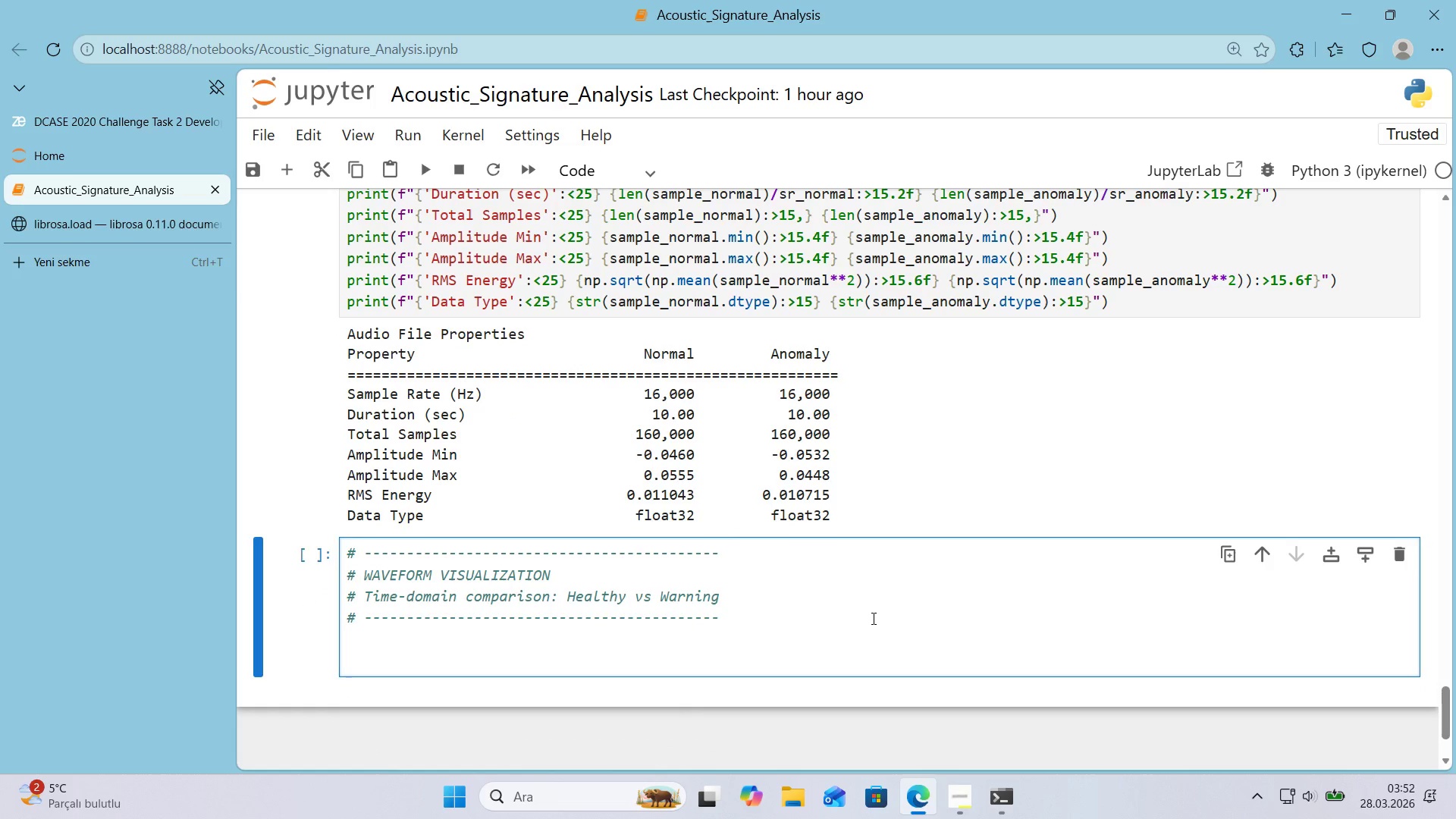 
type(f'g, axes ) plt.subplots*()
 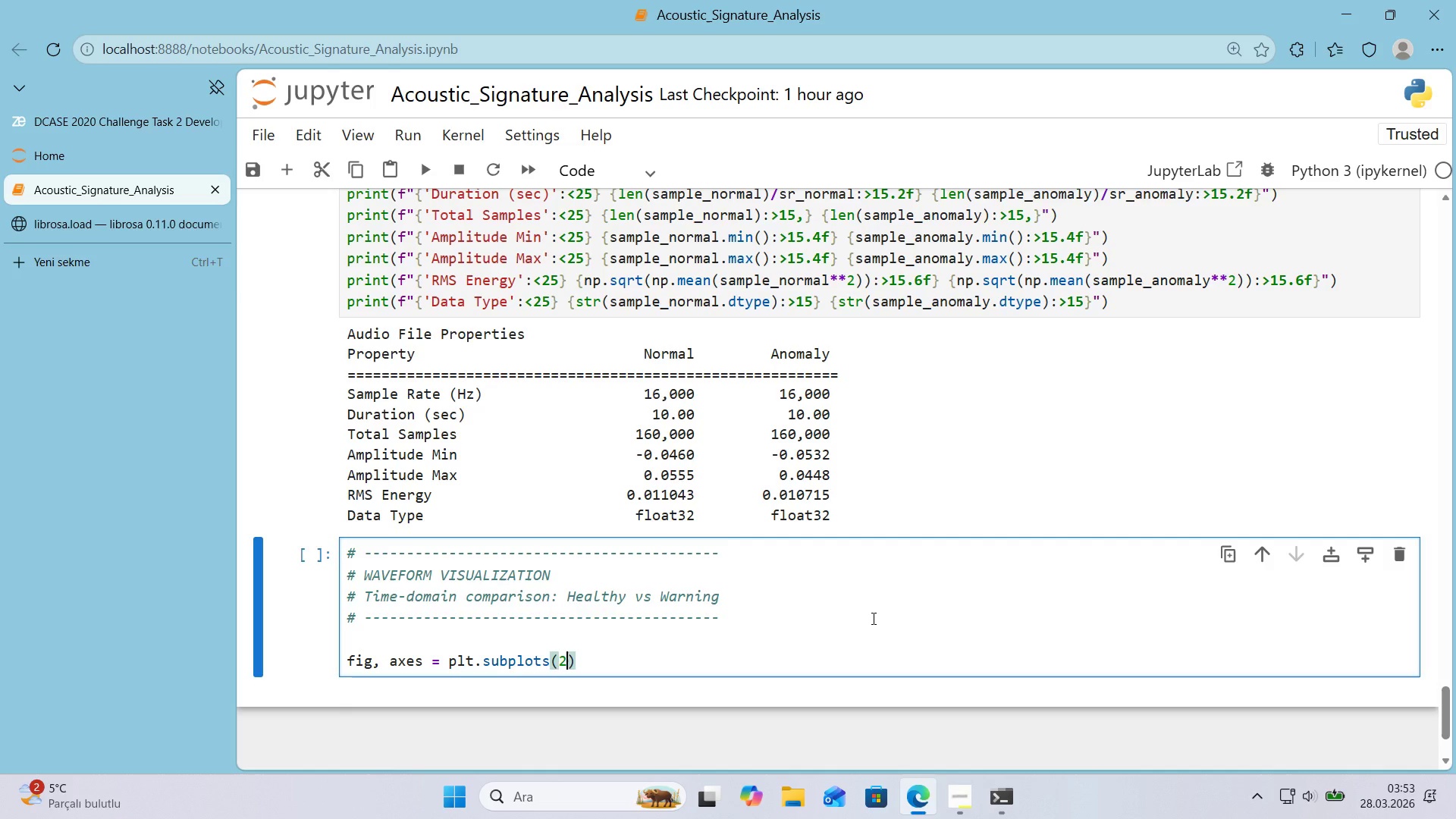 
 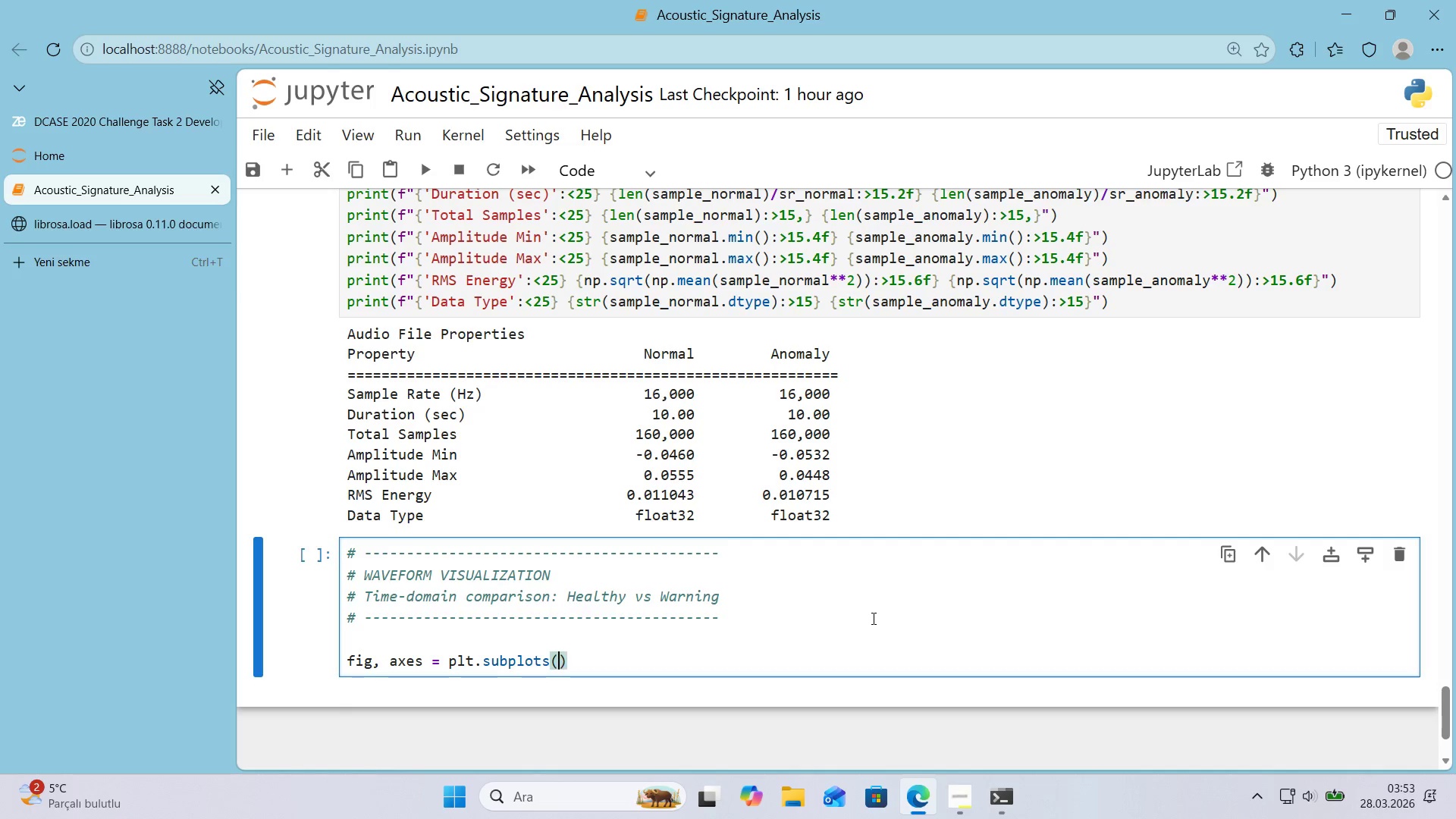 
key(ArrowLeft)
 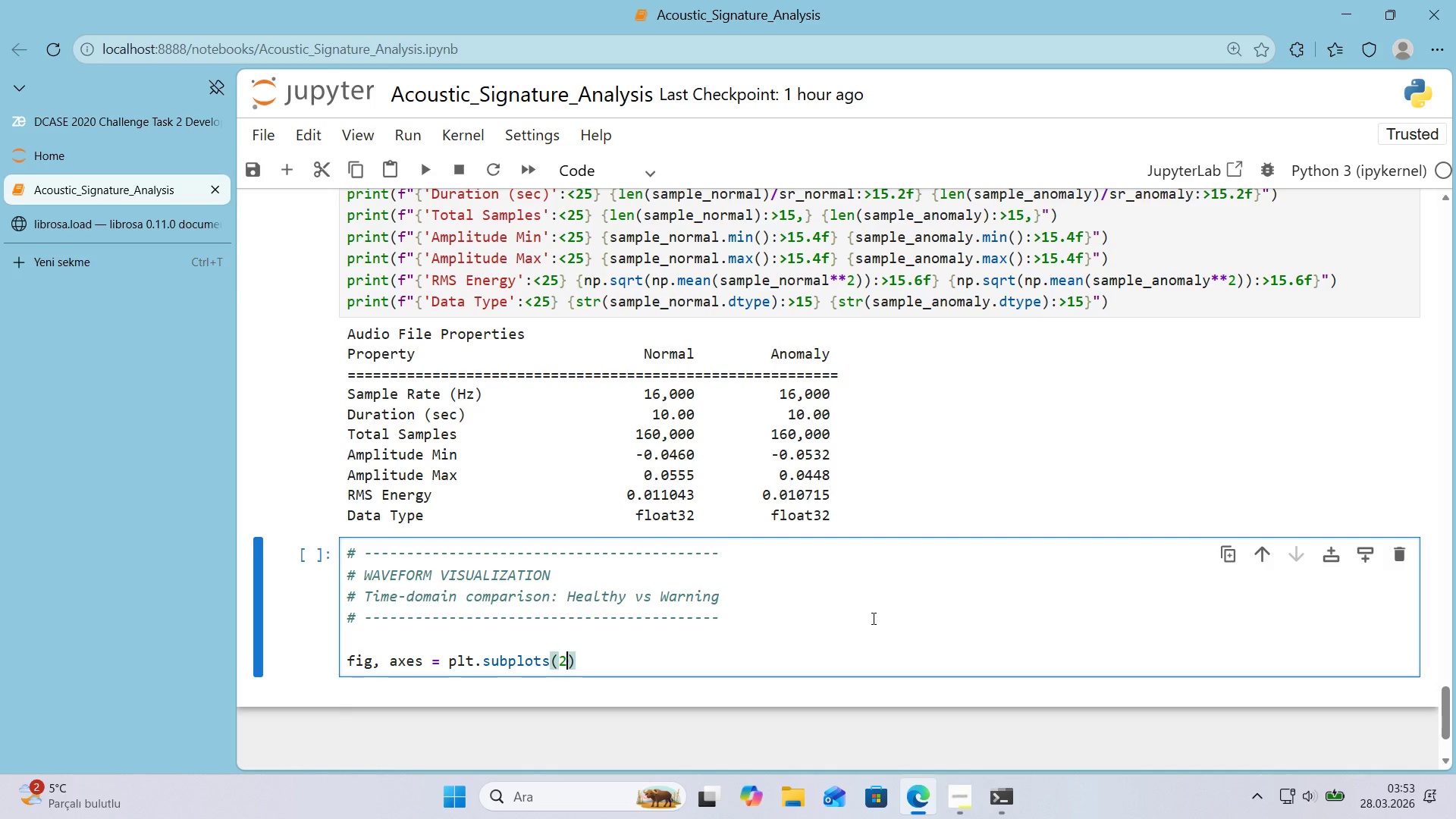 
type(2, 1, f'gs'ze)1)
key(Backspace)
type(*()
 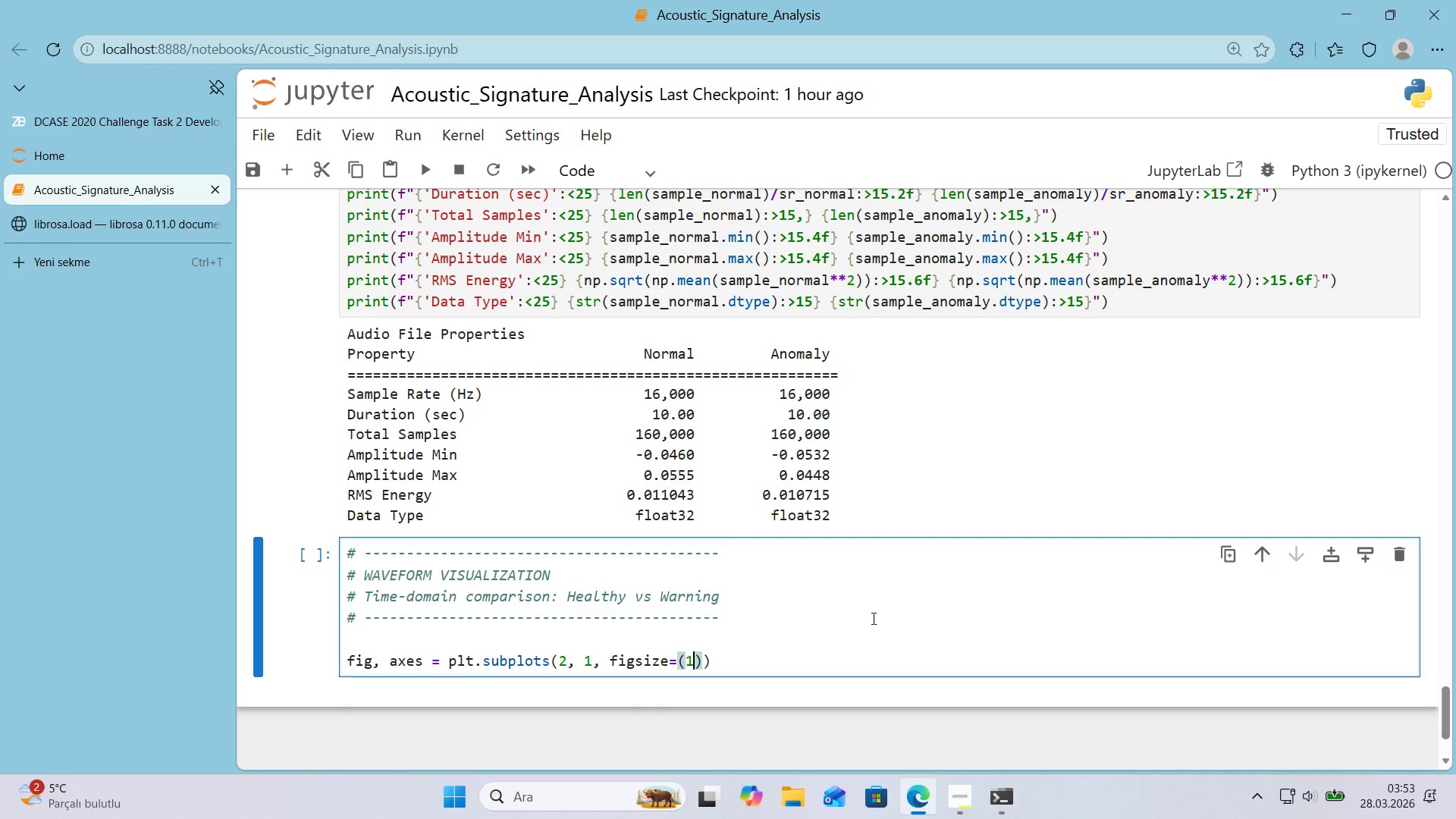 
 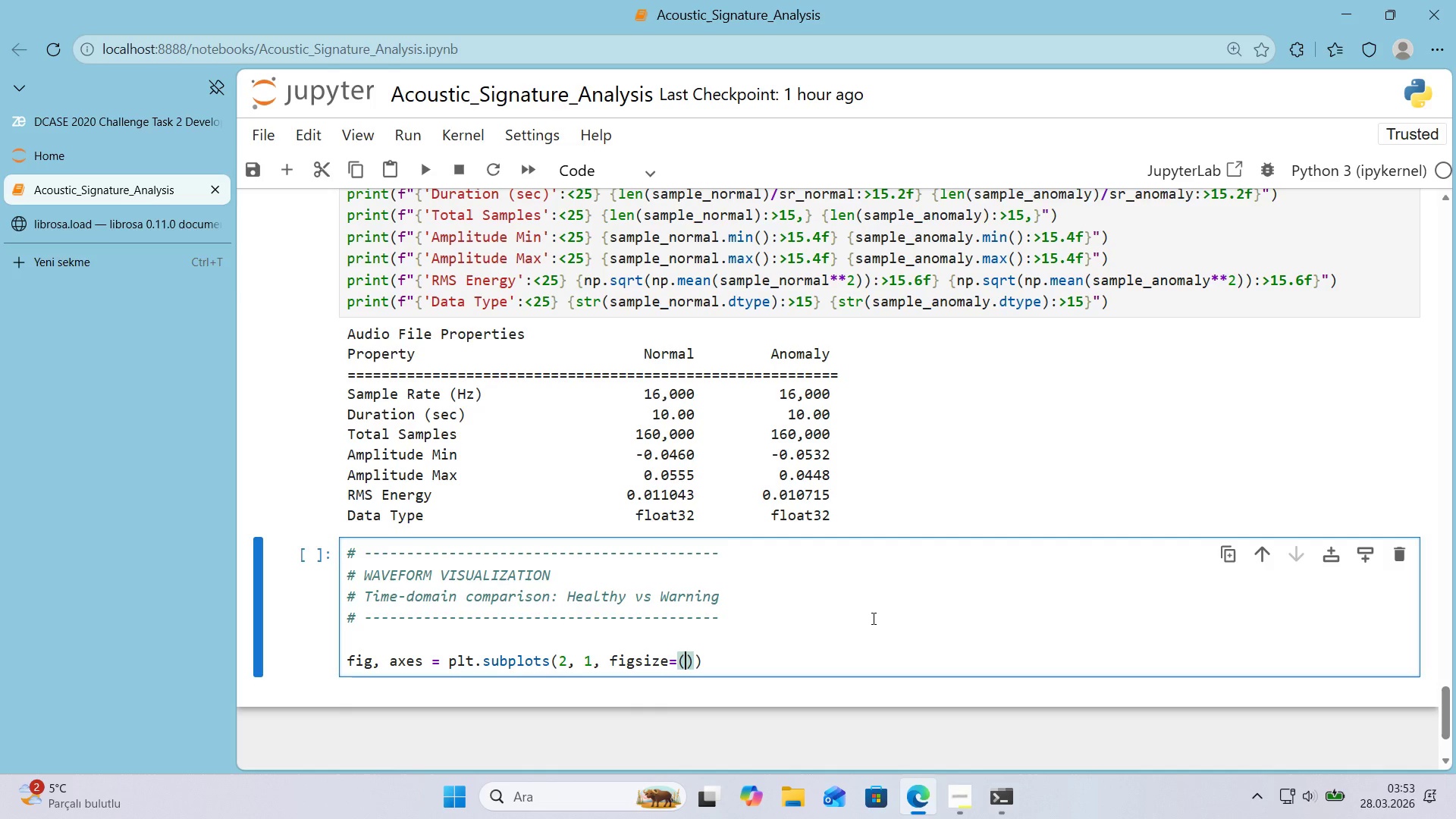 
key(ArrowLeft)
 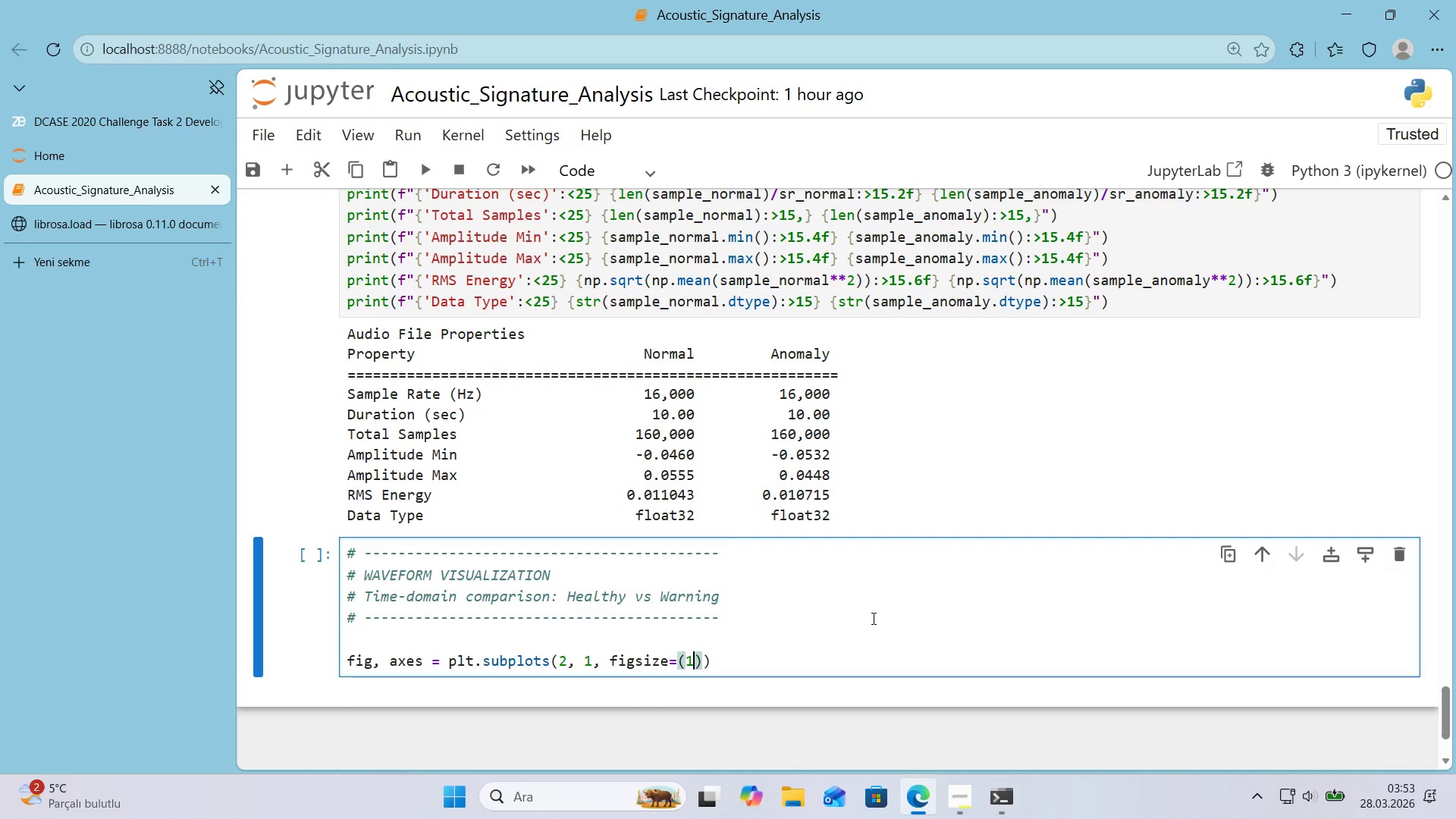 
type(14, 6)
 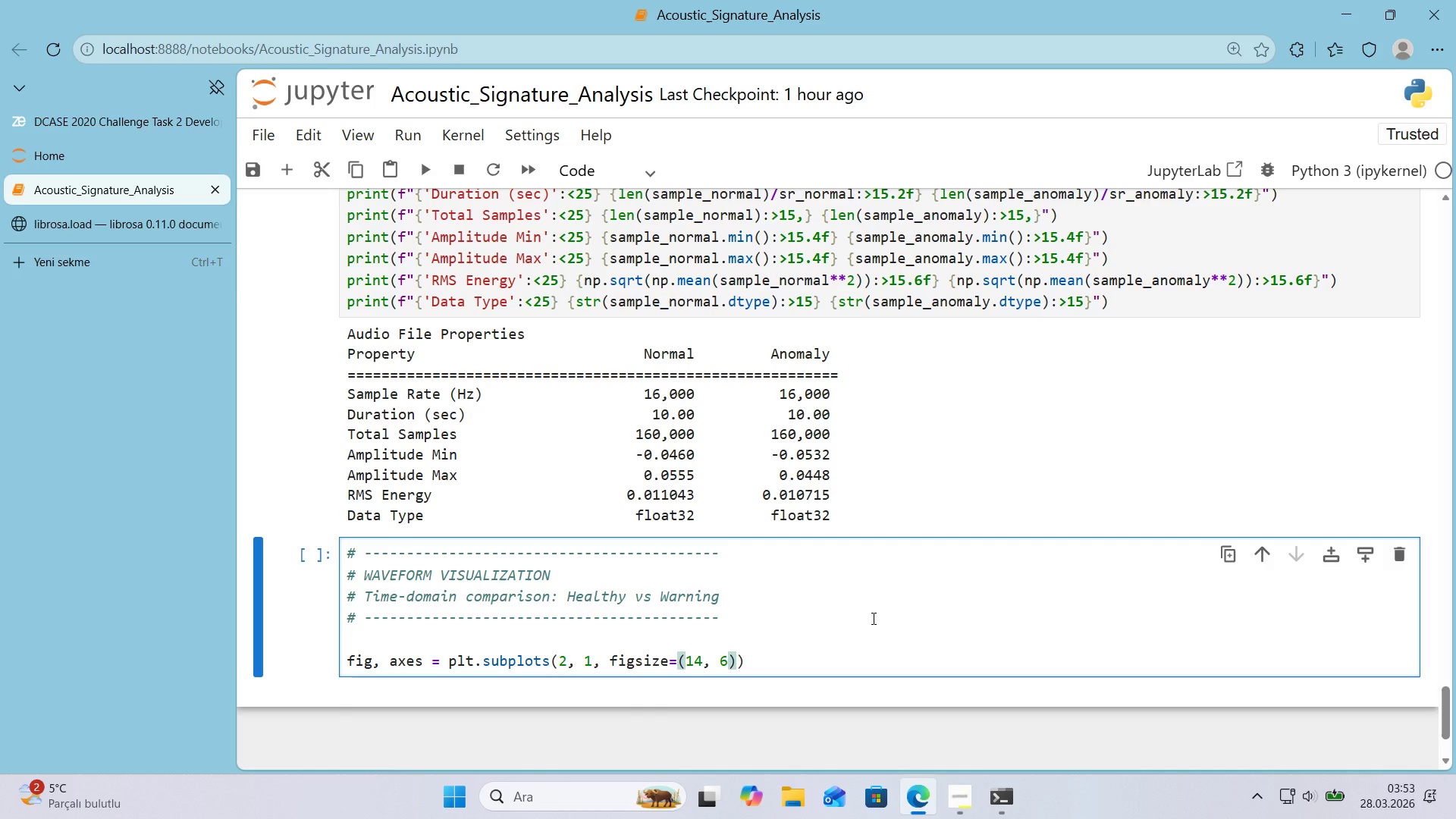 
key(ArrowRight)
 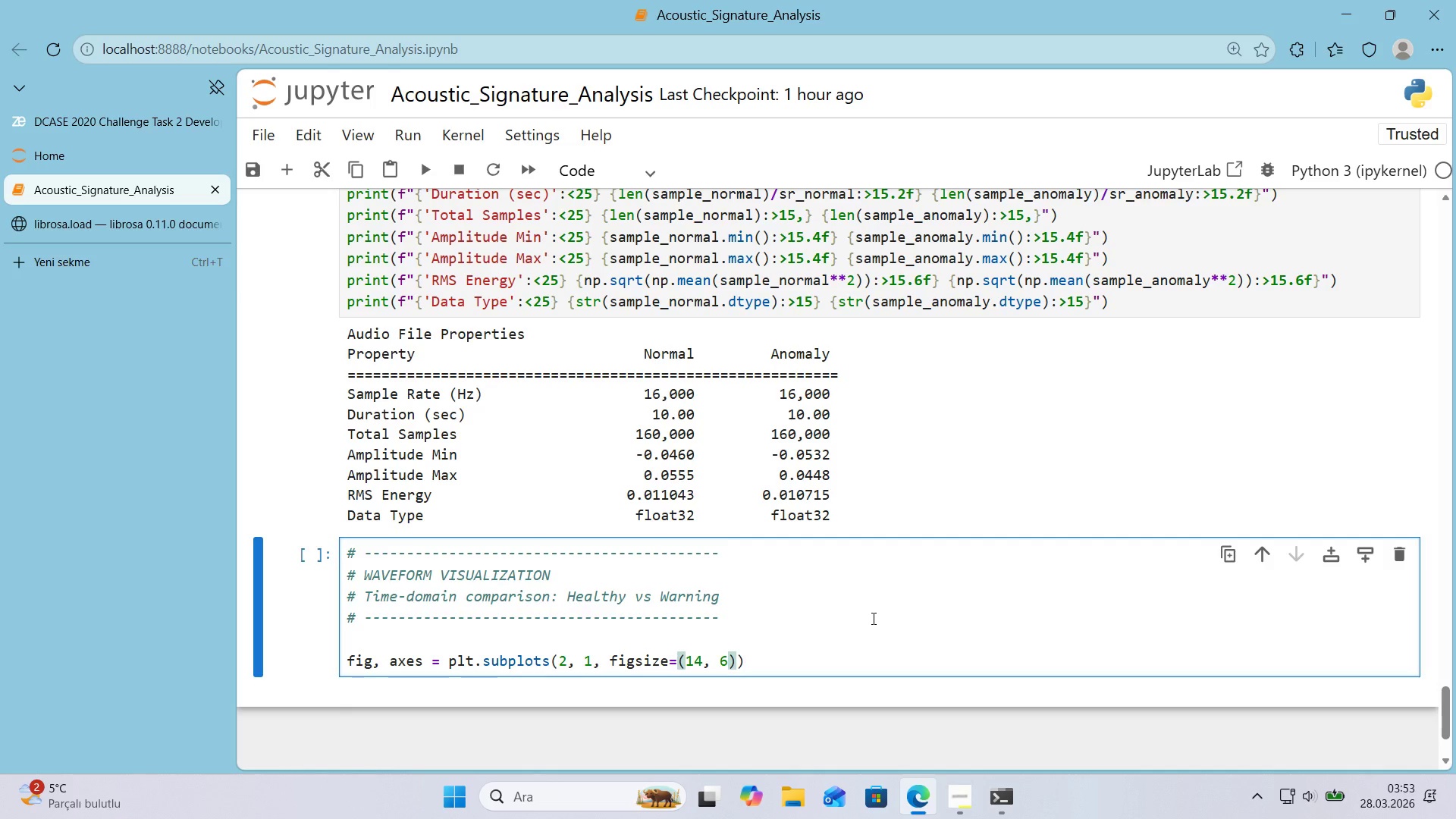 
type(, sharex)True)
 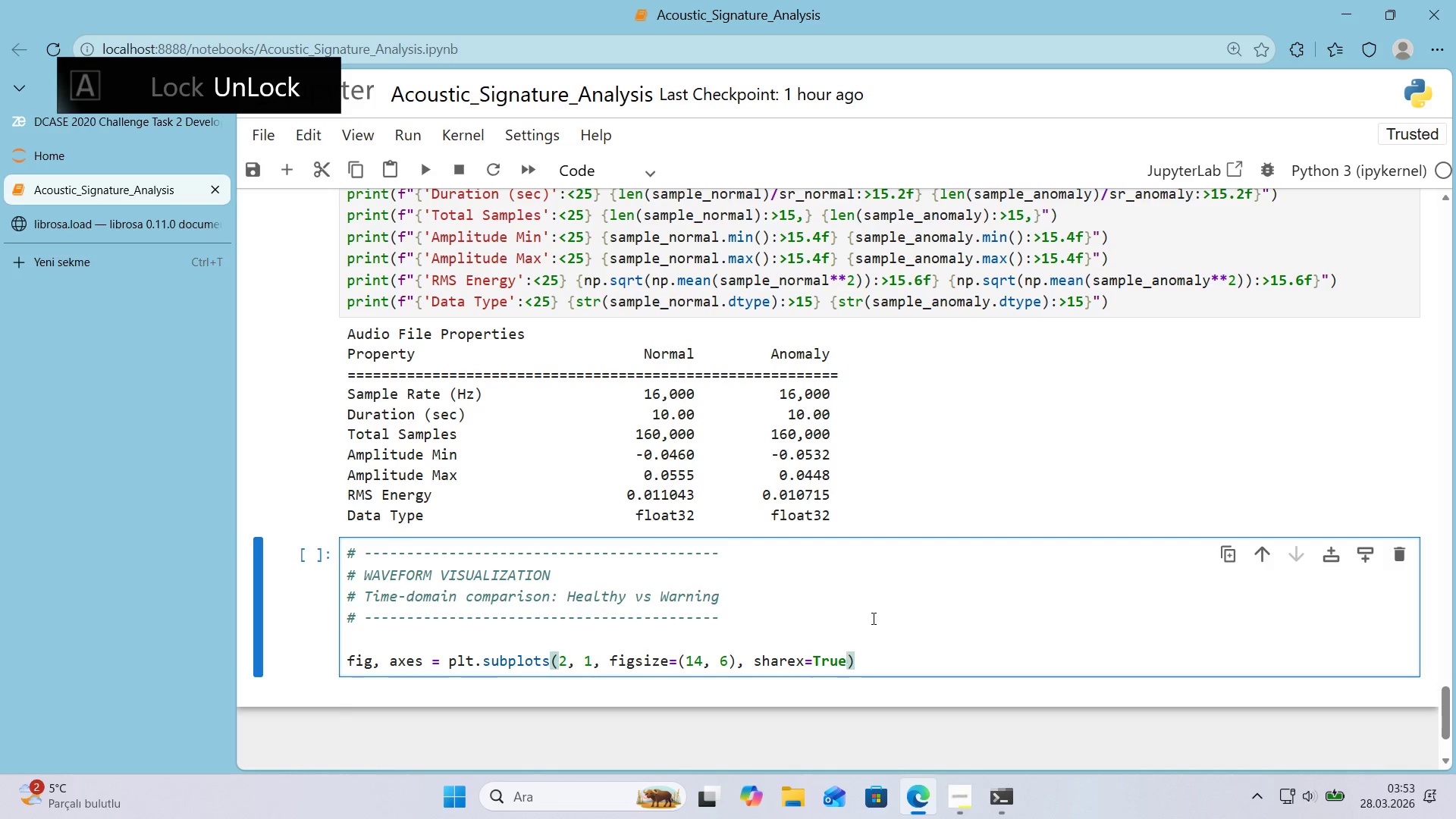 
key(ArrowRight)
 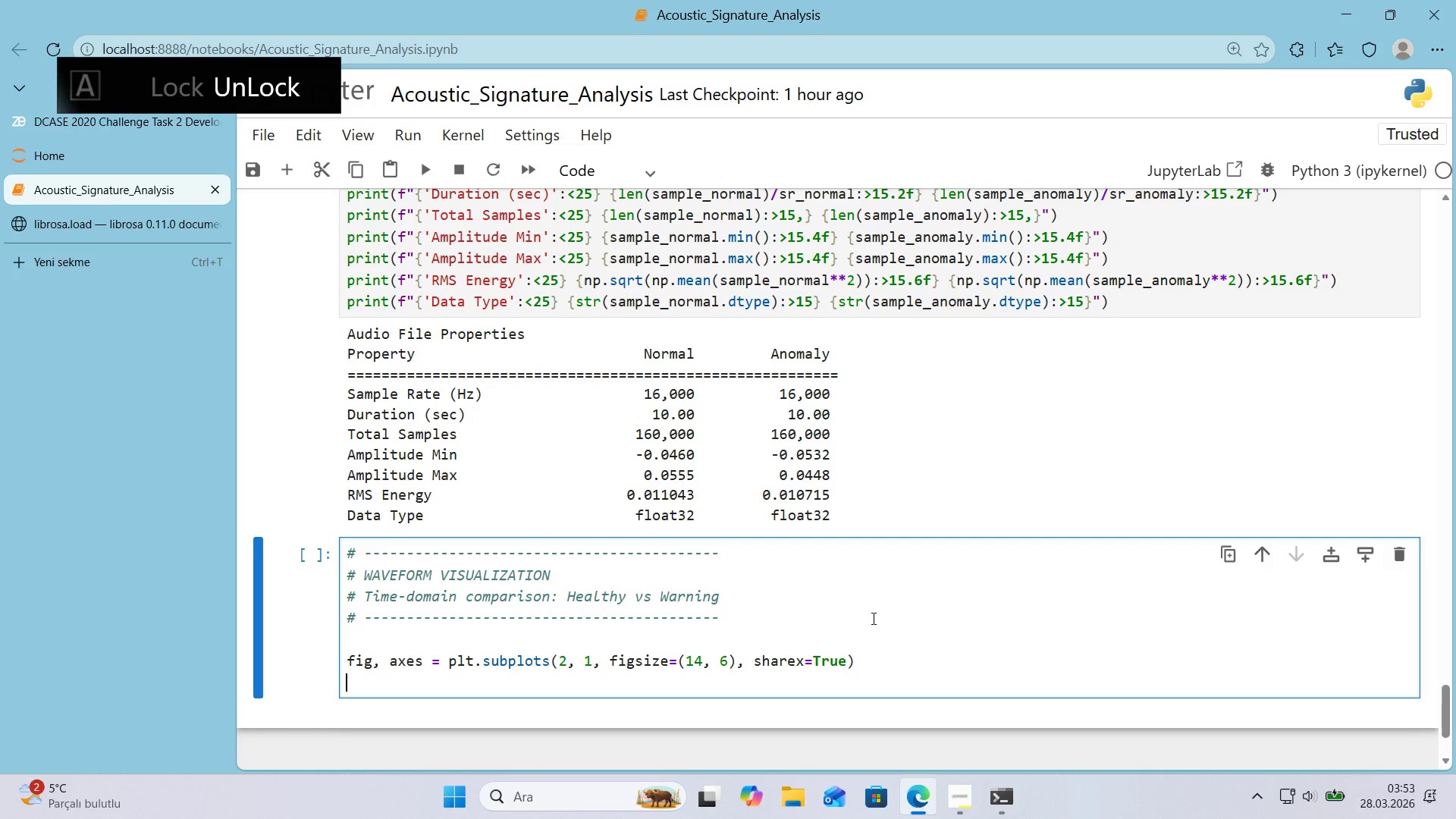 
key(Enter)
 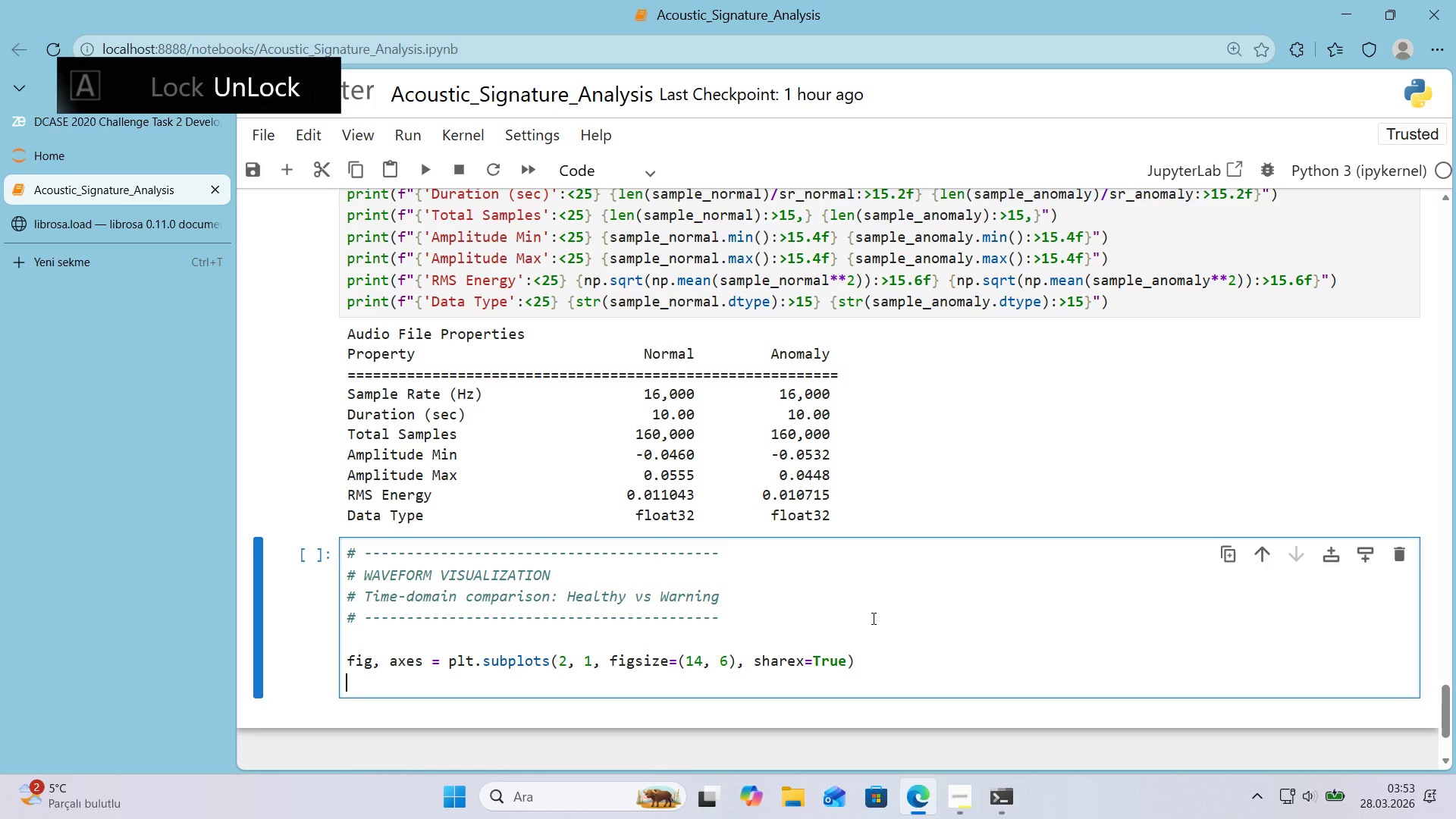 
key(Enter)
 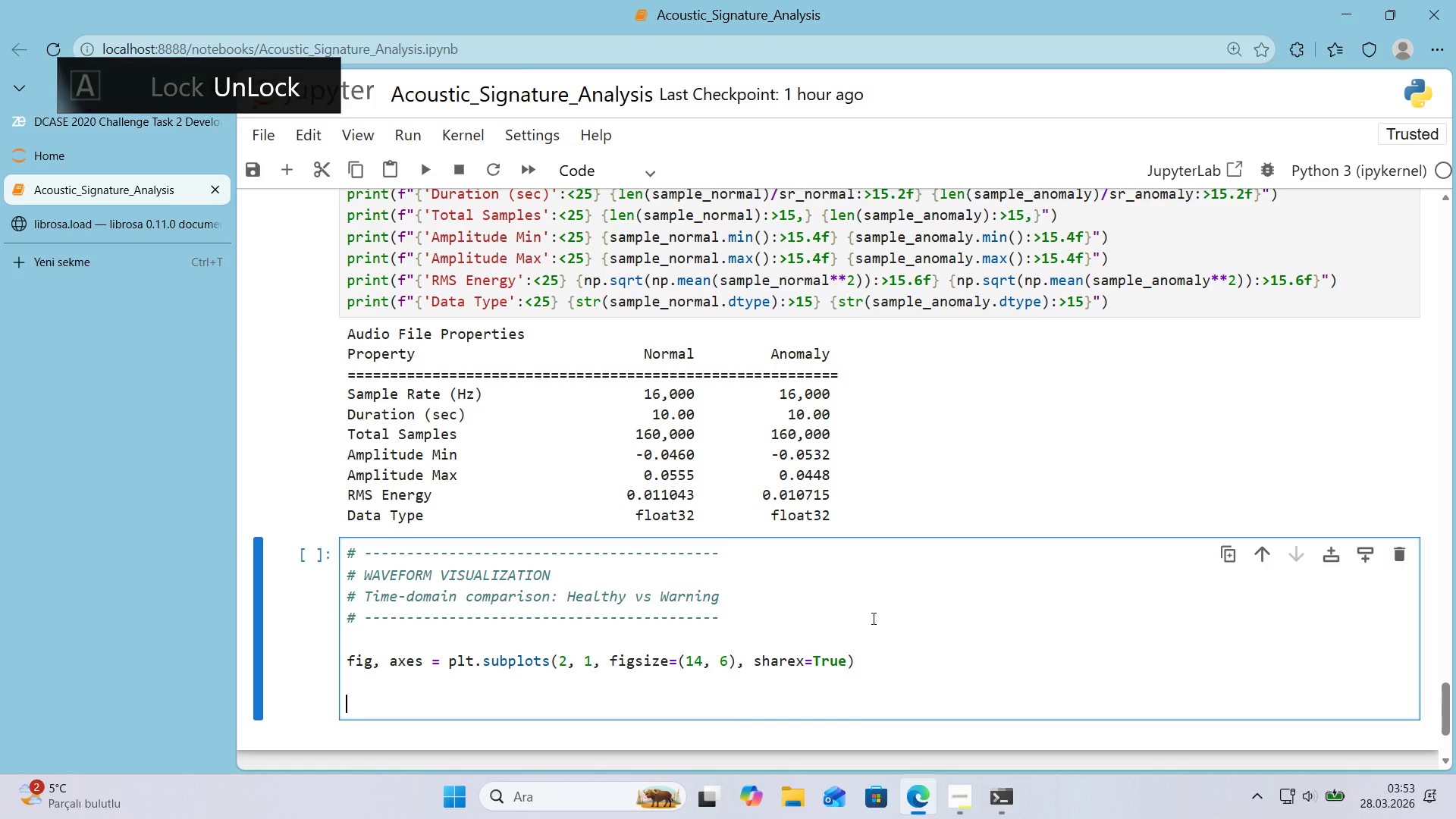 
key(Alt+Control+AltRight)
 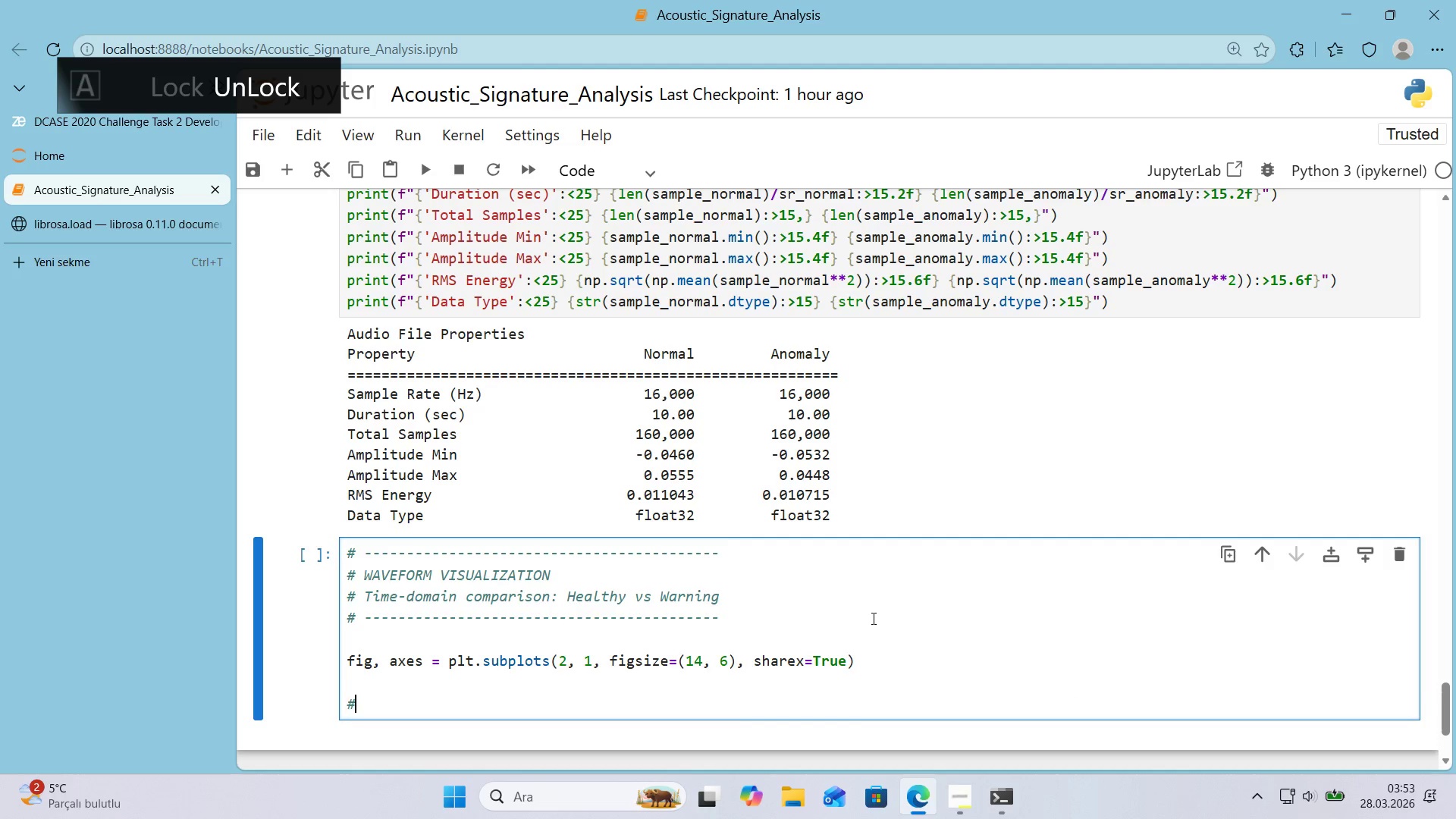 
key(Control+ControlLeft)
 